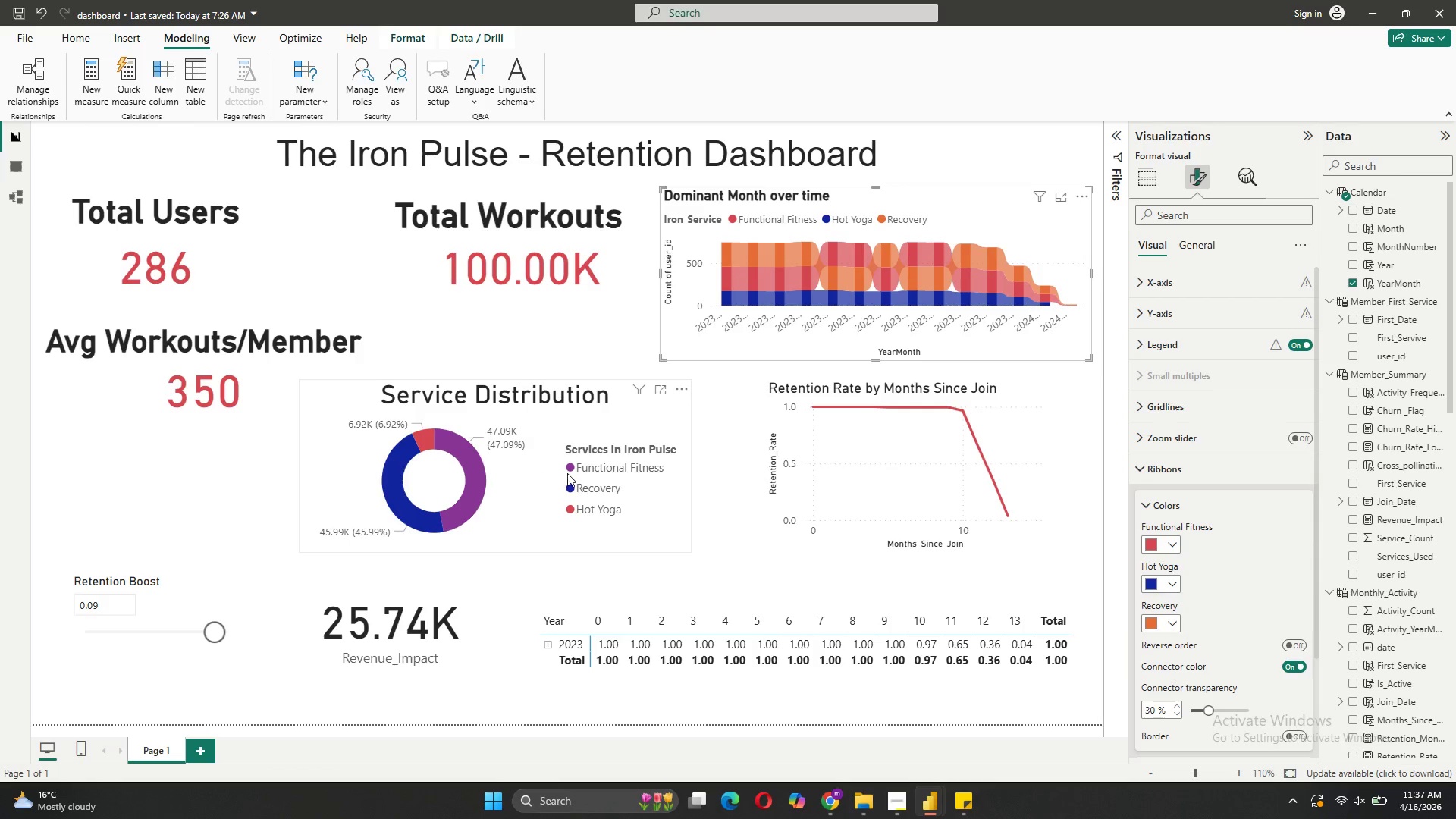 
left_click([1170, 579])
 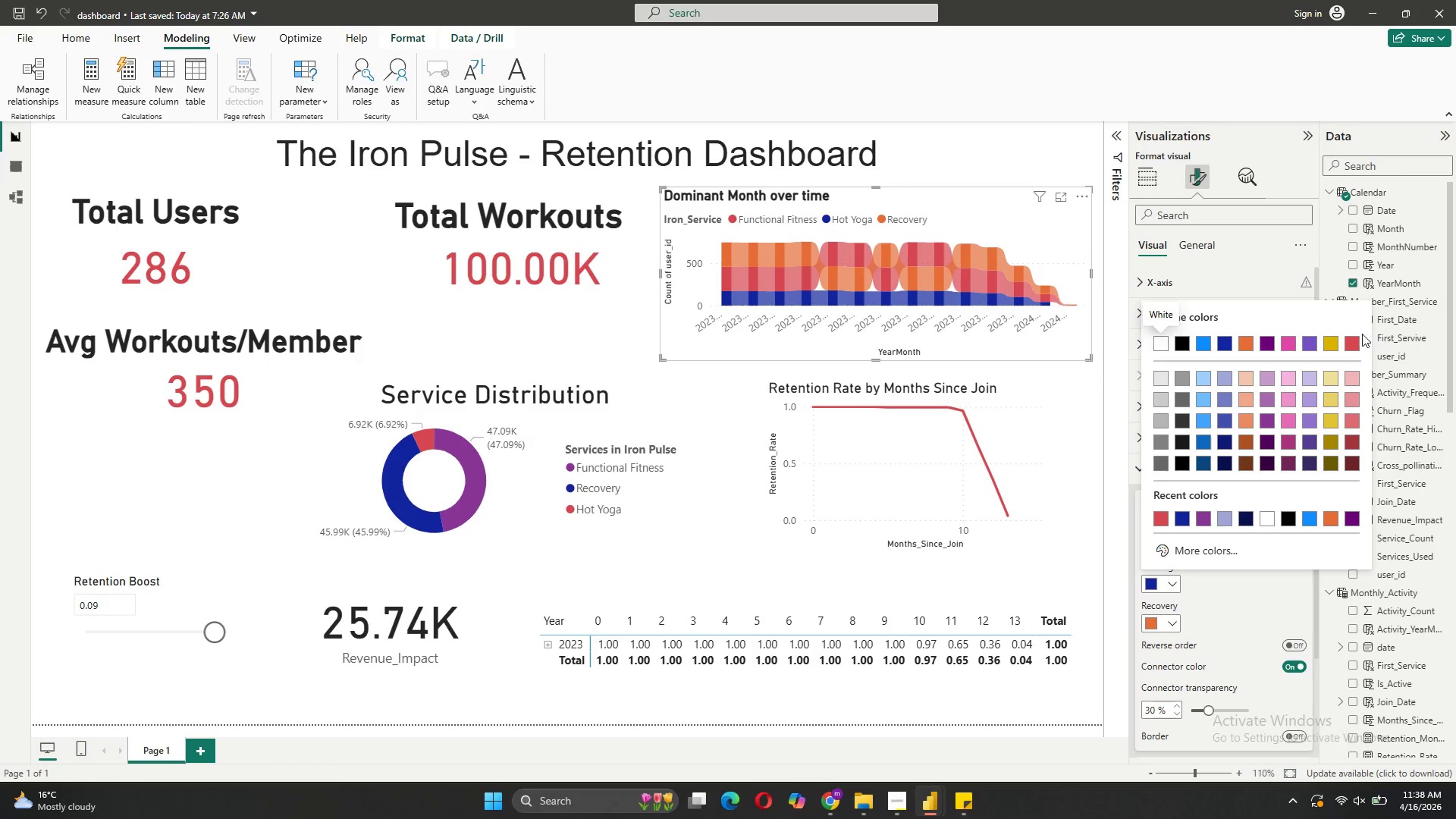 
left_click([1354, 344])
 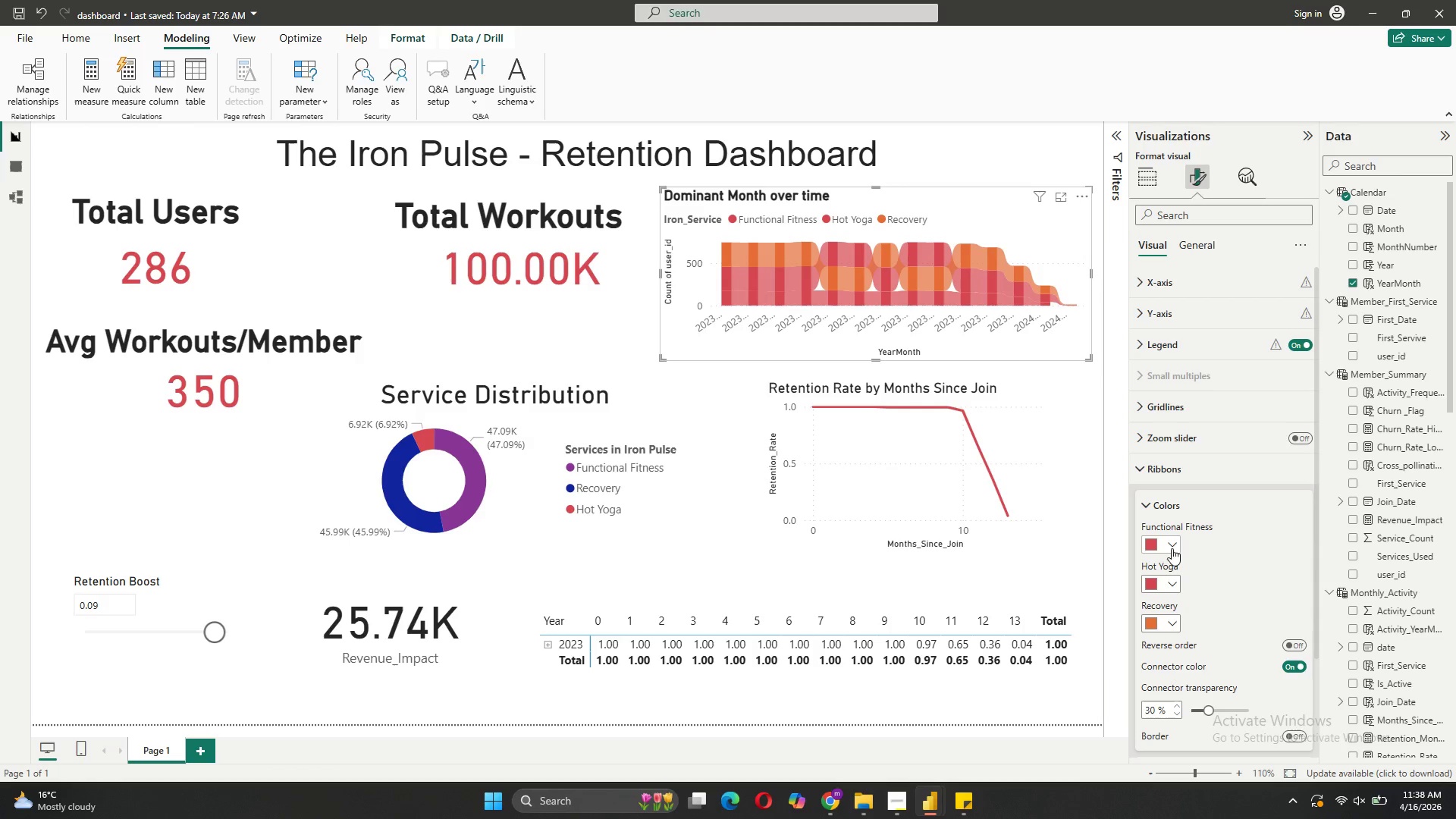 
left_click([1170, 551])
 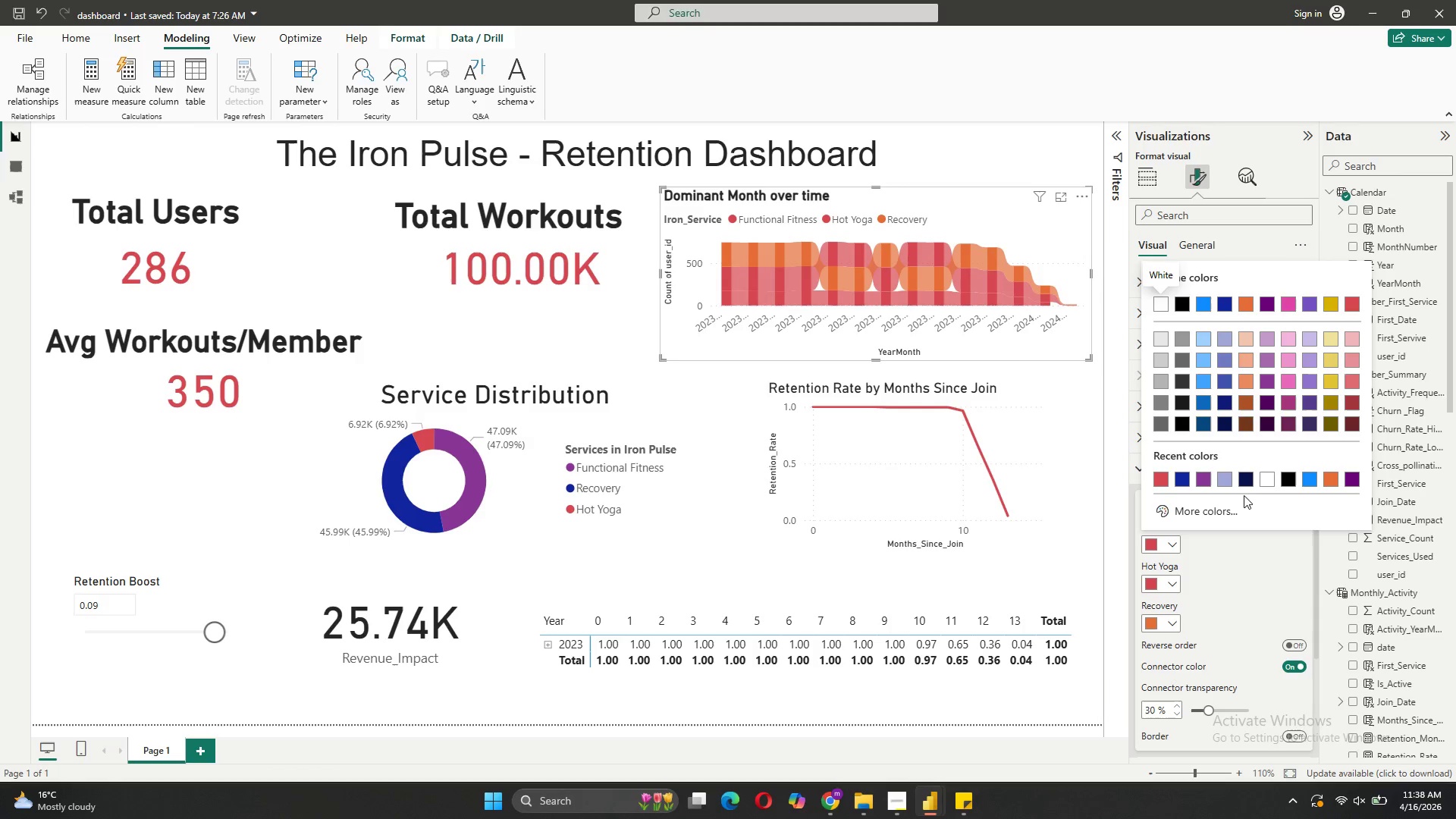 
left_click([1203, 475])
 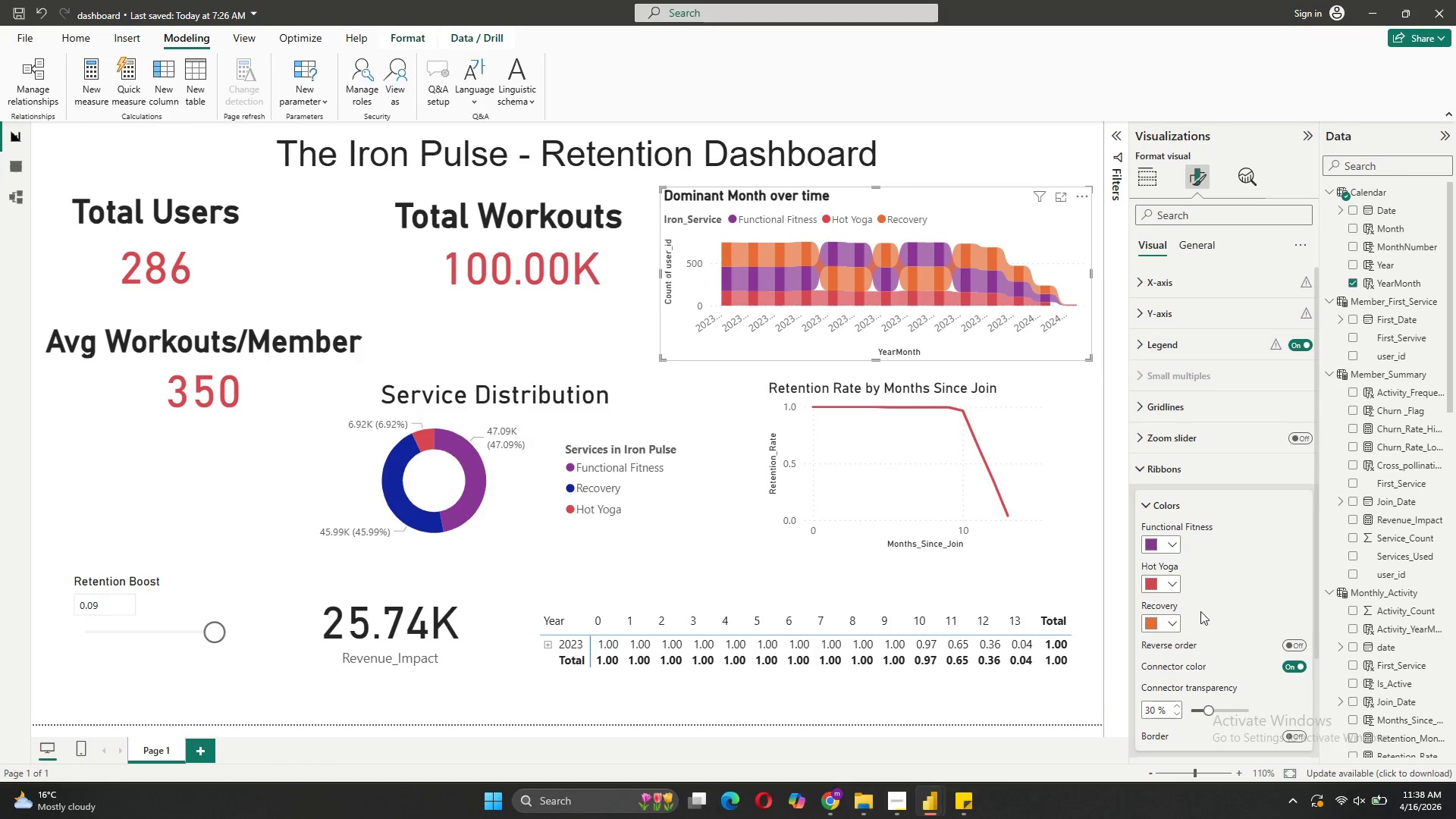 
left_click([1174, 623])
 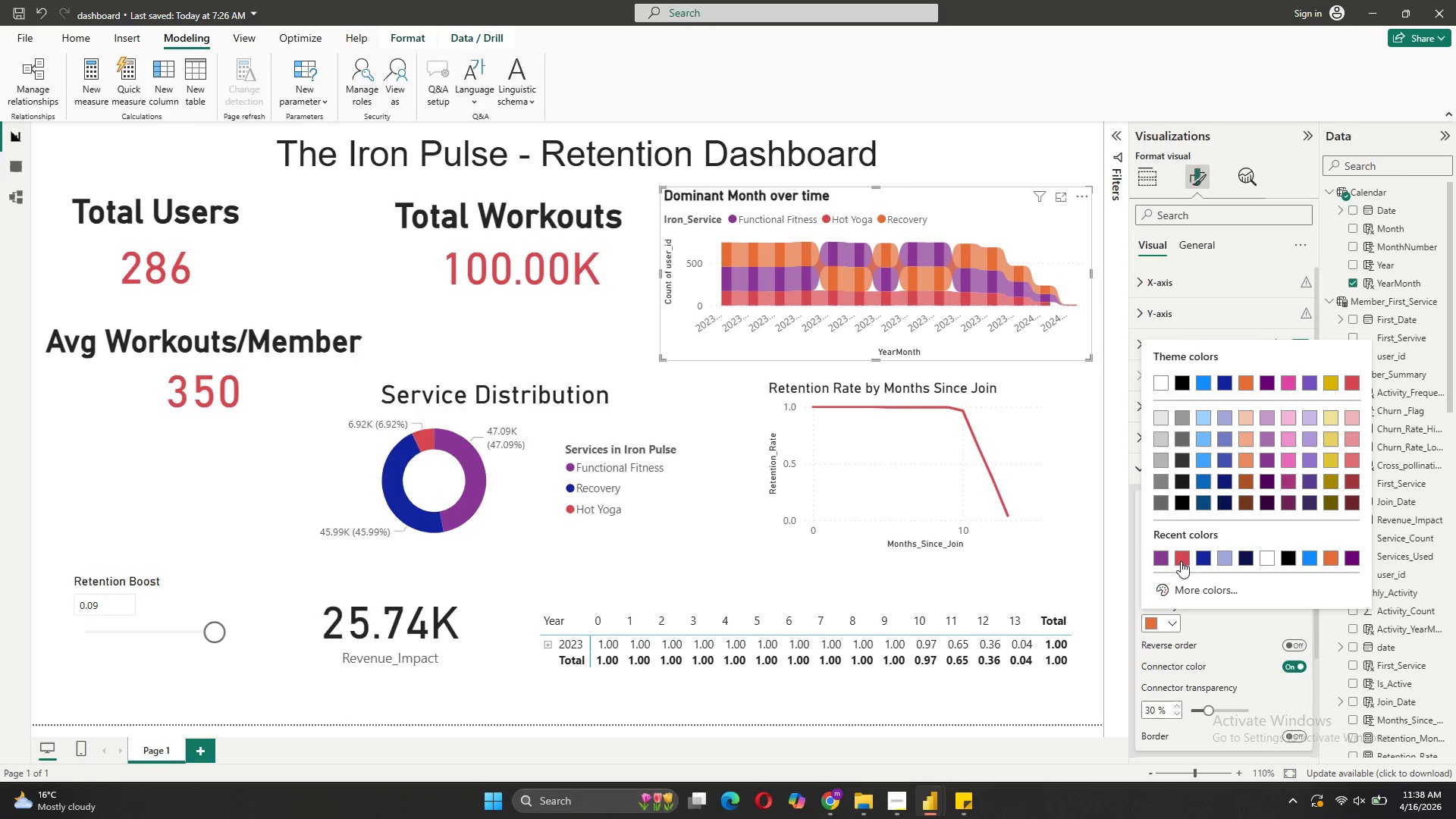 
left_click([1208, 557])
 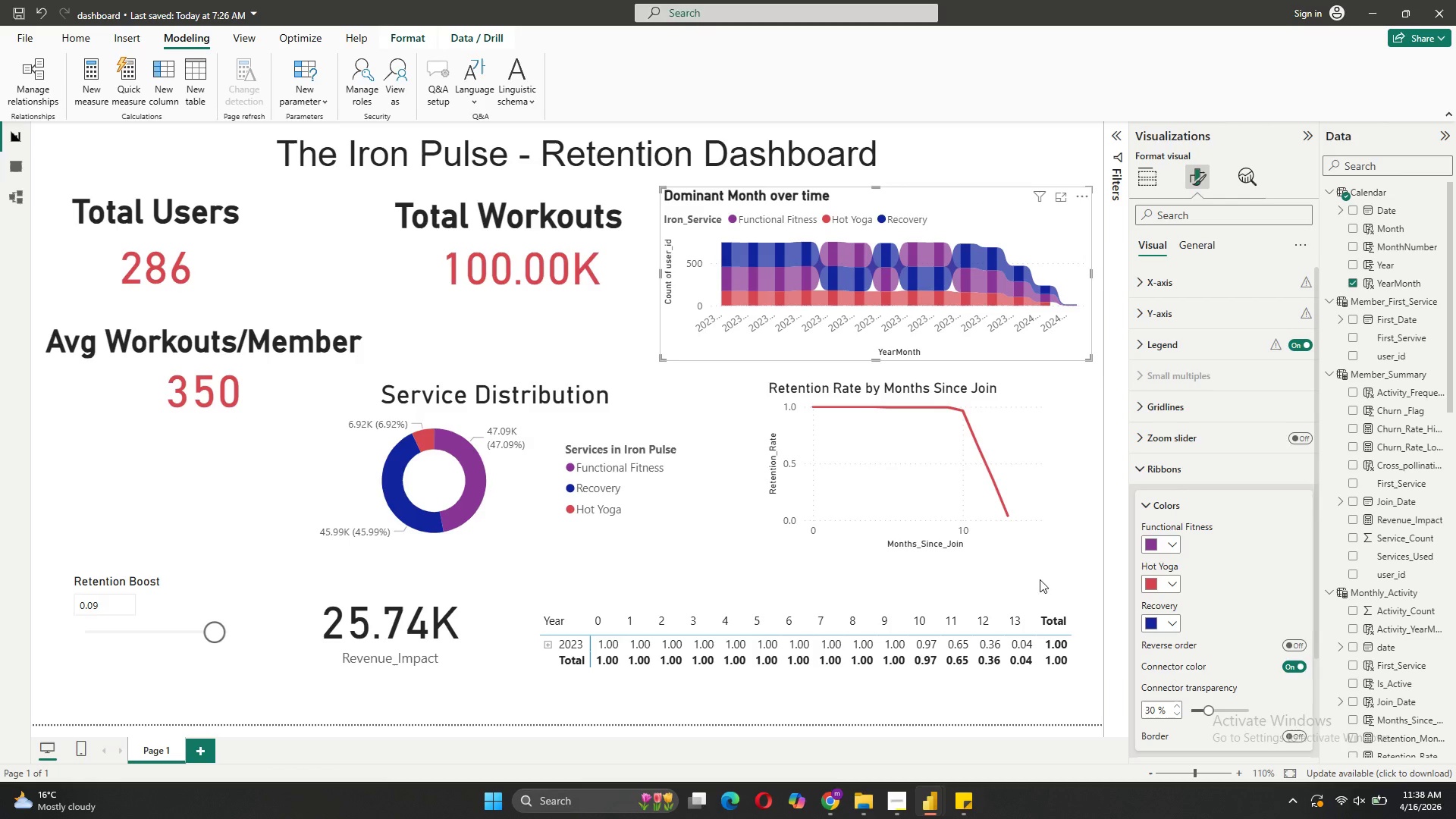 
wait(5.3)
 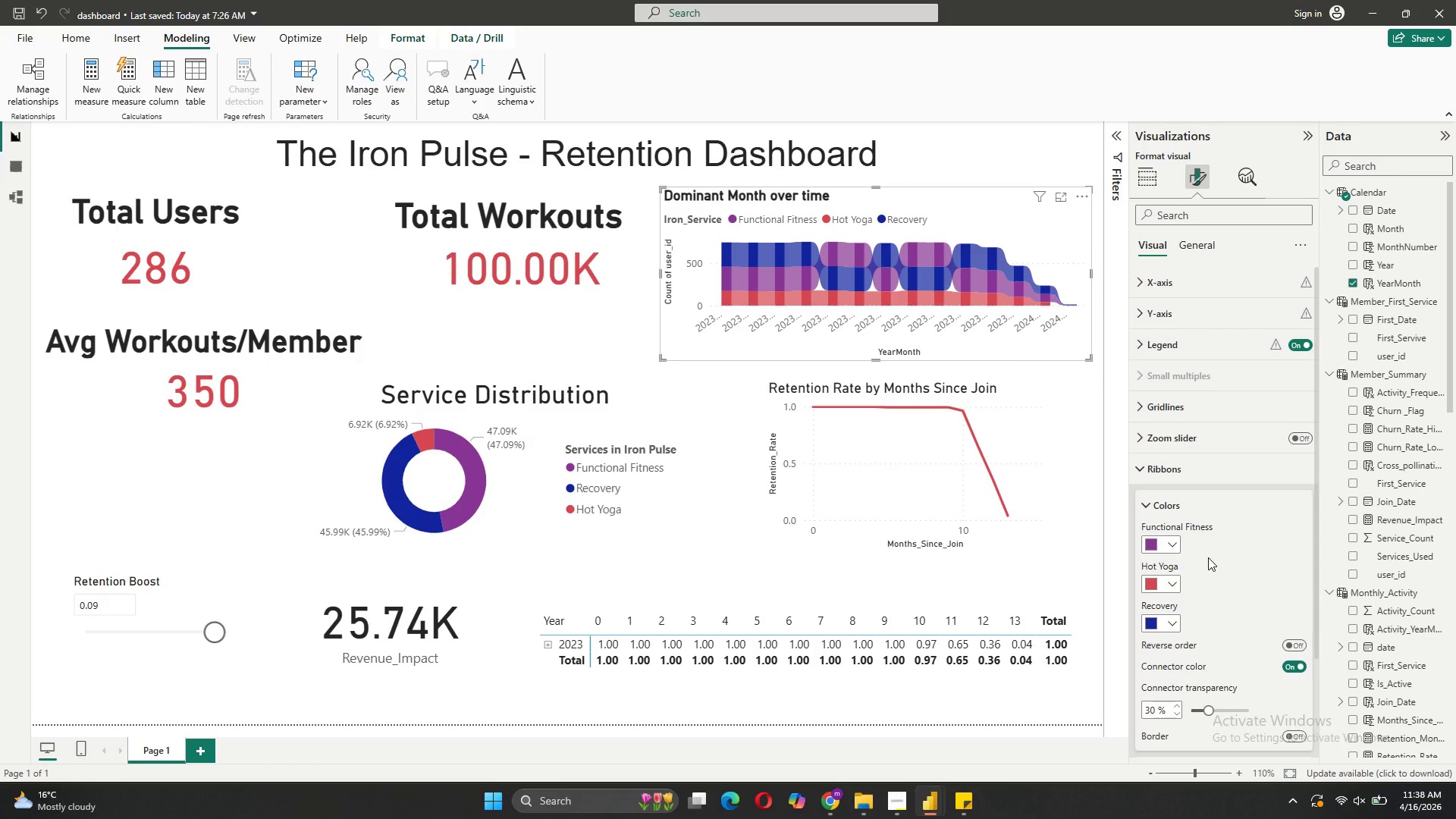 
mouse_move([876, 508])
 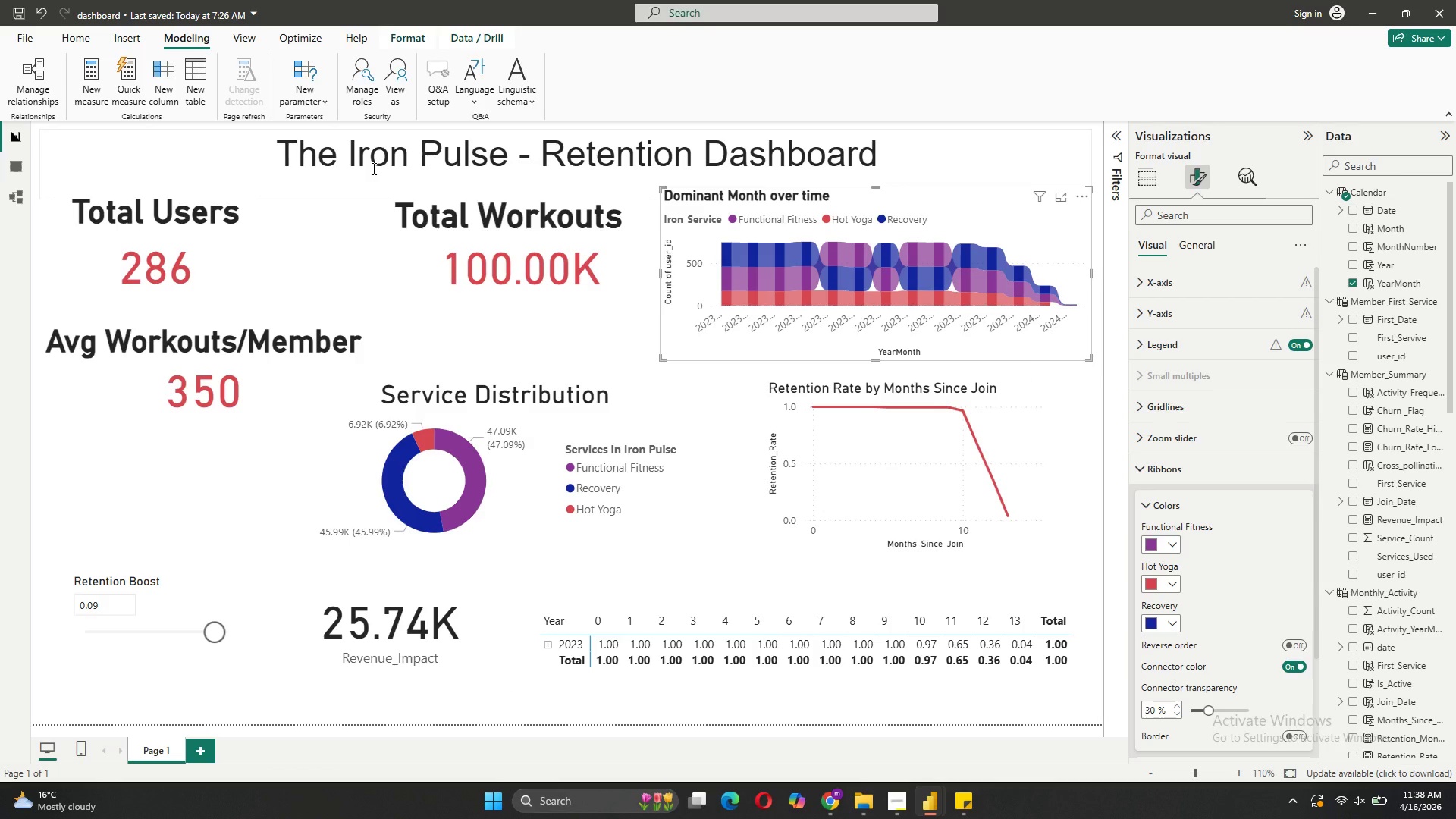 
left_click([199, 203])
 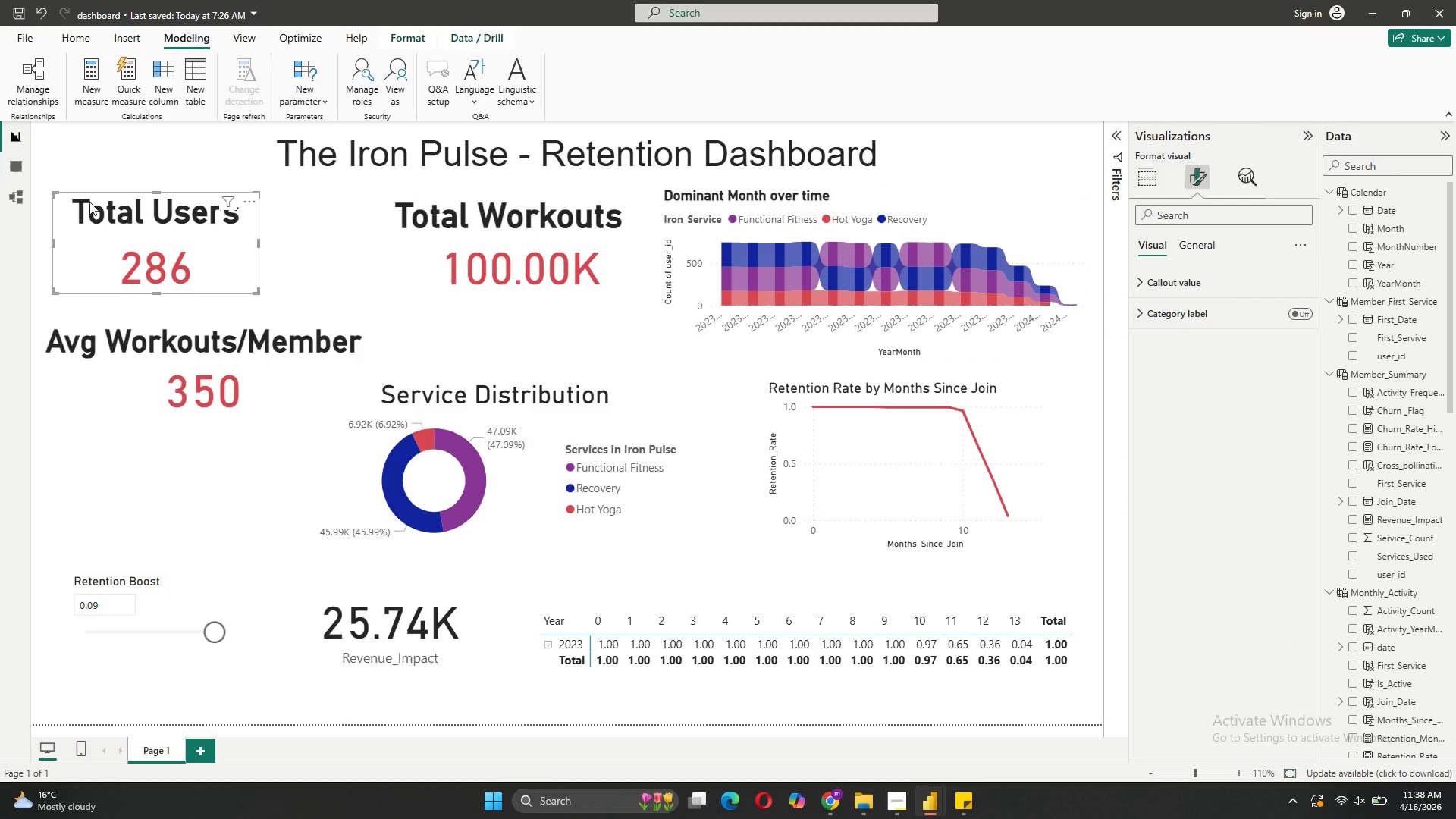 
left_click([89, 202])
 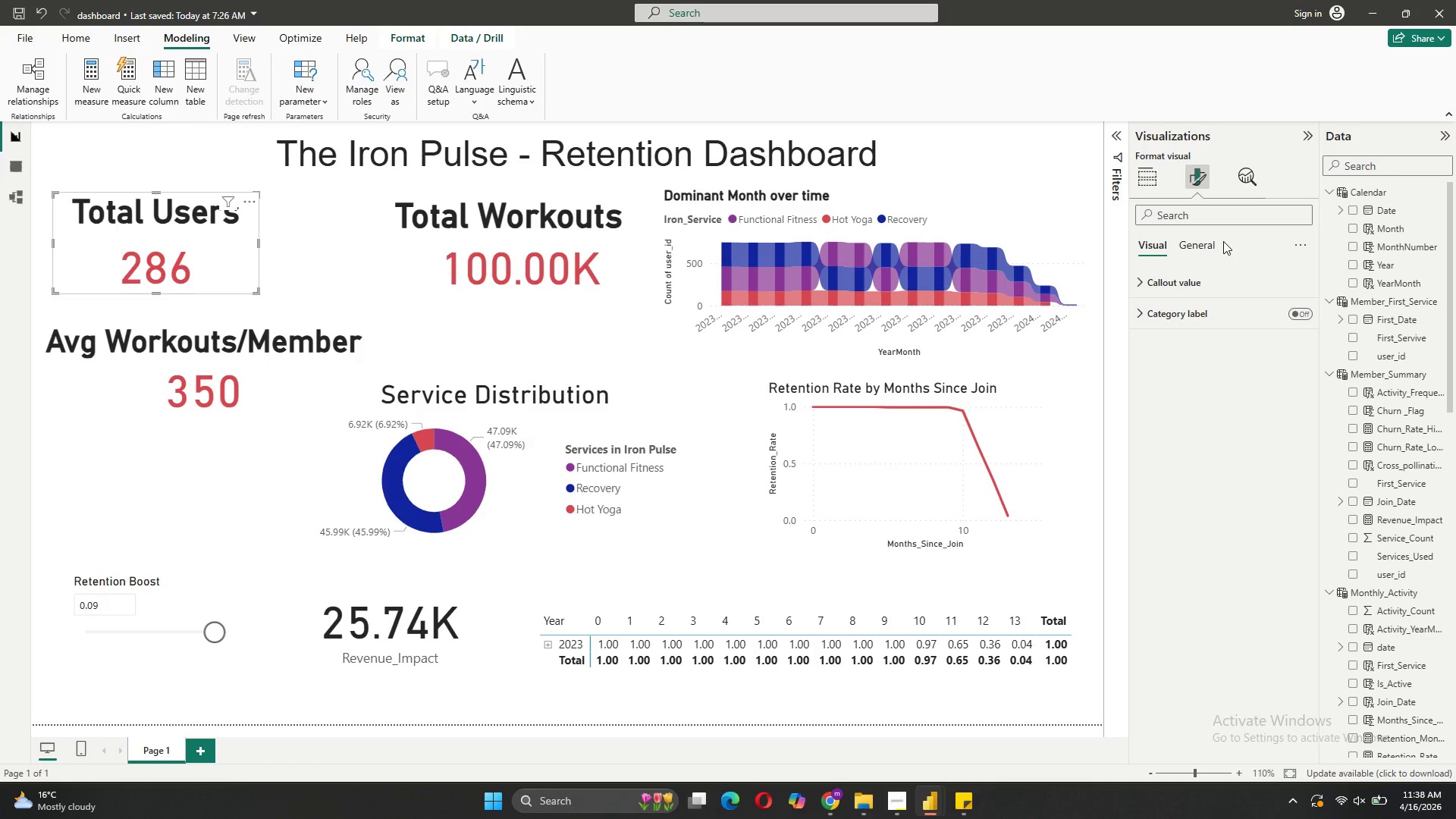 
left_click([1195, 246])
 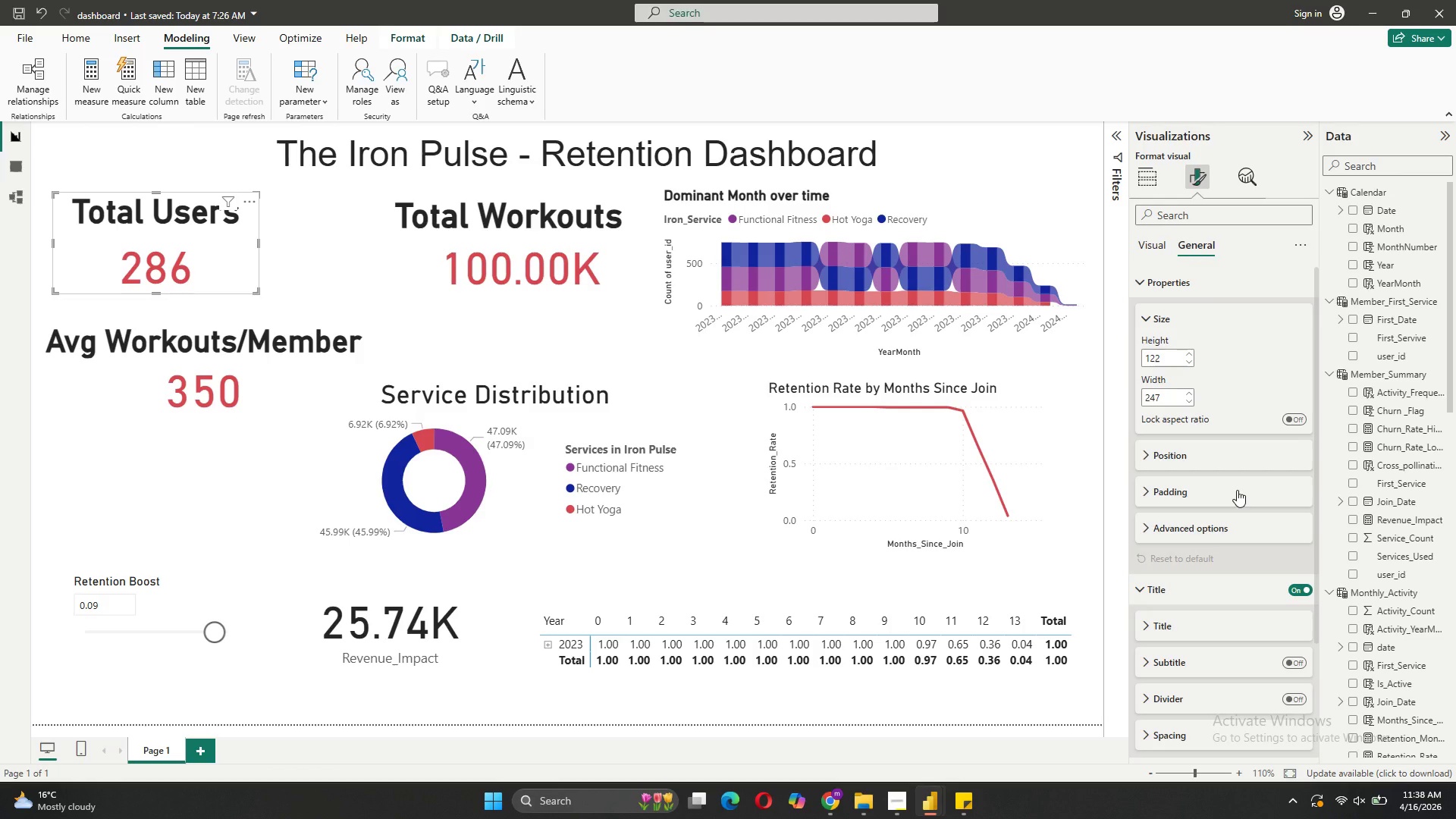 
left_click([1185, 620])
 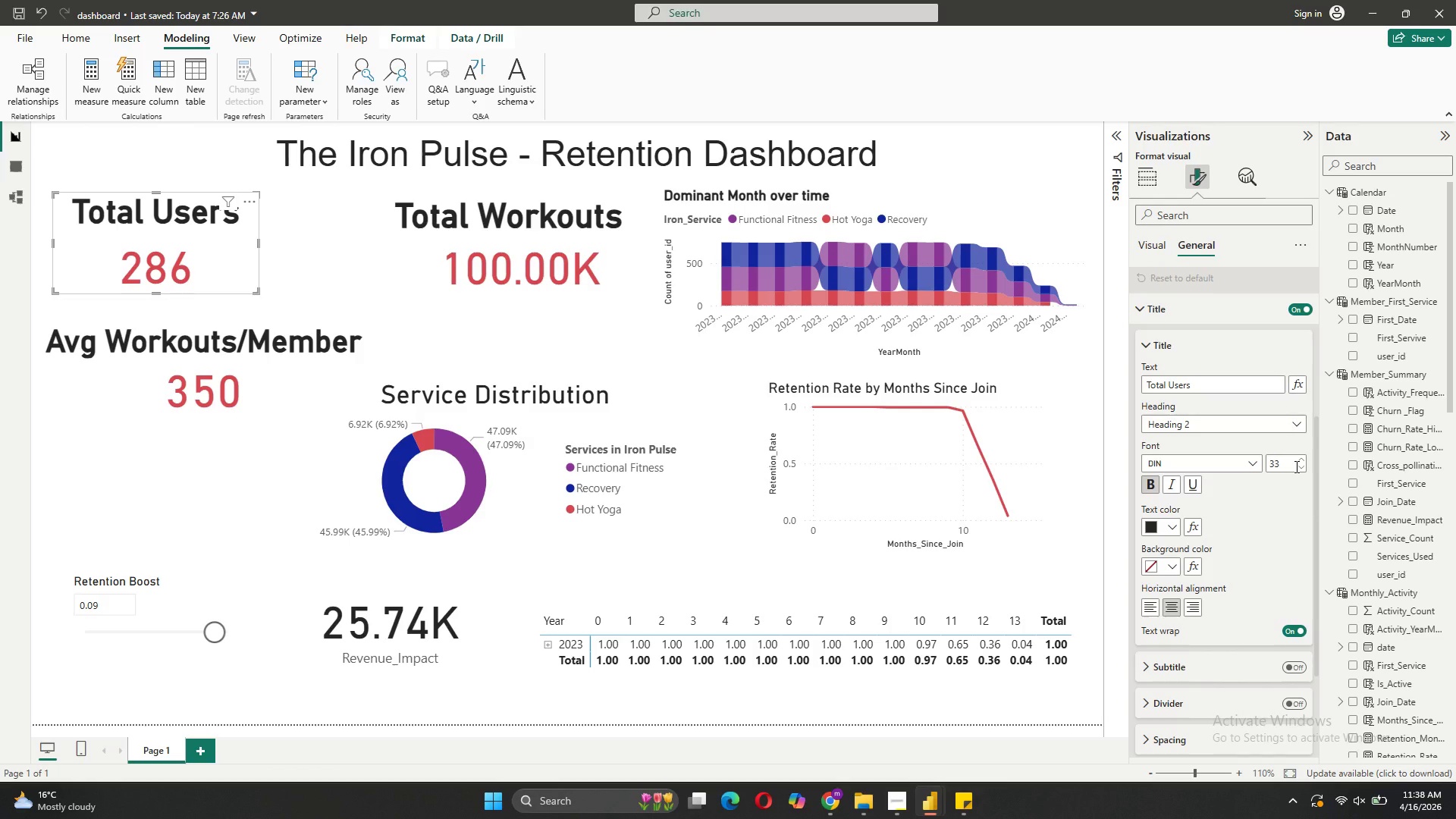 
left_click([1301, 467])
 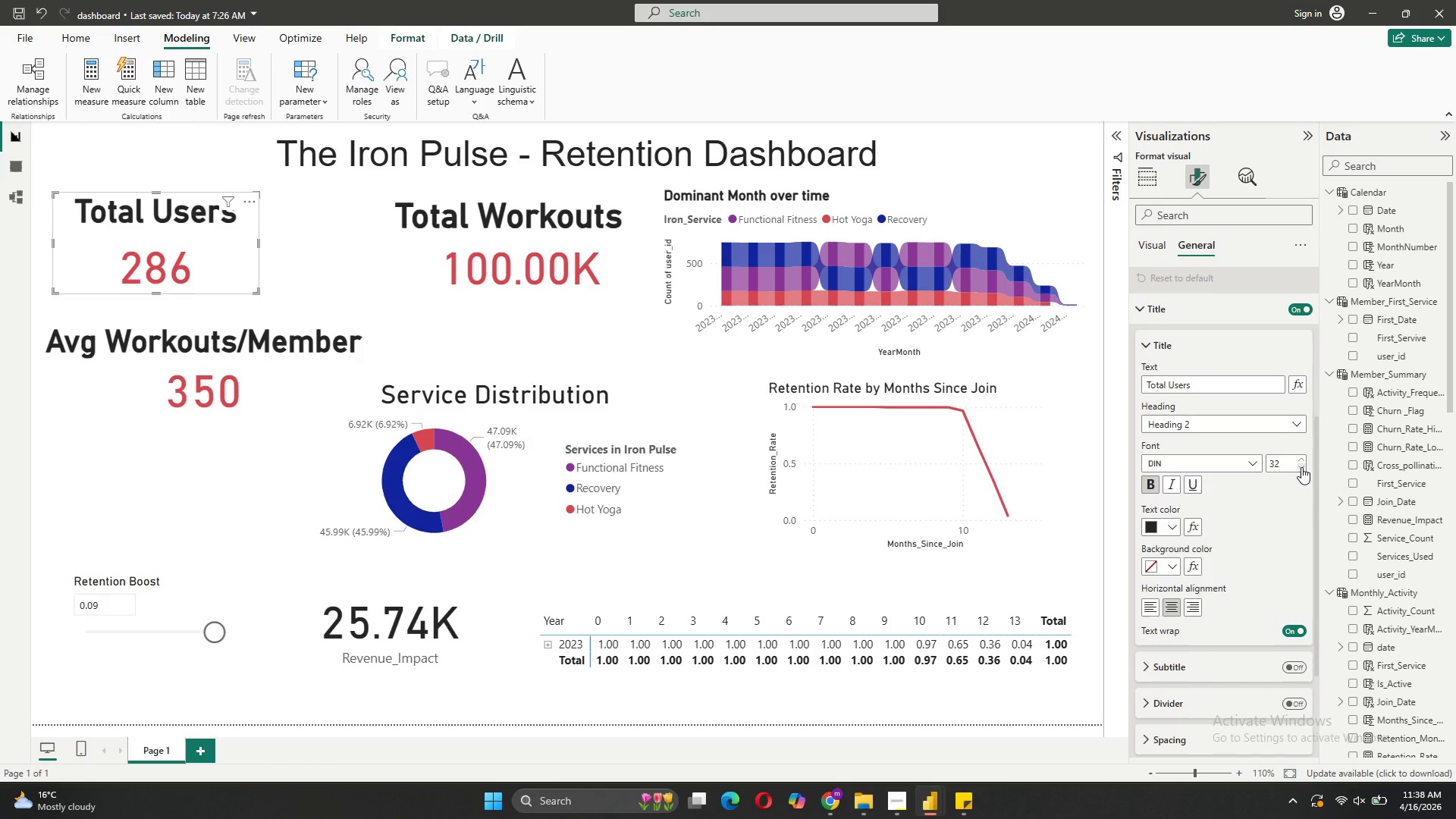 
left_click([1301, 467])
 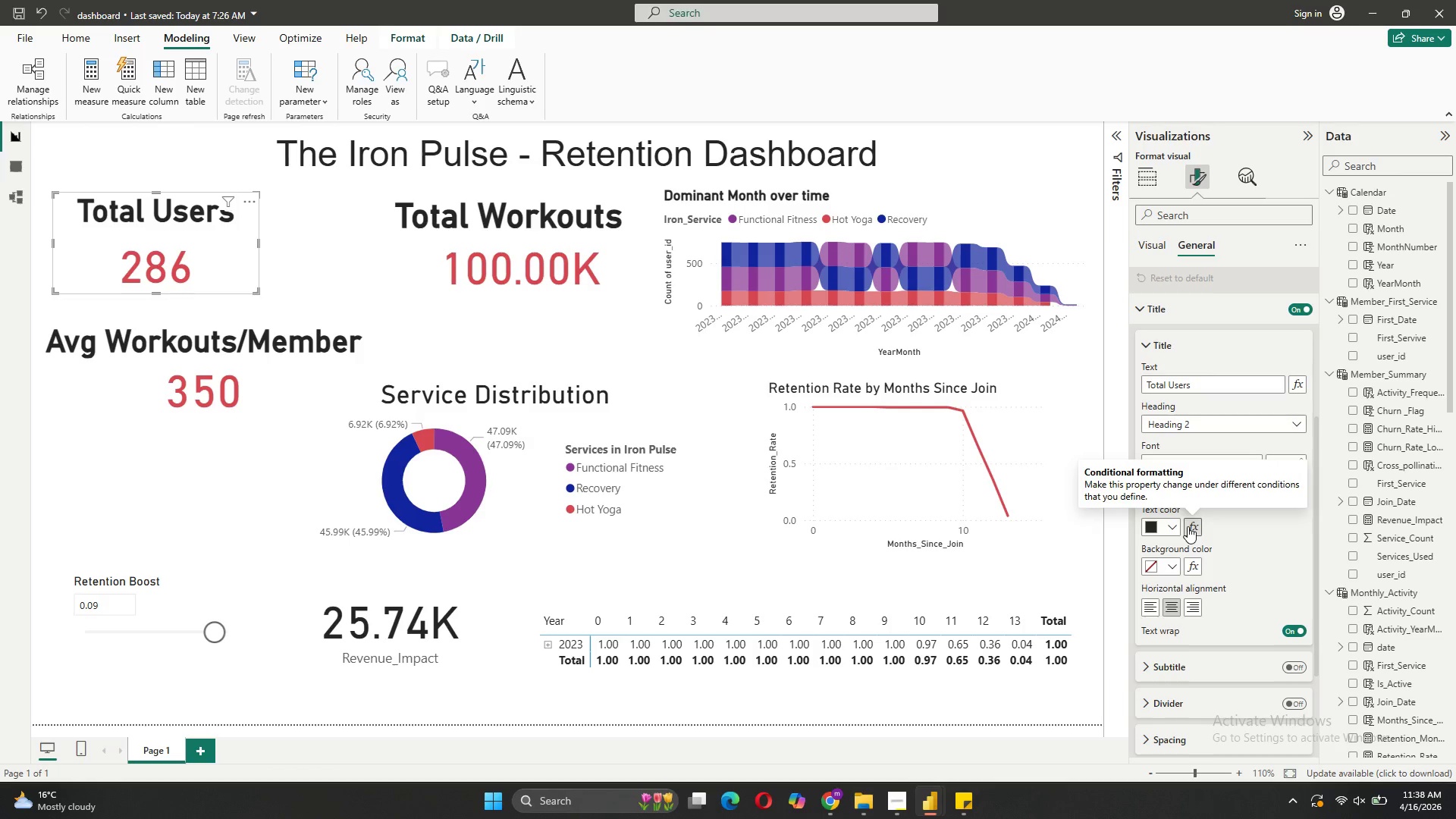 
left_click([1169, 527])
 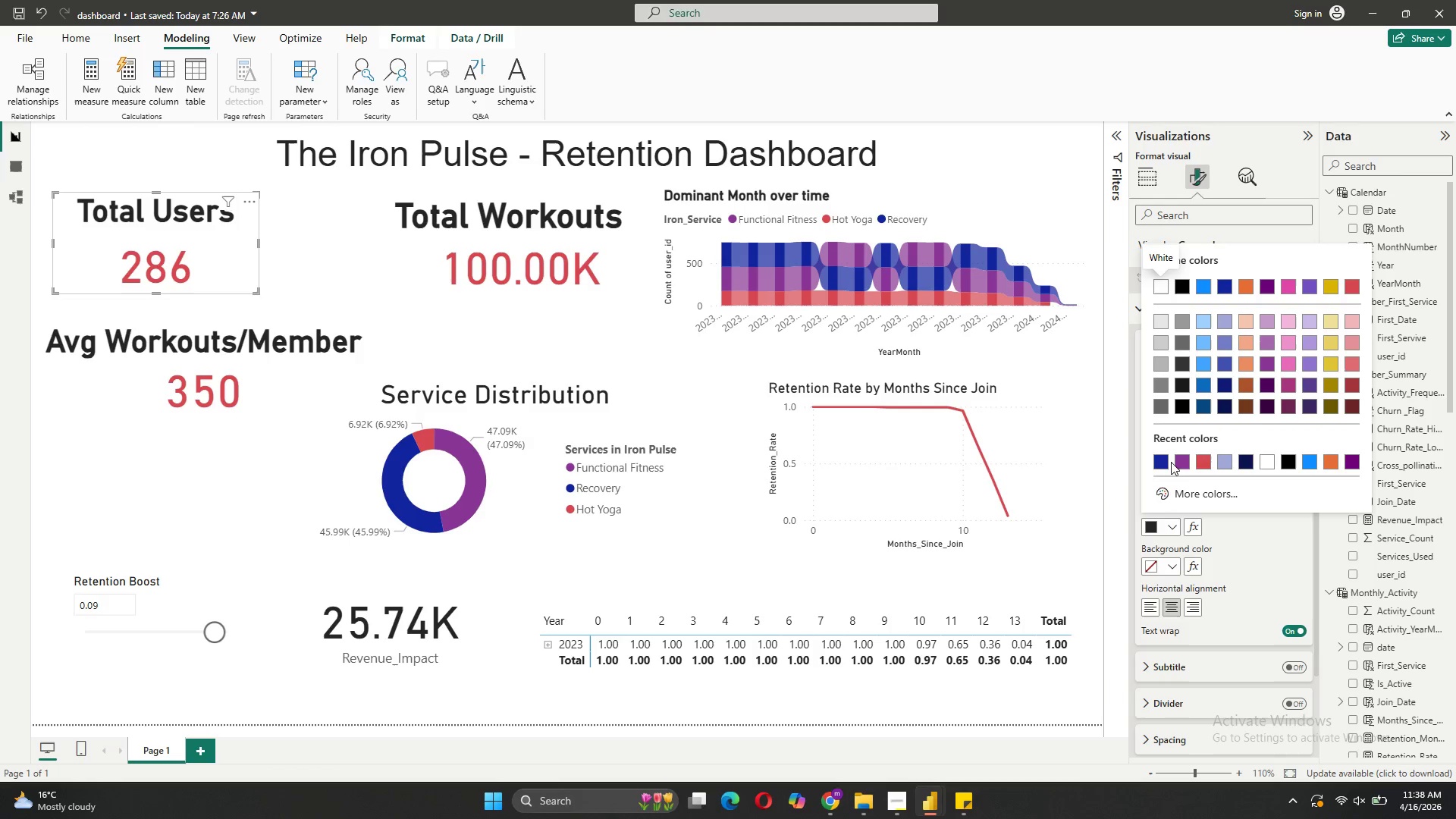 
left_click([1160, 462])
 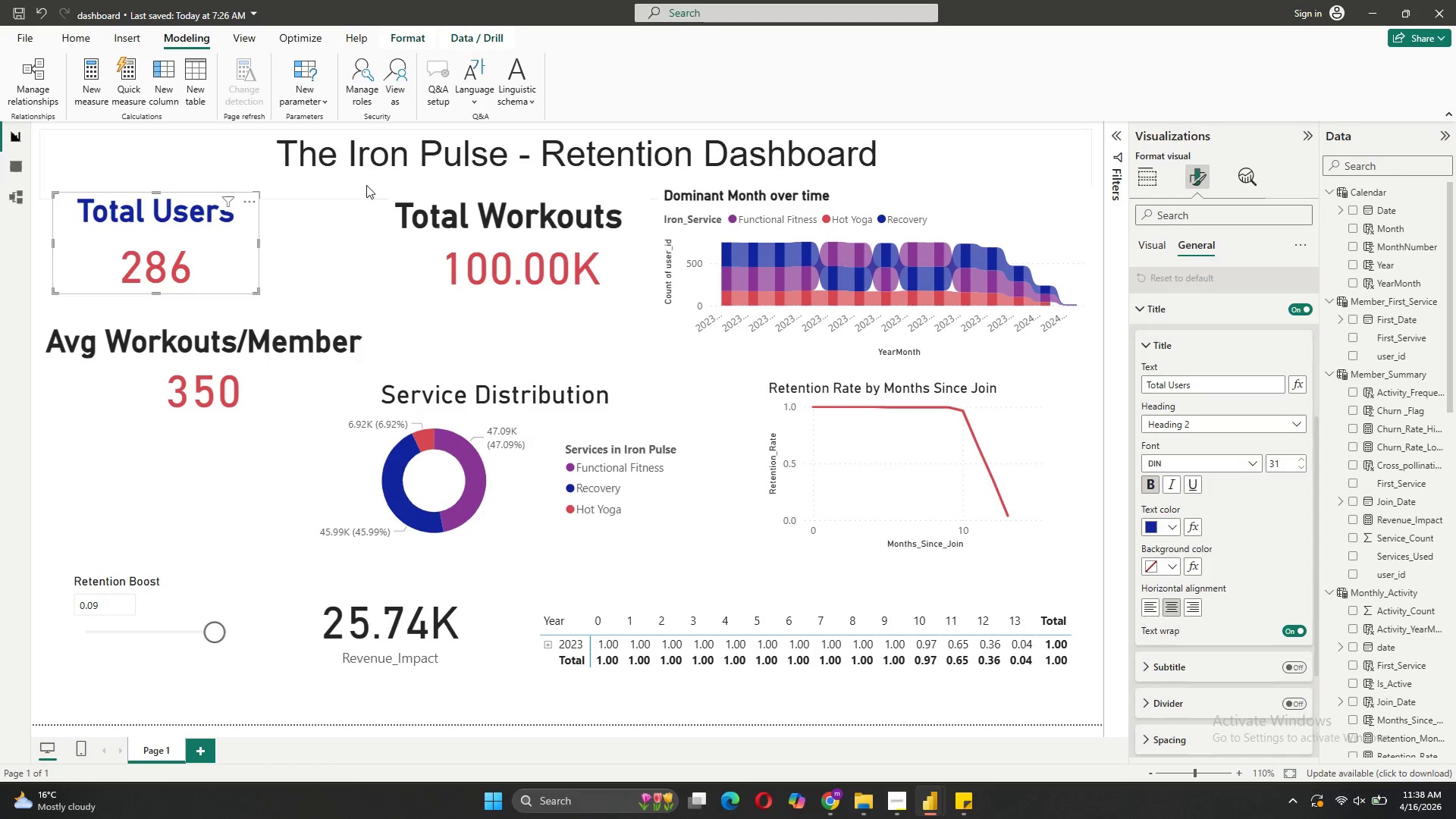 
left_click([397, 222])
 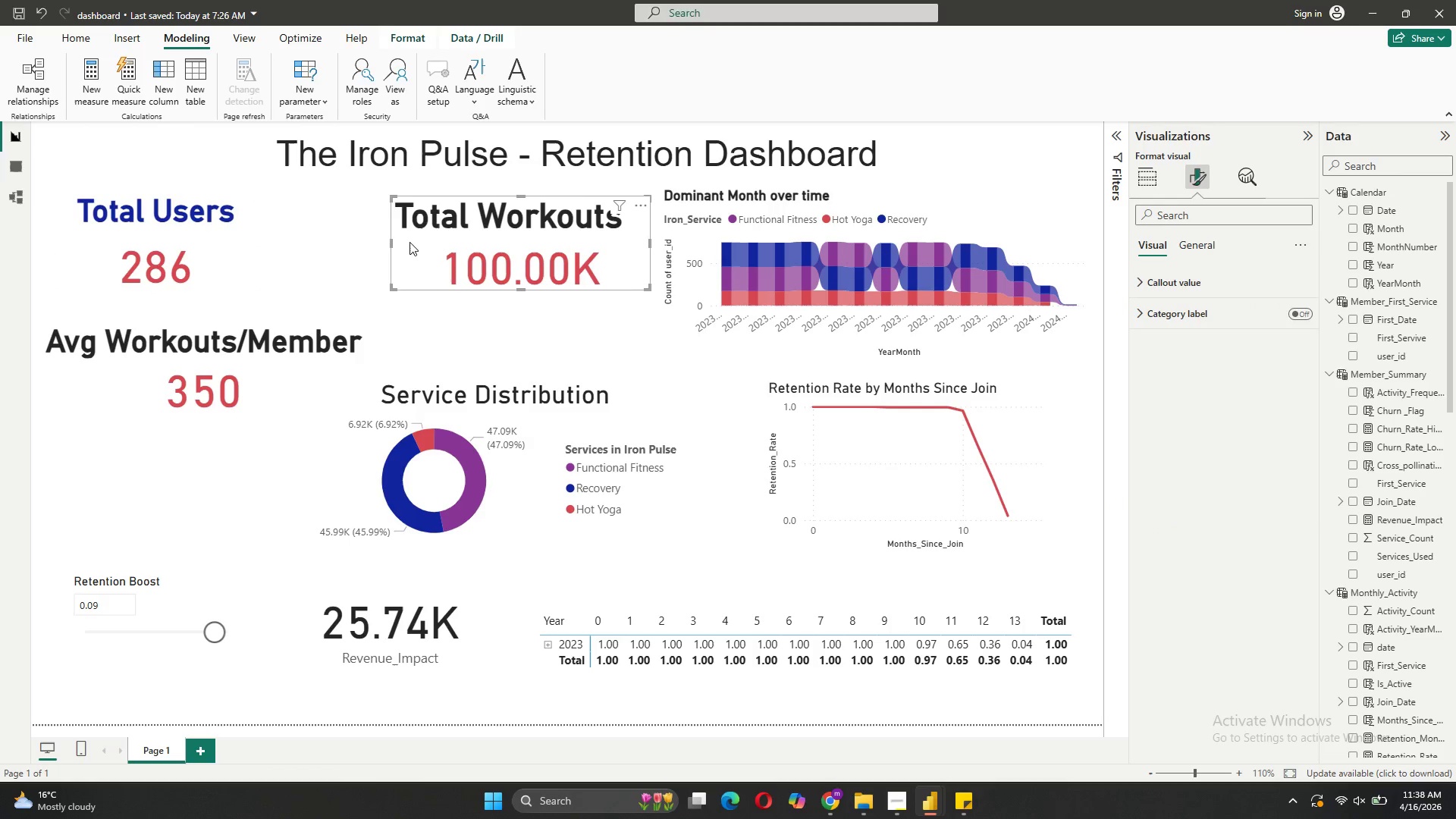 
left_click_drag(start_coordinate=[413, 243], to_coordinate=[350, 245])
 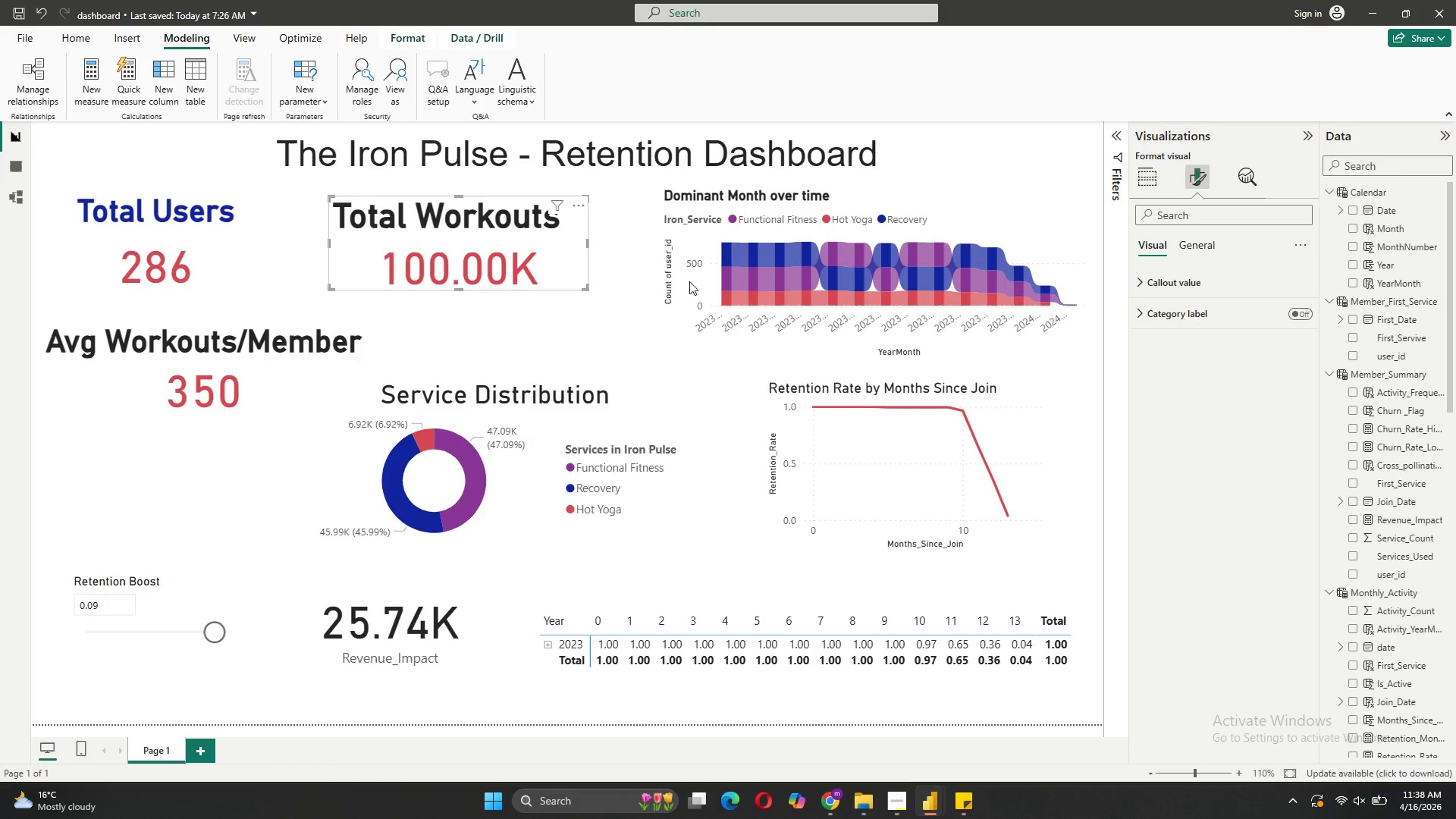 
mouse_move([735, 274])
 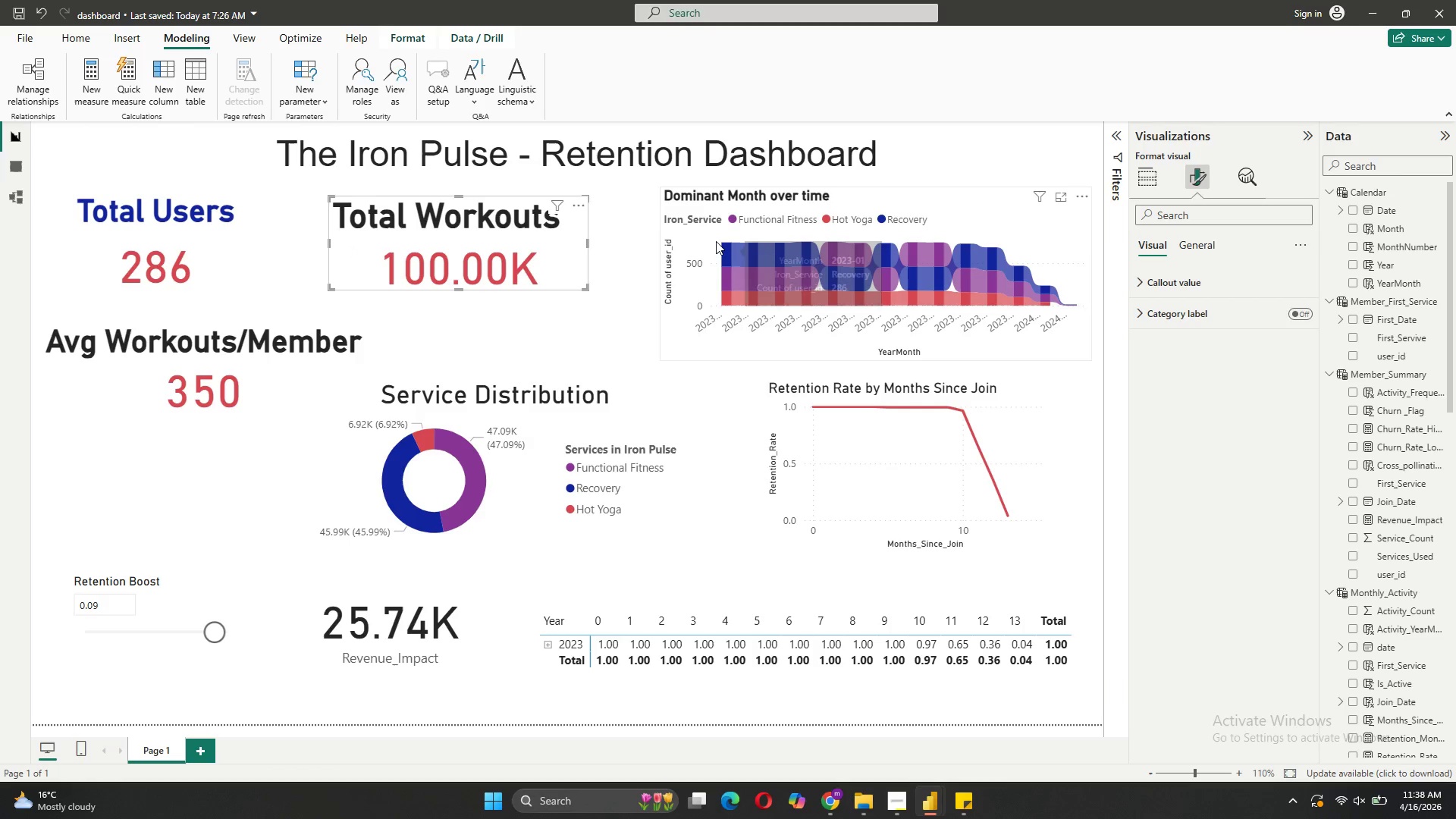 
left_click_drag(start_coordinate=[716, 241], to_coordinate=[708, 252])
 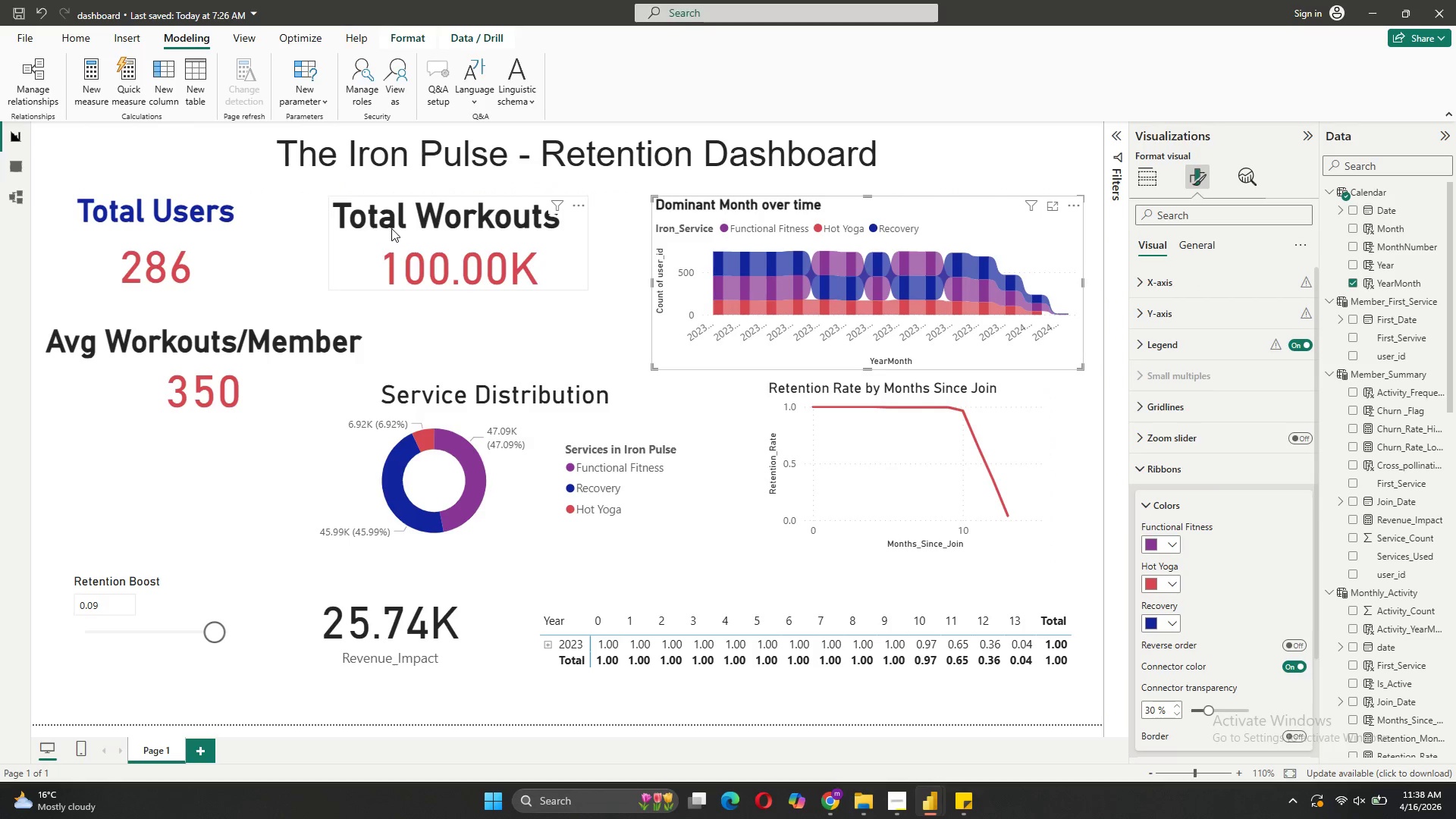 
left_click([391, 228])
 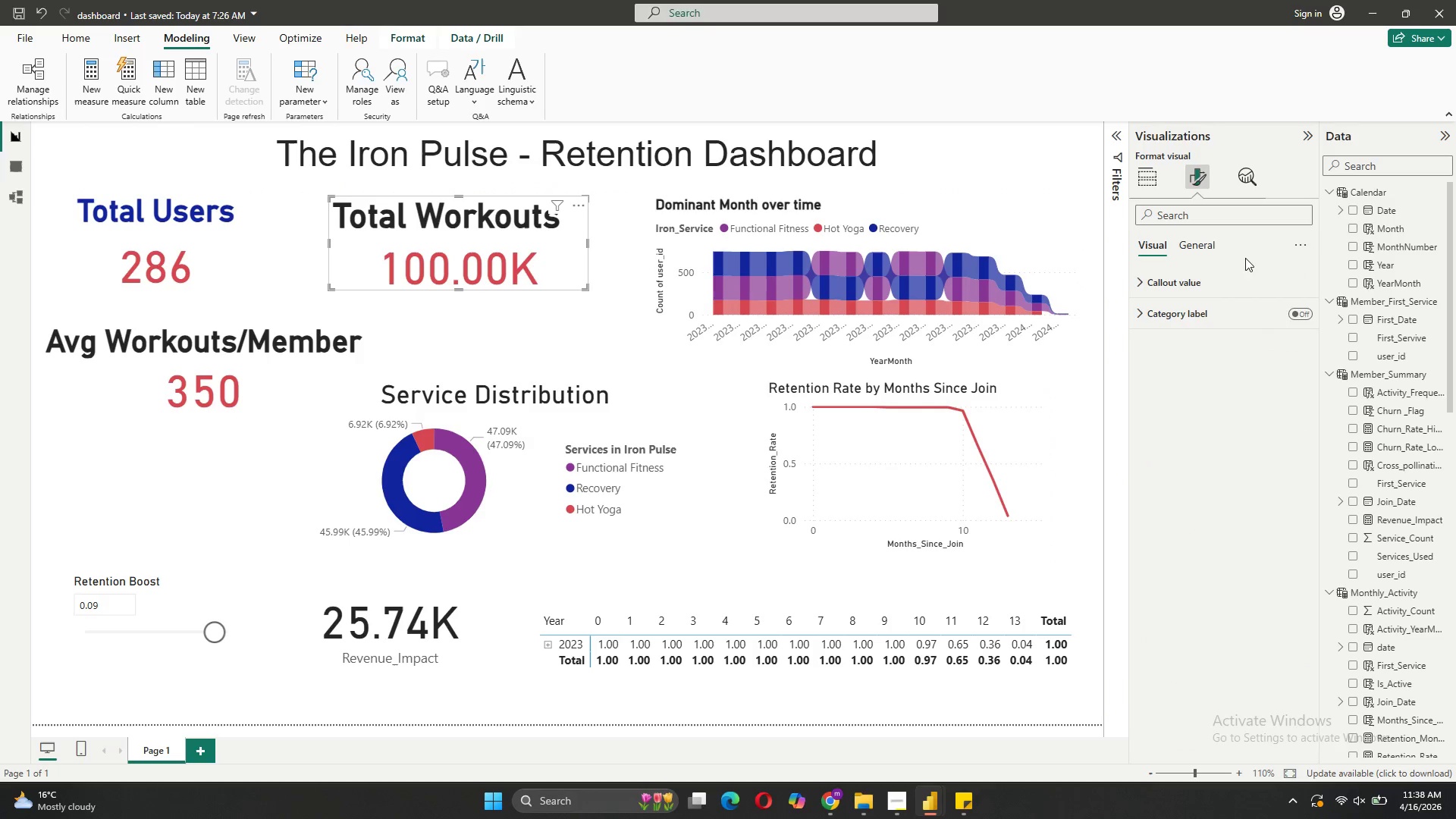 
left_click([1184, 241])
 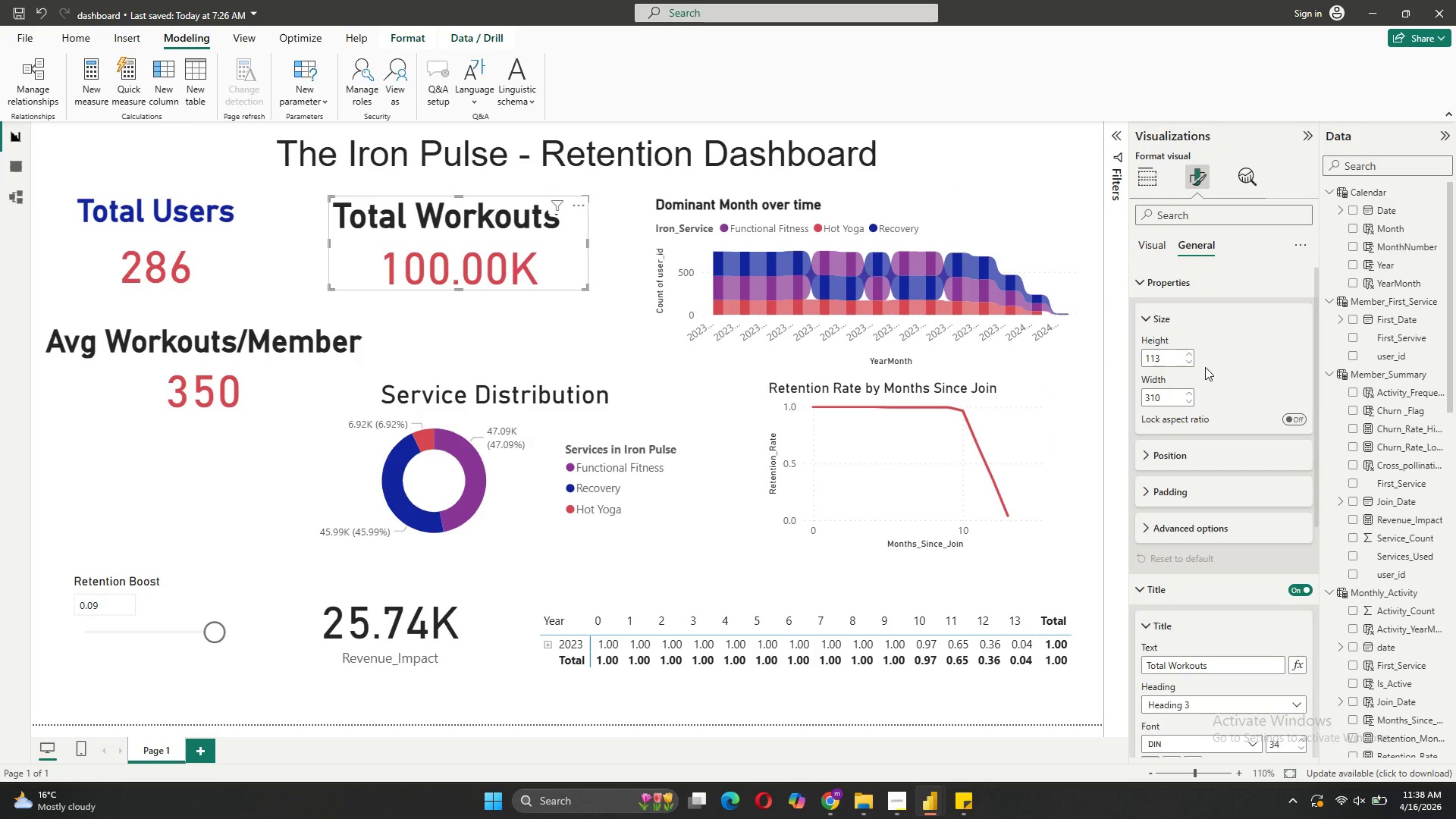 
mouse_move([1217, 454])
 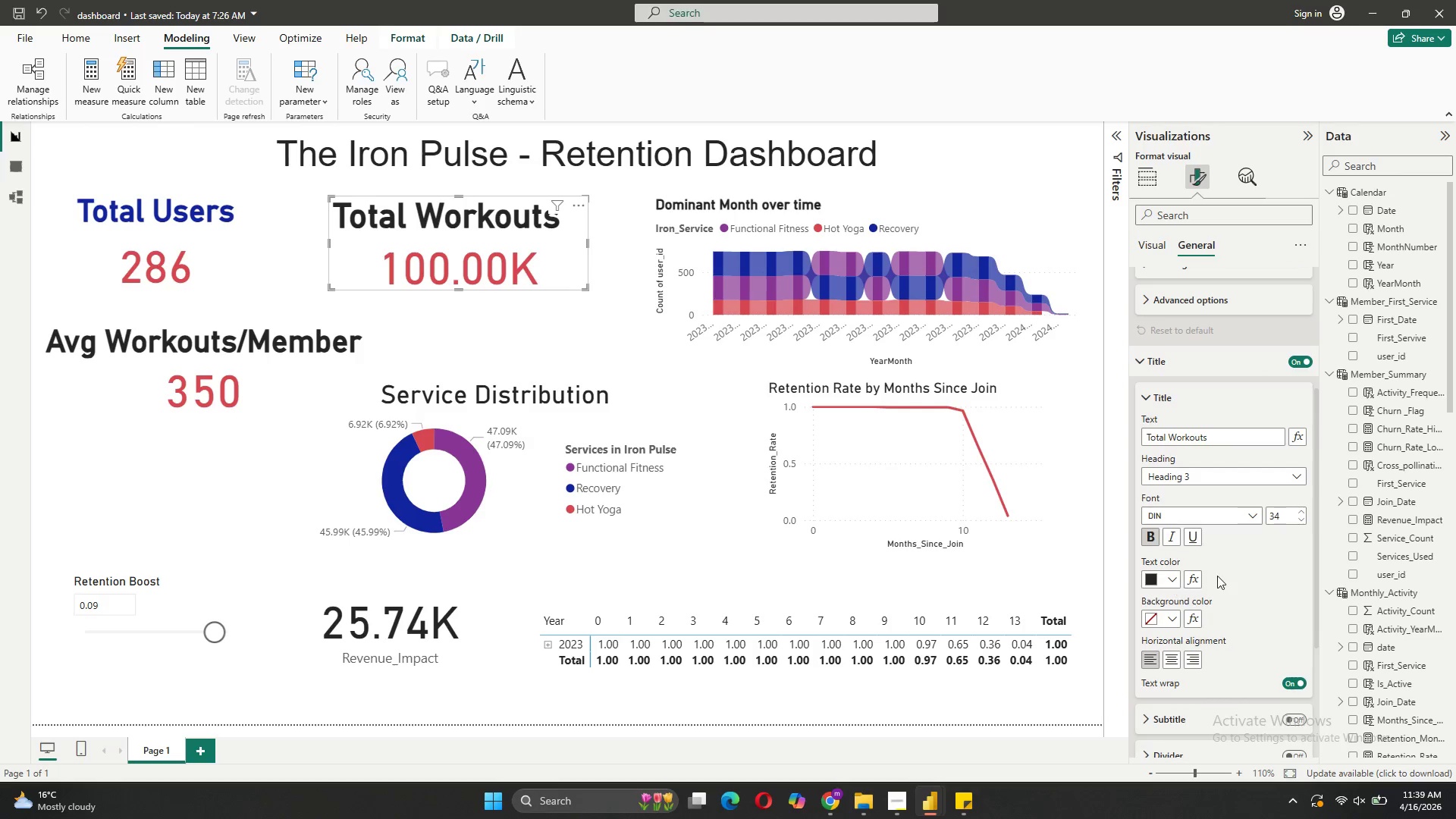 
wait(9.81)
 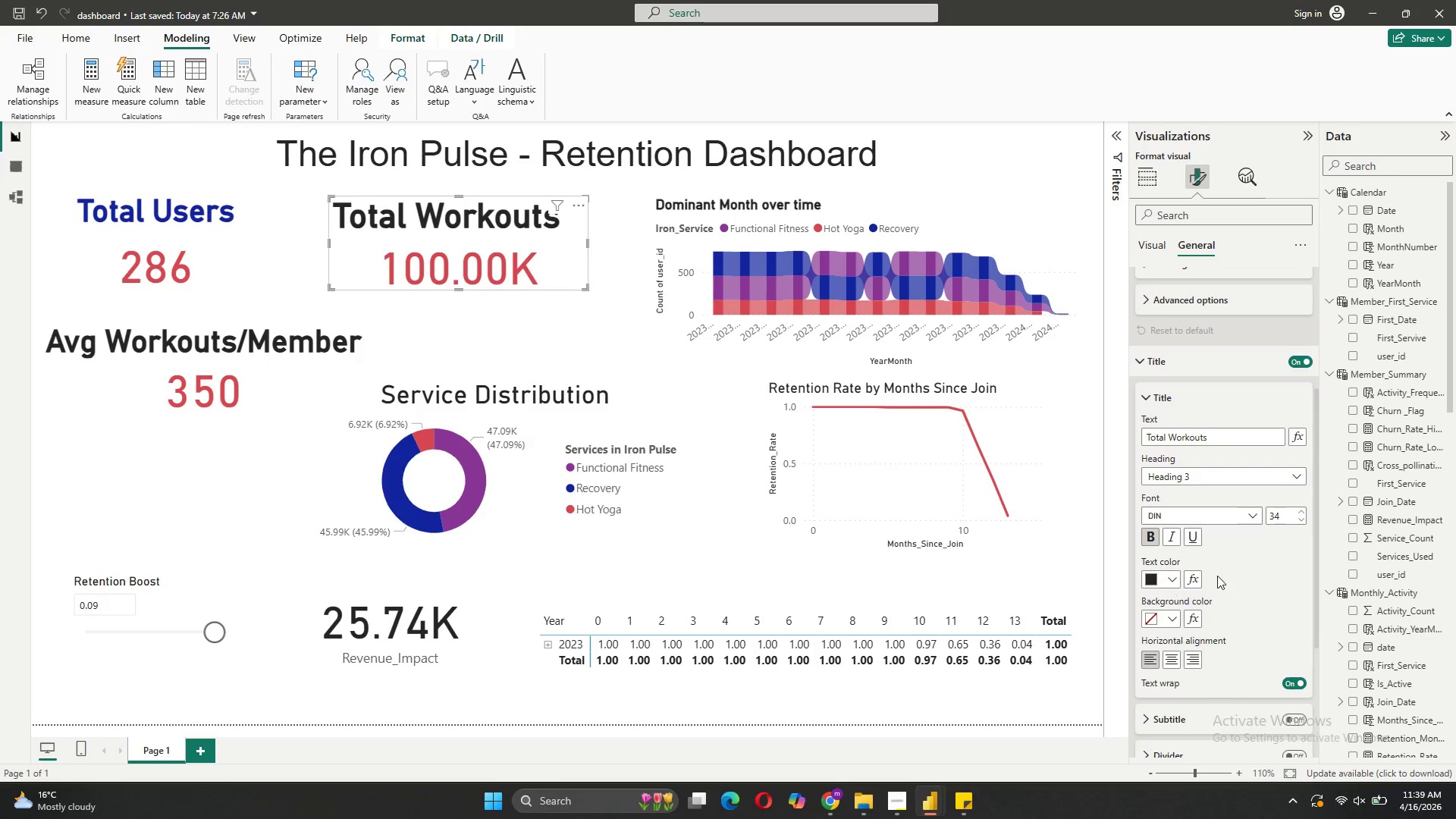 
left_click([1302, 522])
 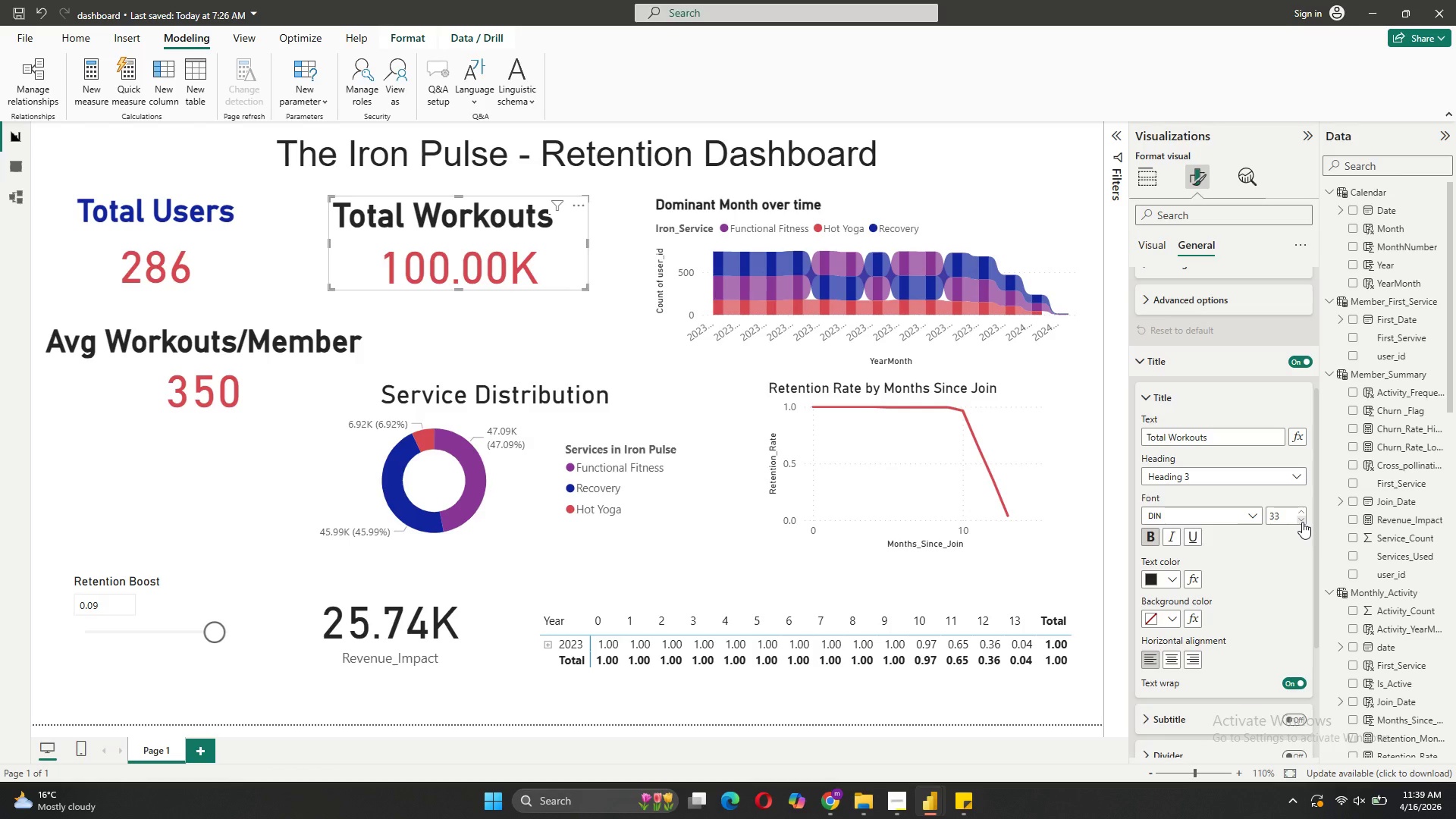 
left_click([1302, 522])
 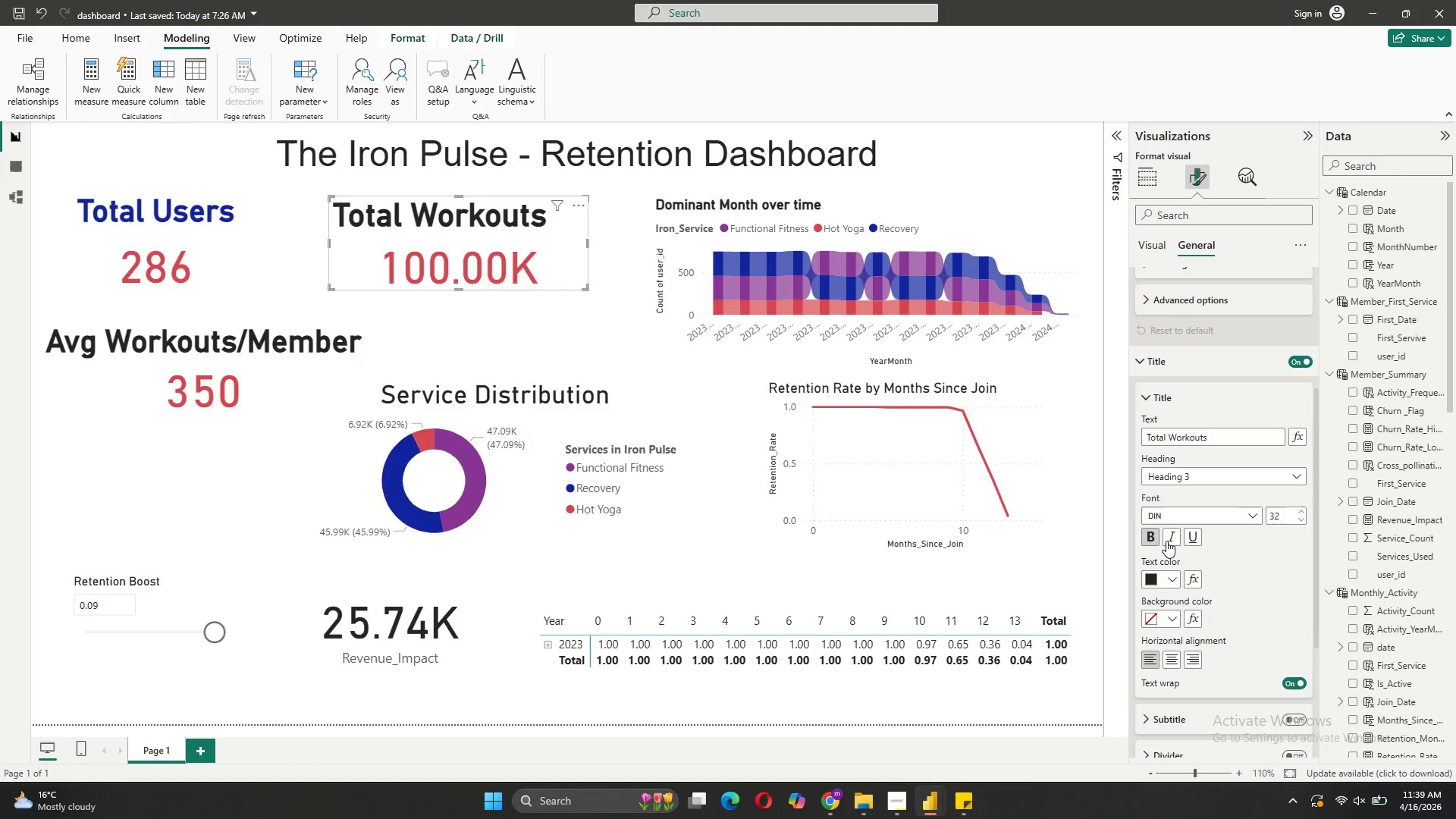 
left_click([1175, 578])
 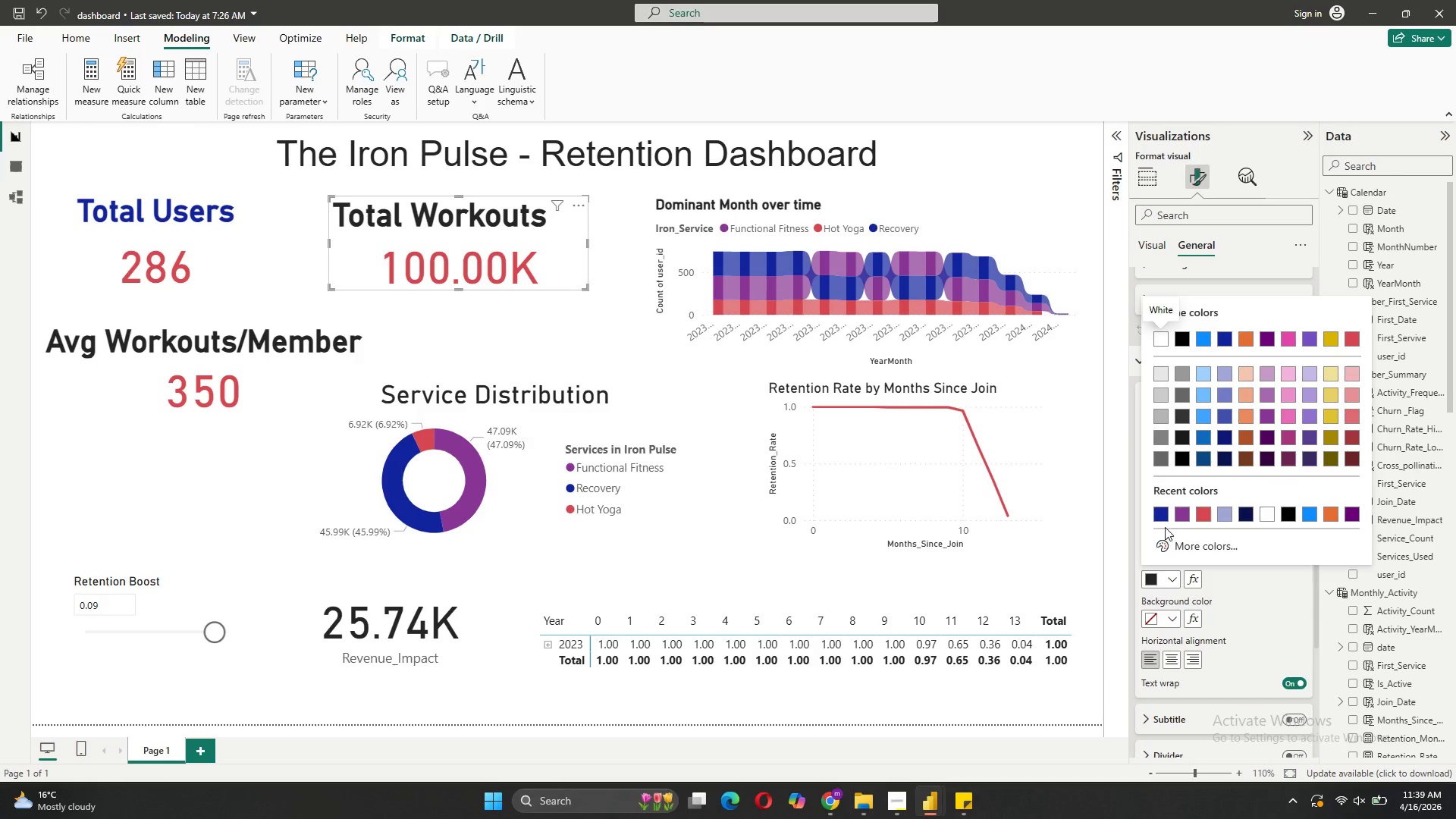 
left_click([1161, 520])
 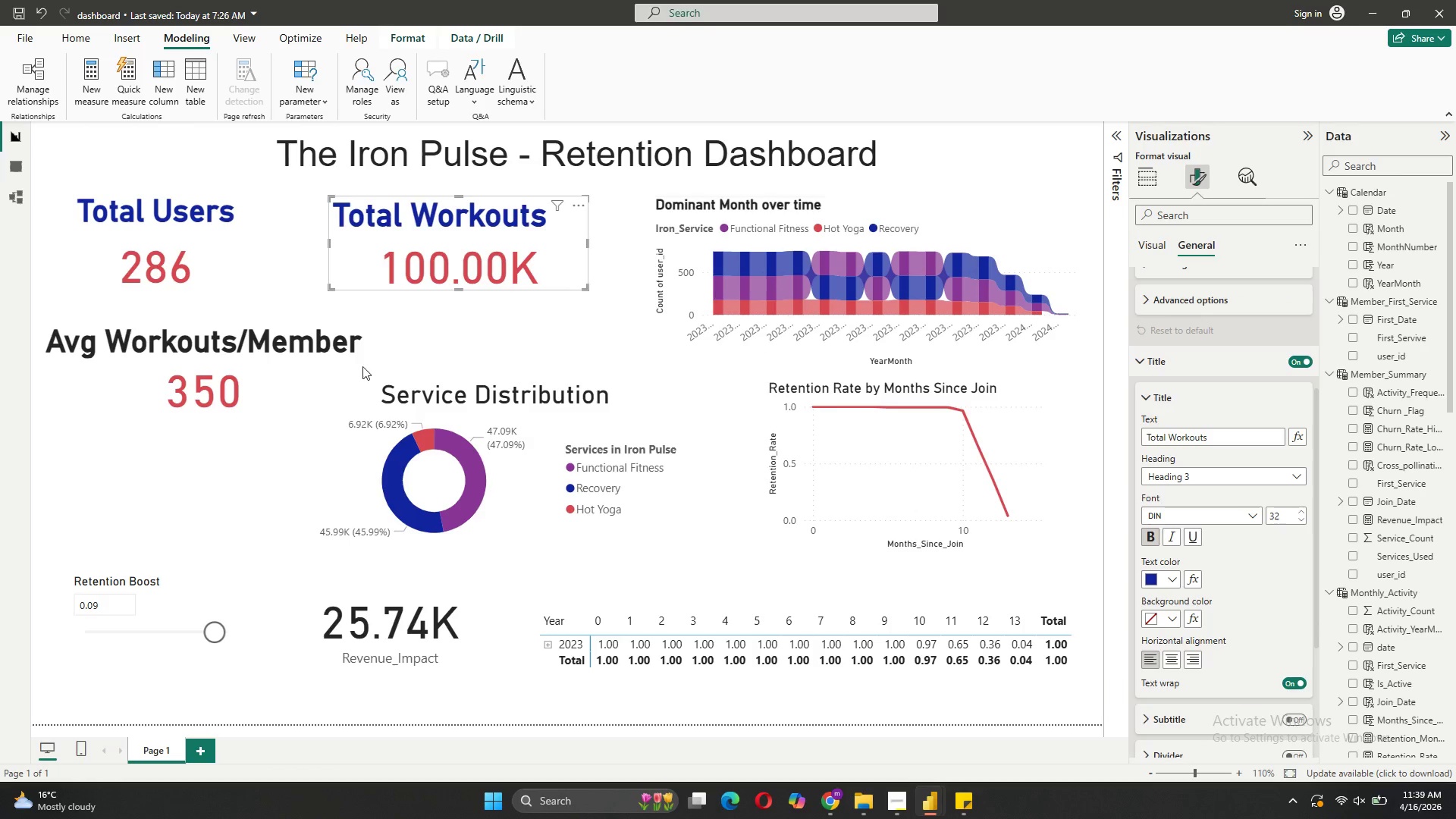 
left_click([286, 366])
 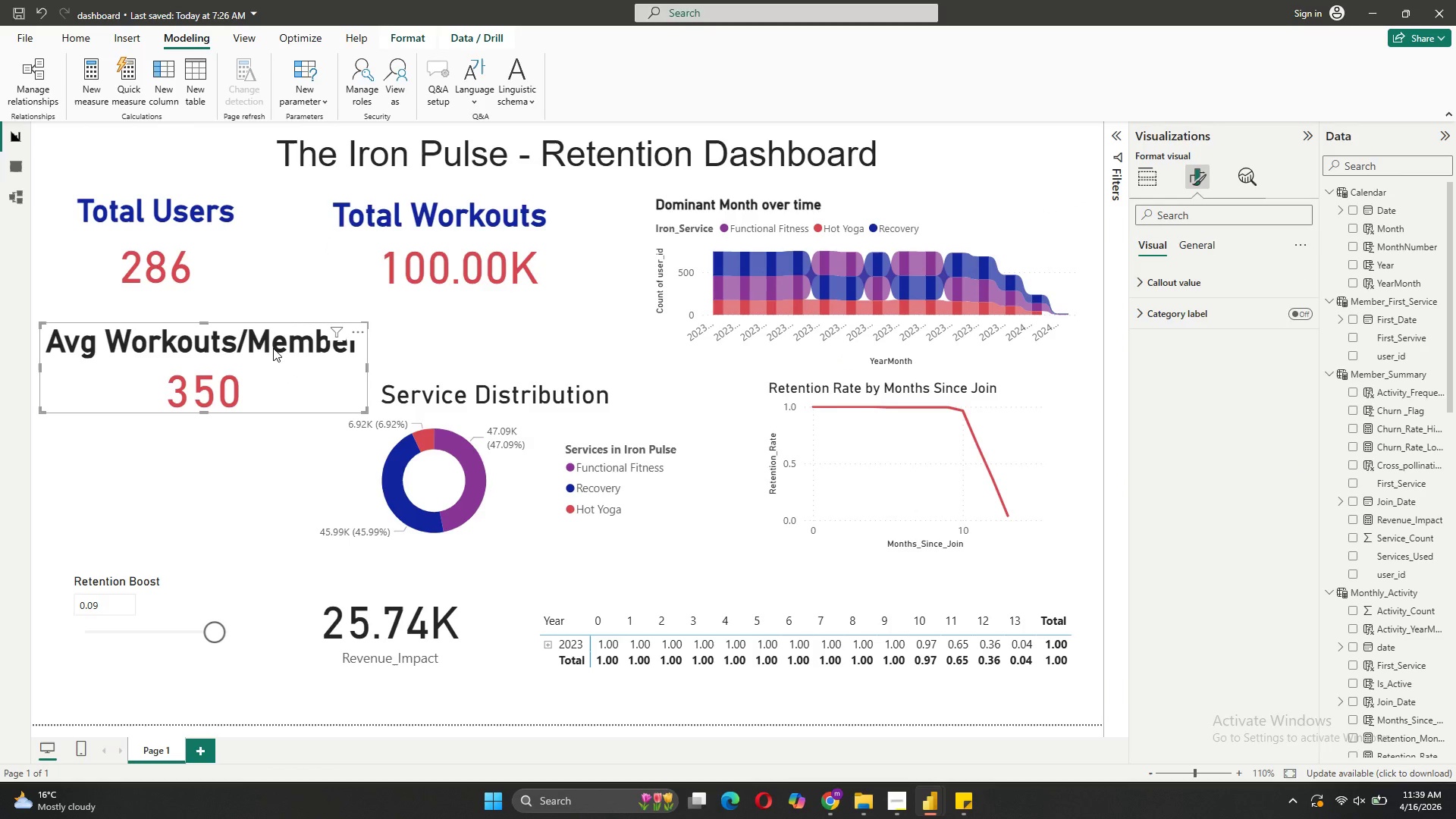 
left_click([273, 348])
 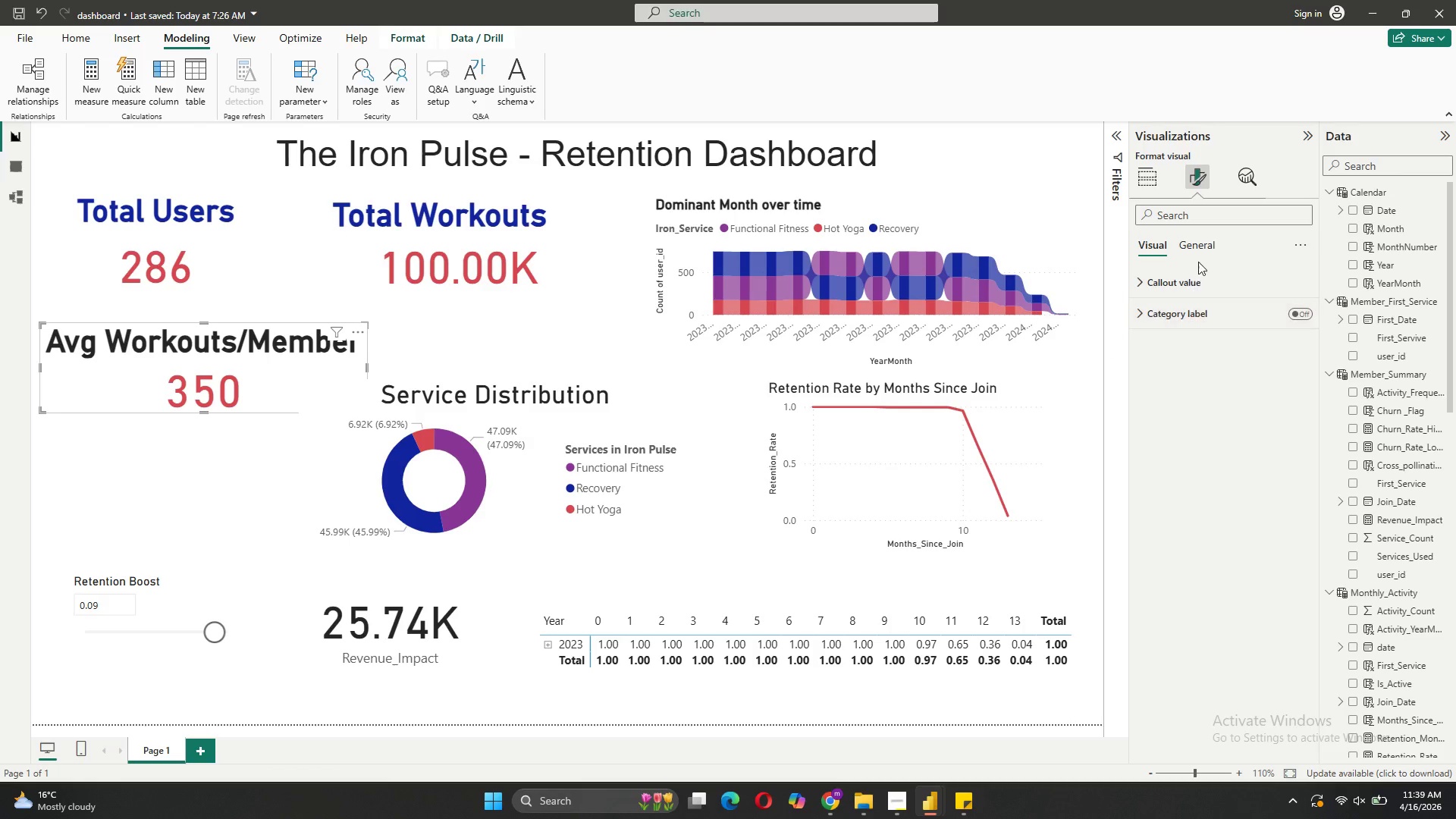 
left_click([1207, 243])
 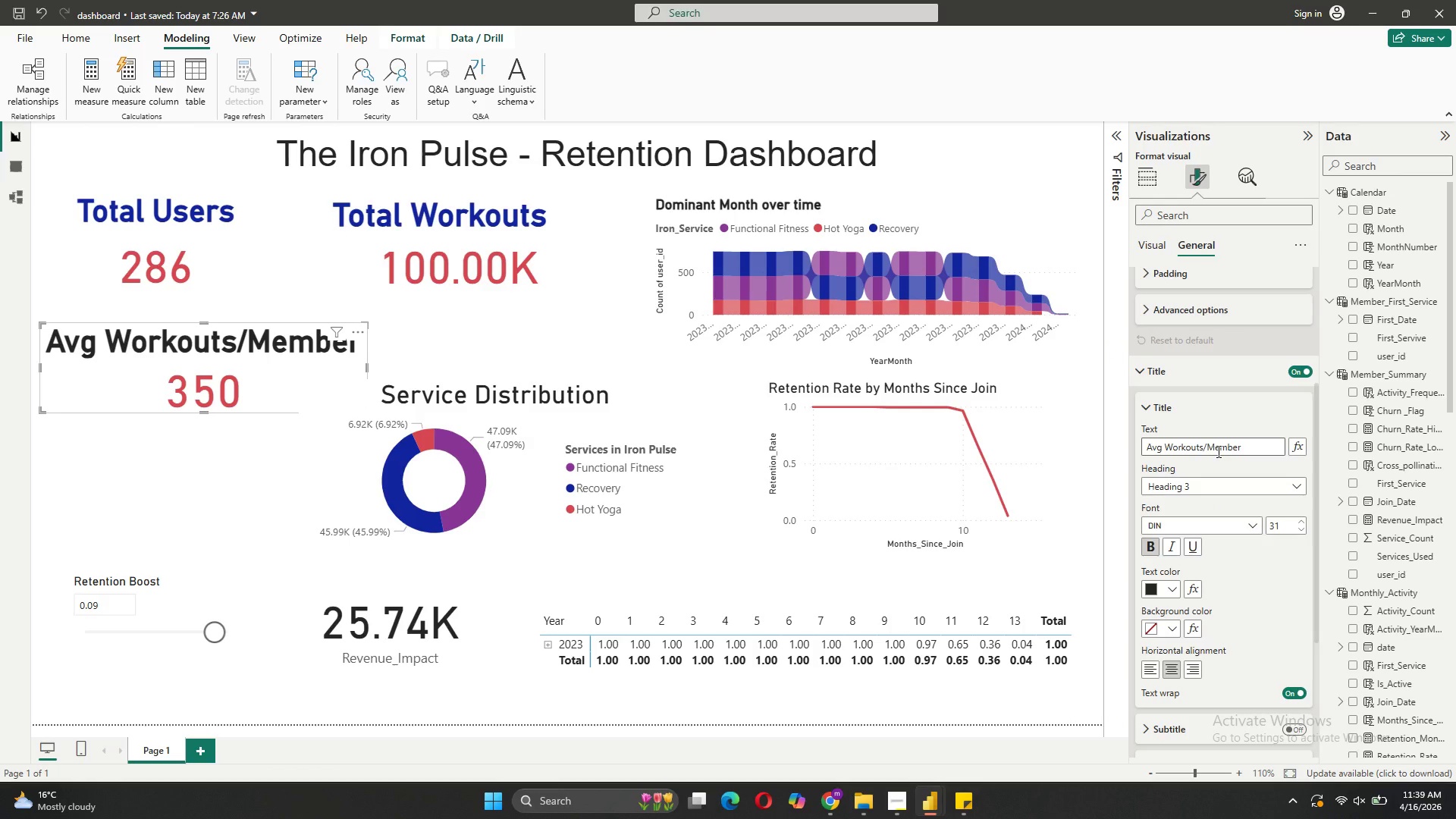 
left_click([1176, 585])
 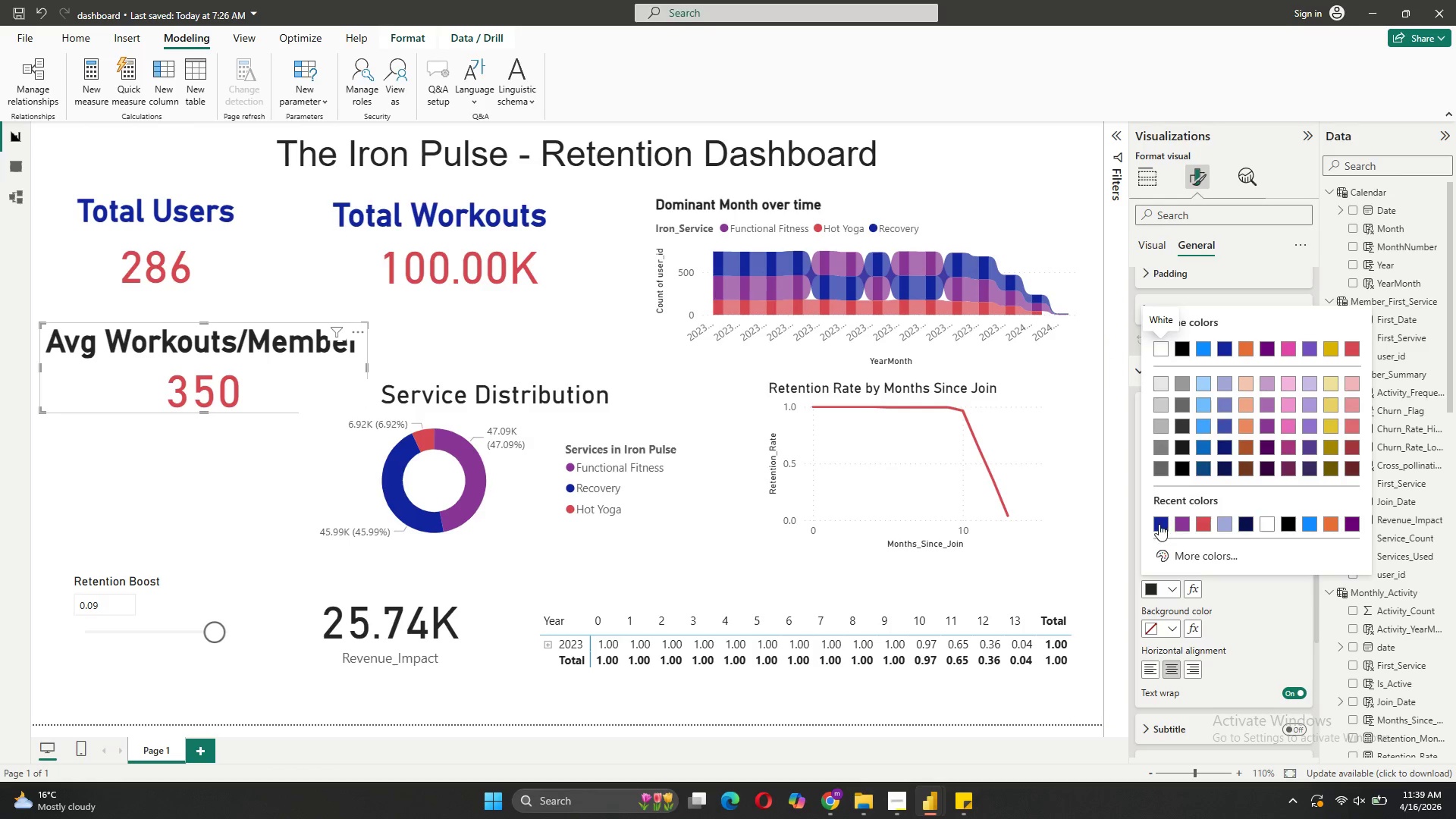 
left_click([1159, 524])
 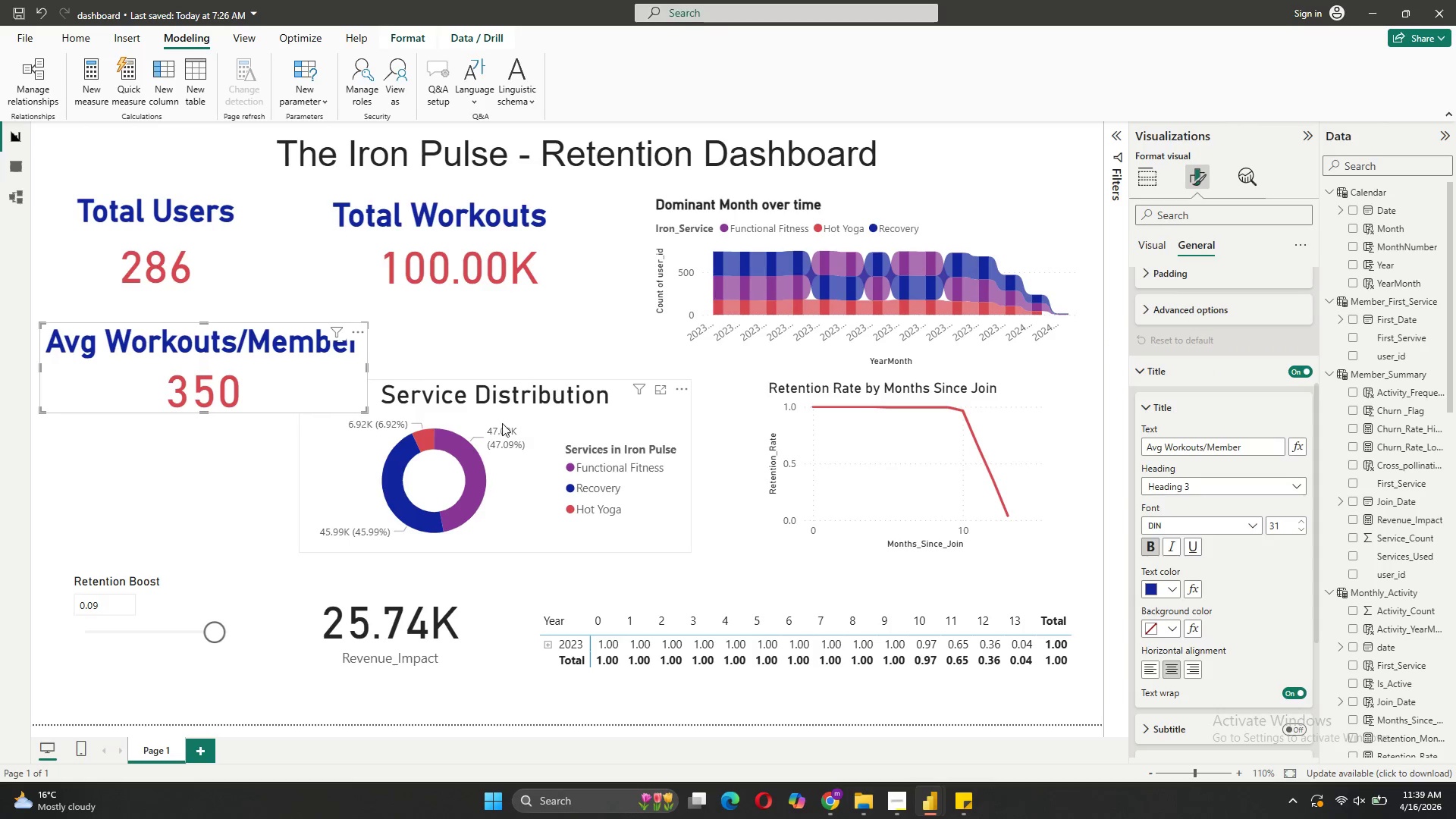 
wait(5.33)
 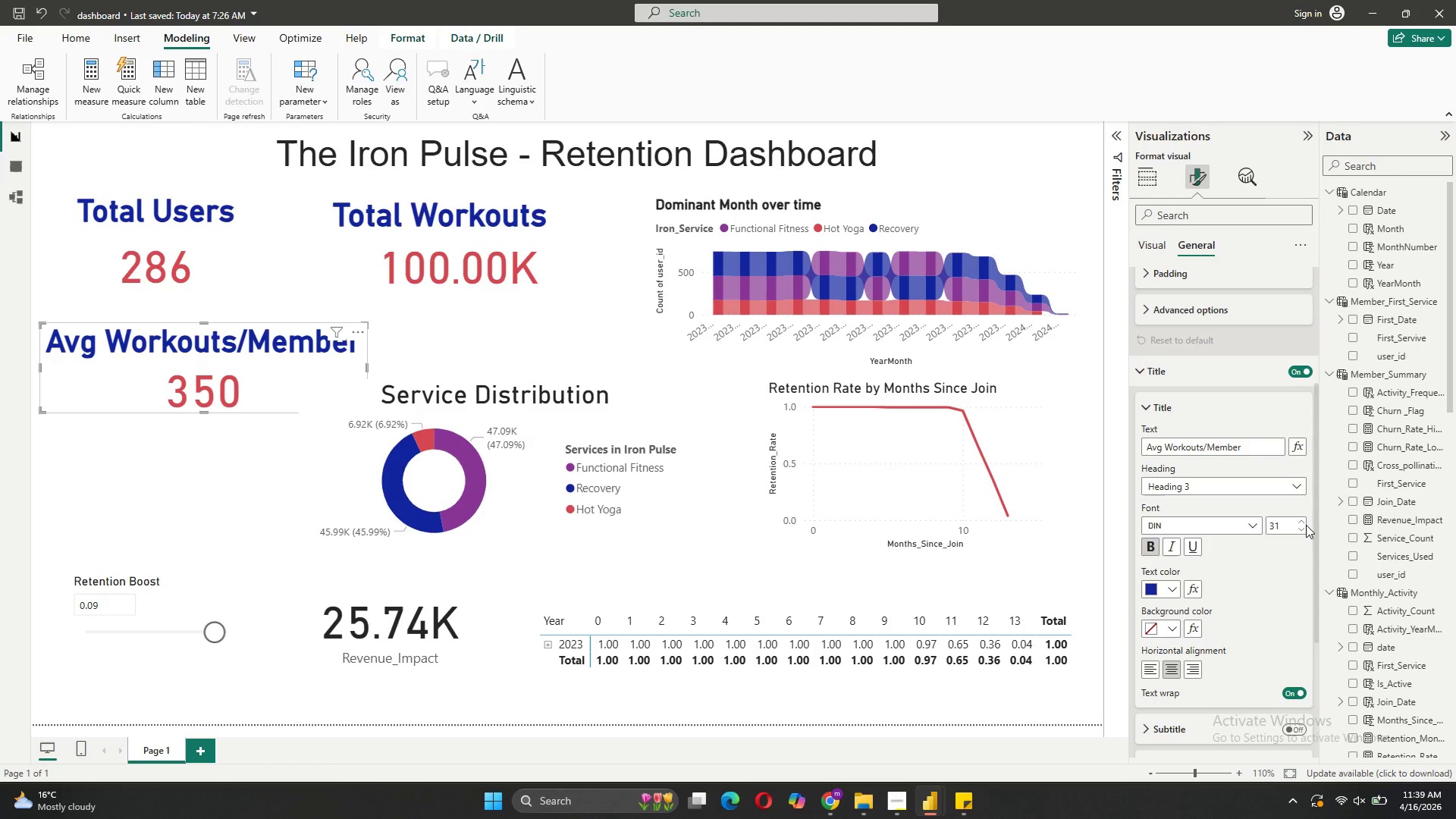 
left_click([486, 356])
 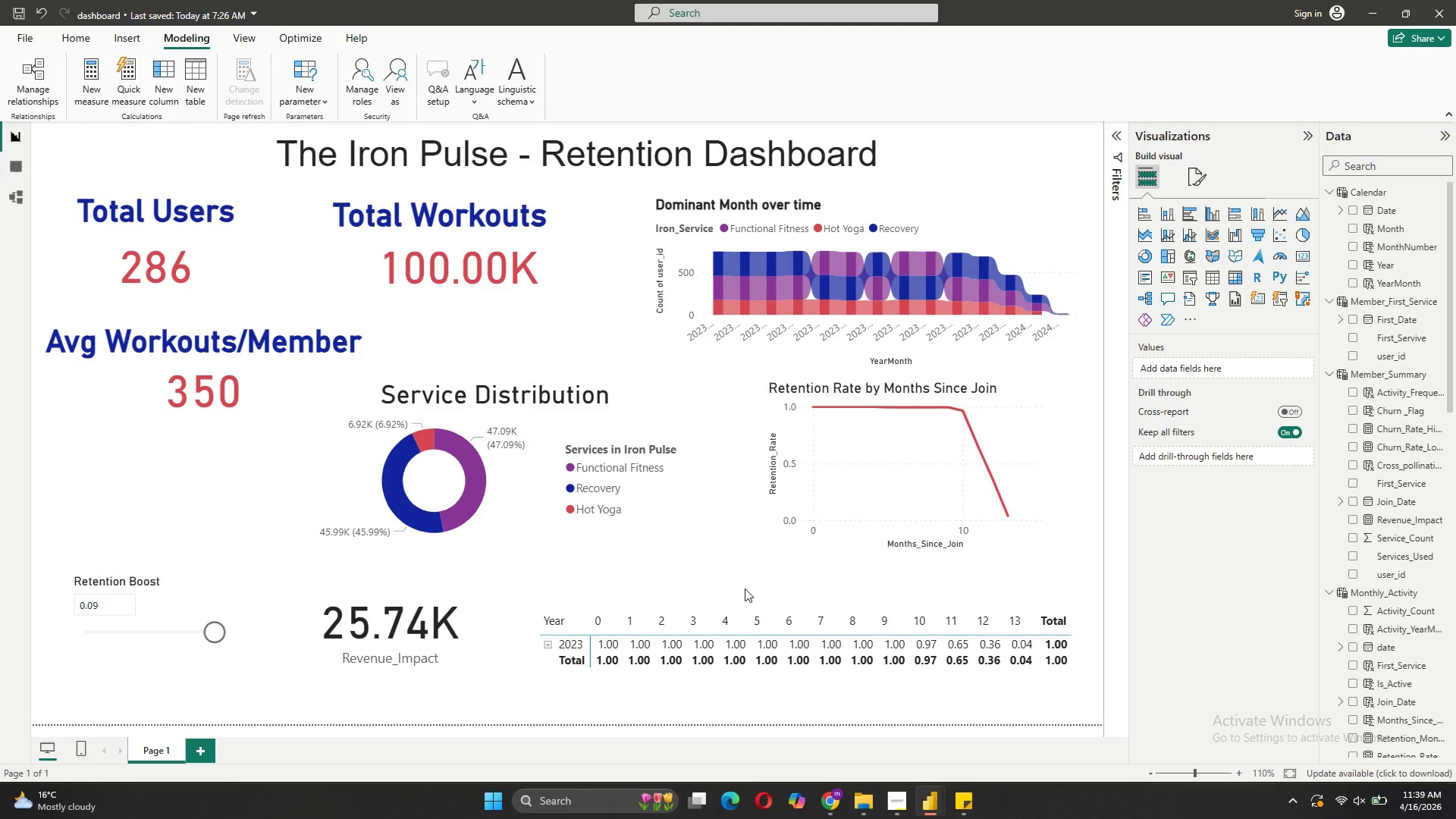 
wait(7.5)
 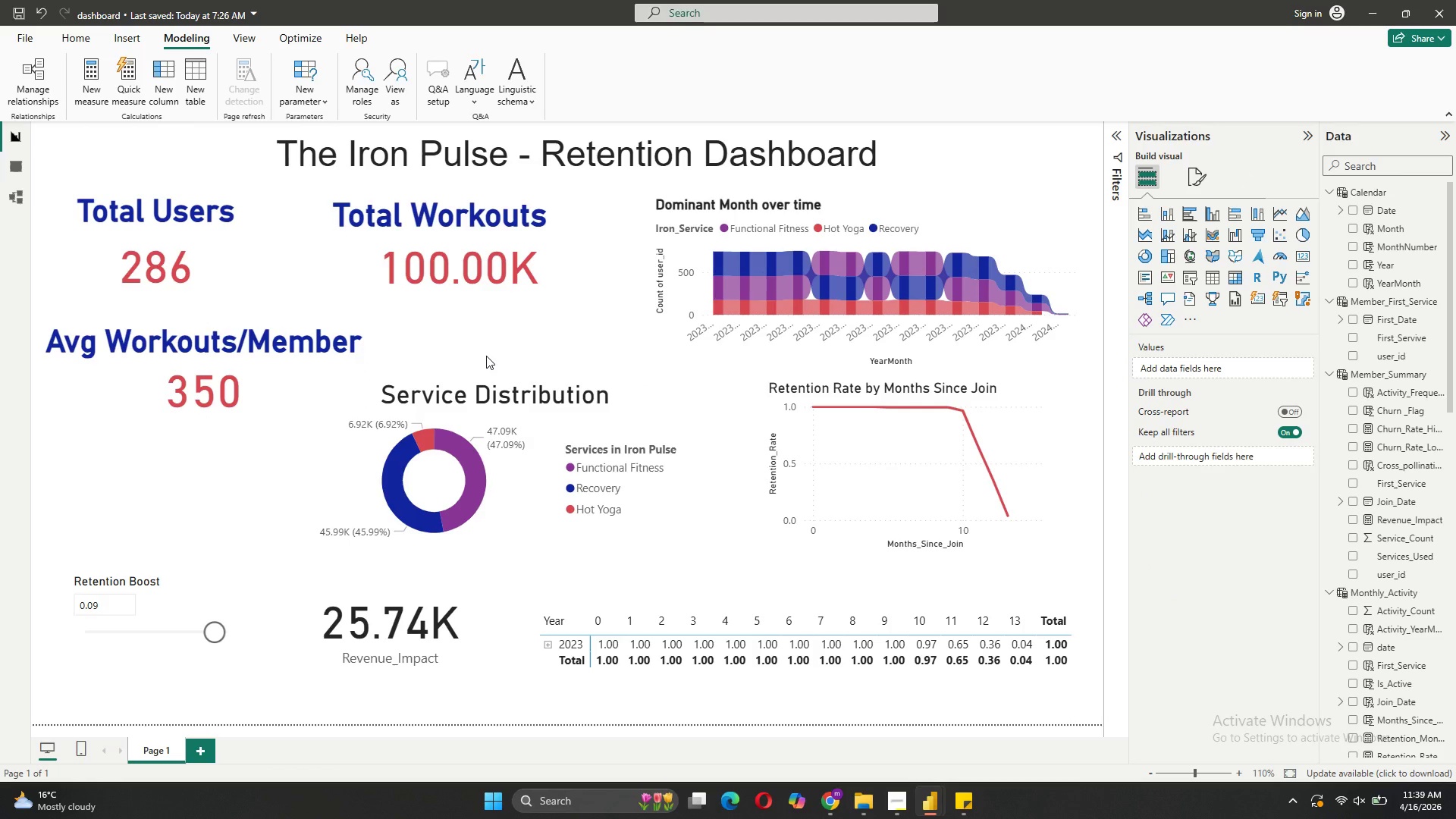 
left_click([761, 140])
 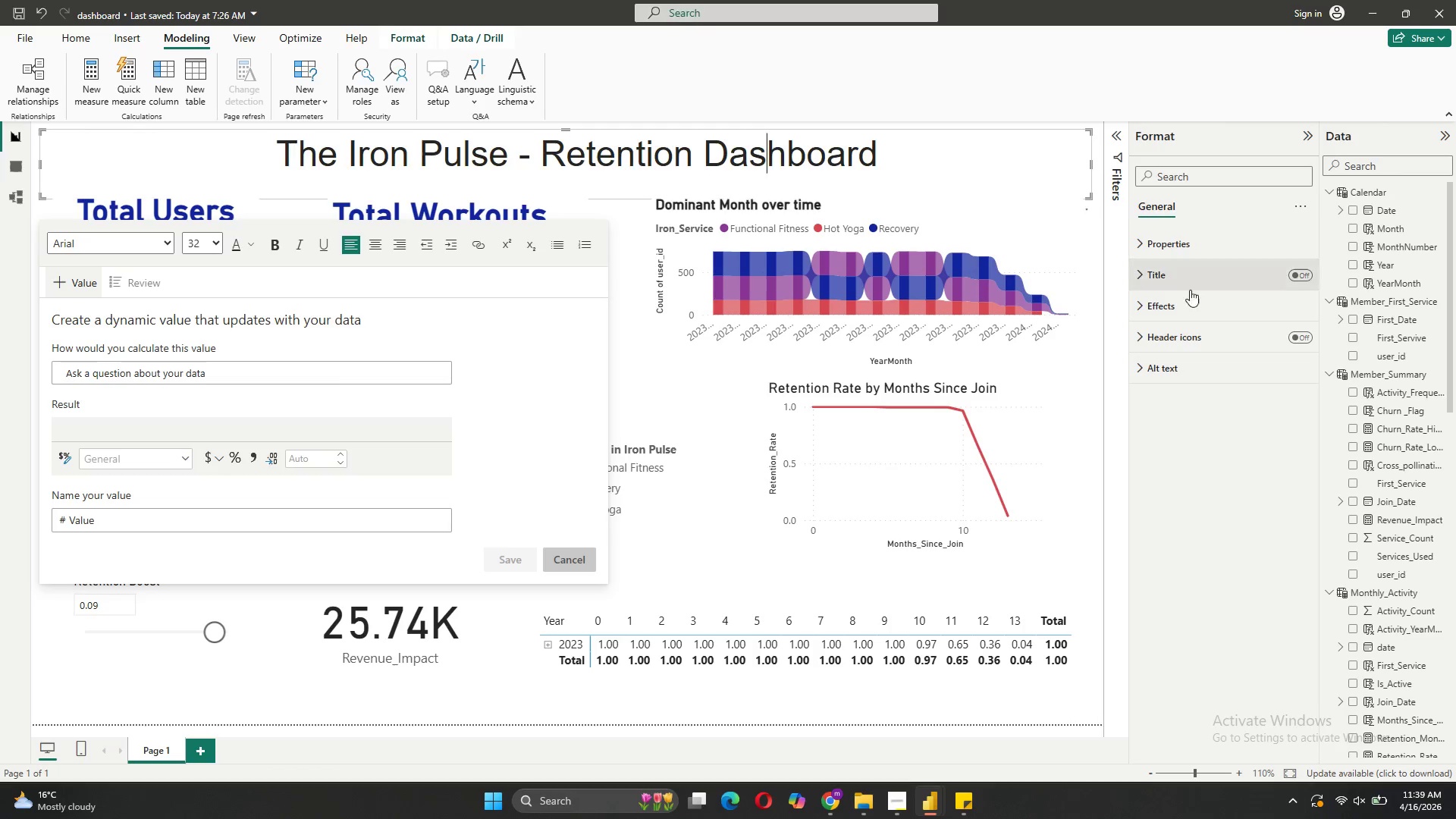 
left_click([1174, 279])
 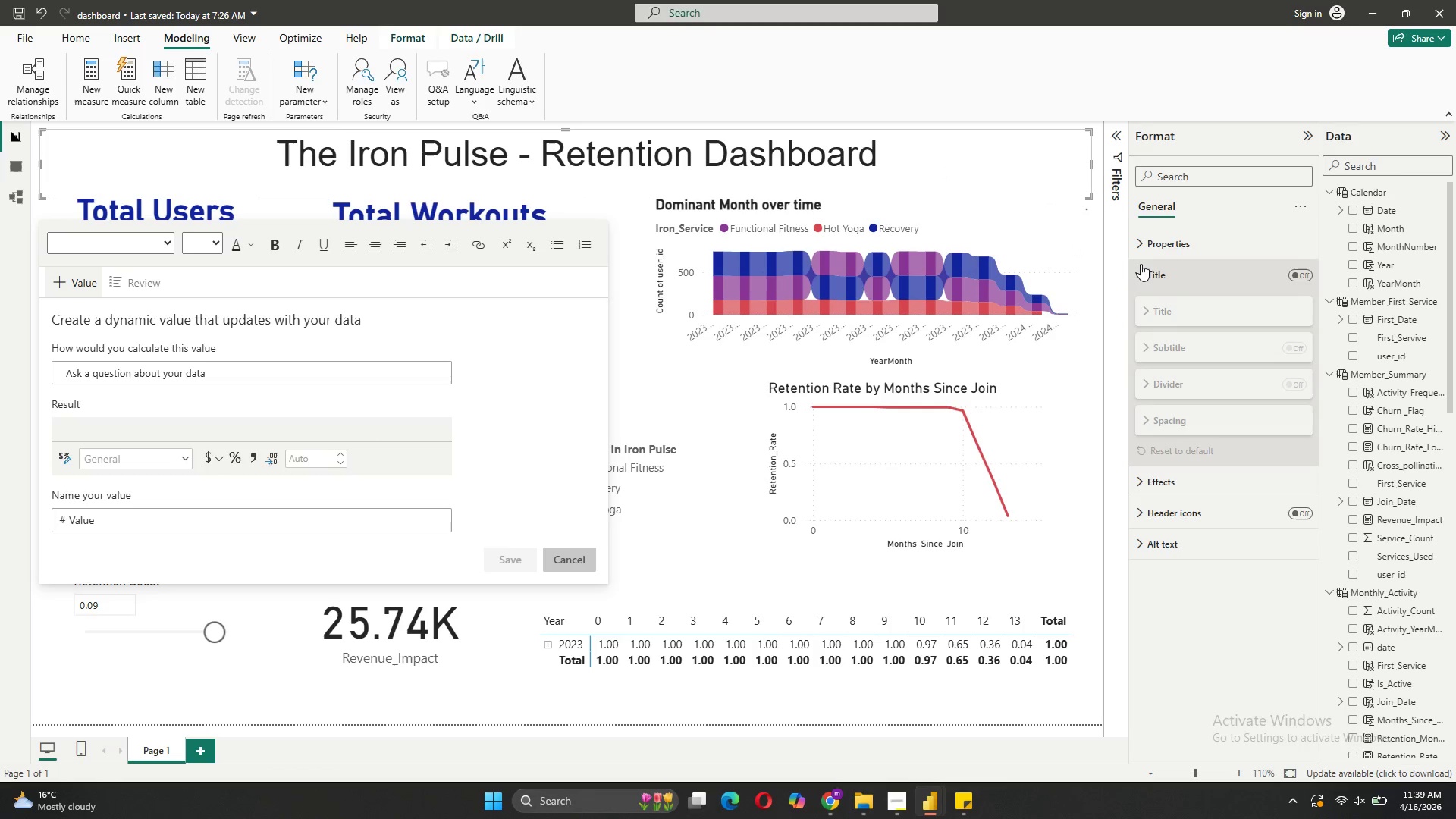 
wait(5.94)
 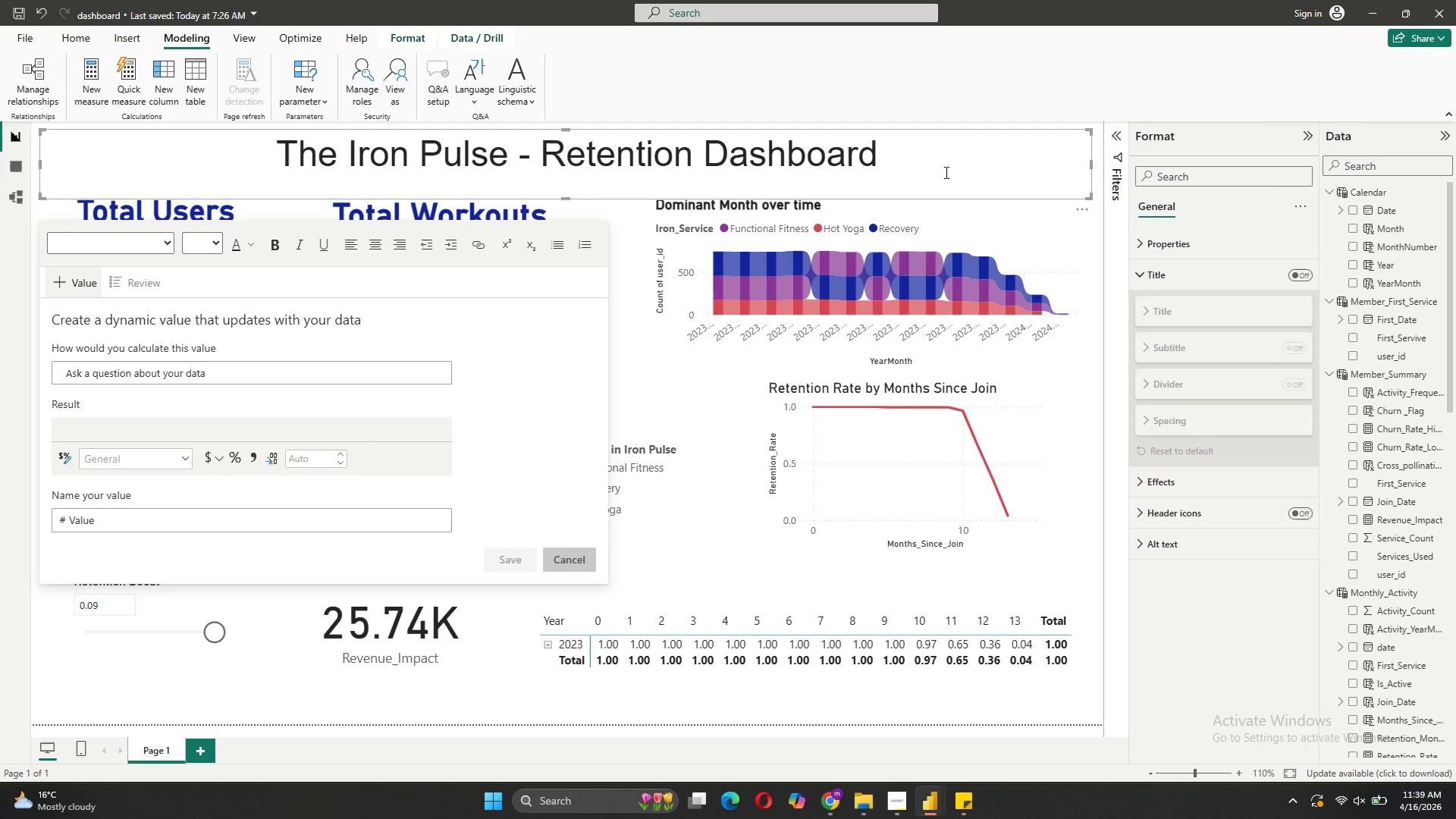 
left_click([1168, 306])
 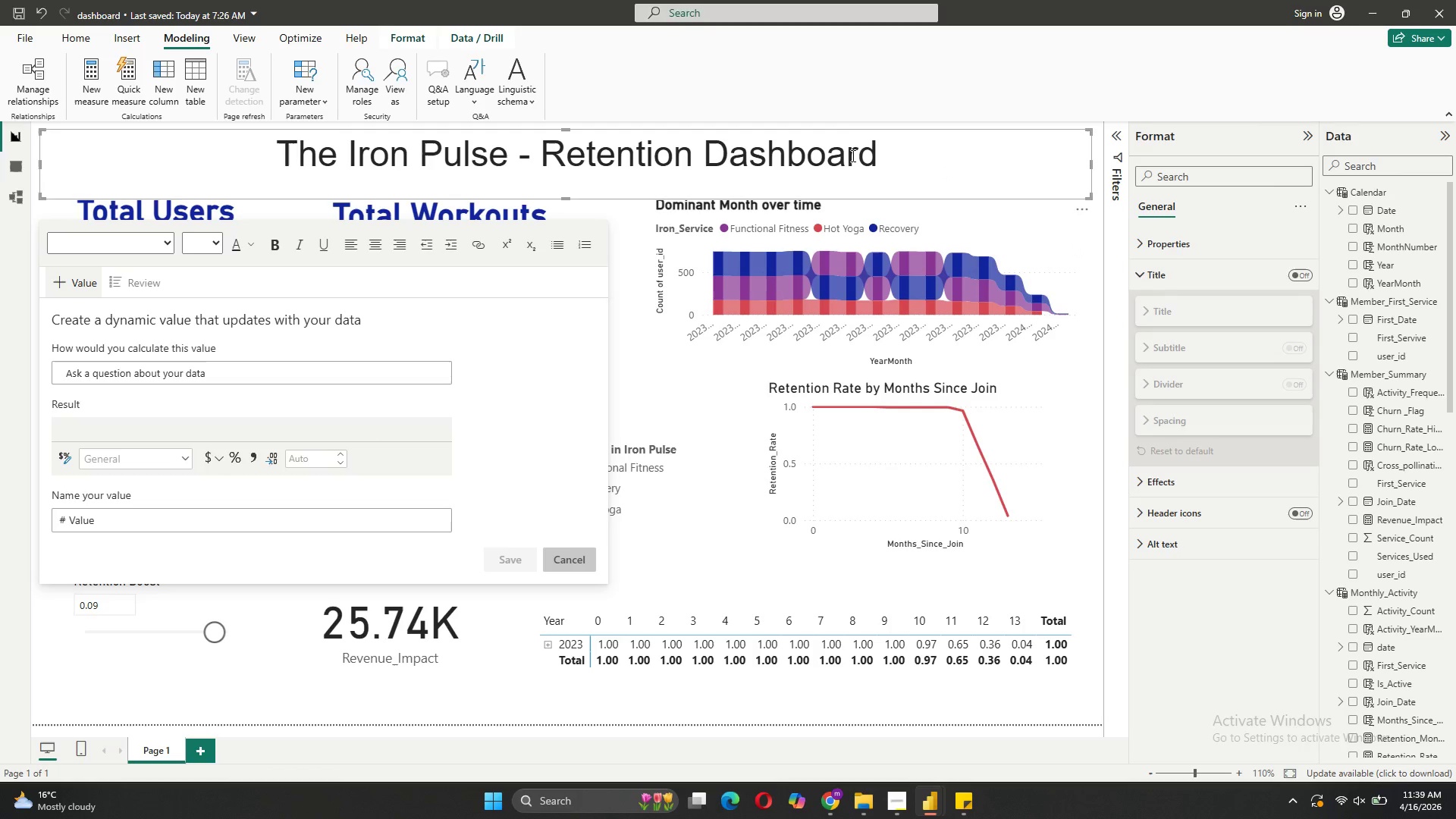 
left_click([852, 155])
 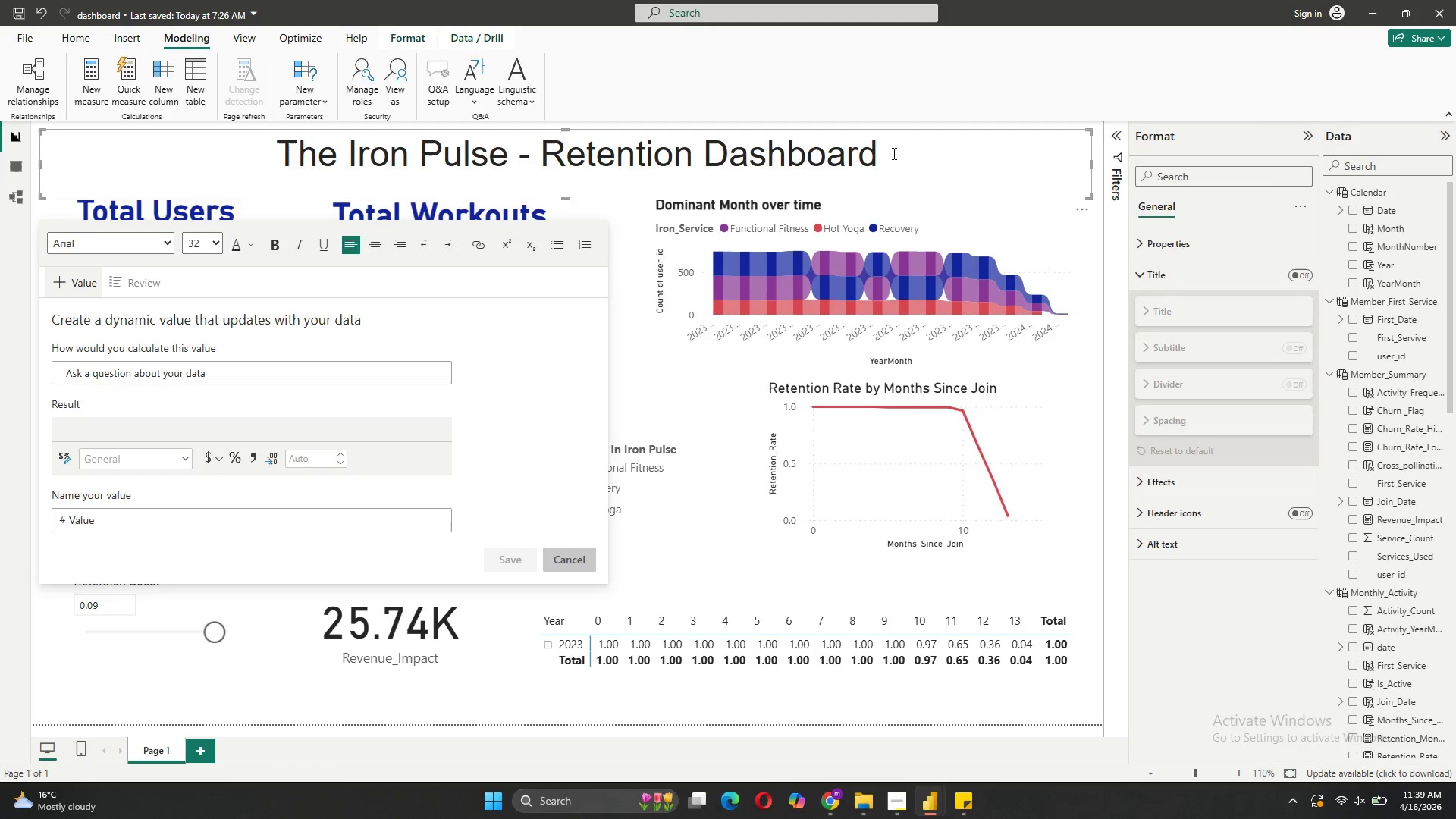 
left_click_drag(start_coordinate=[894, 154], to_coordinate=[267, 151])
 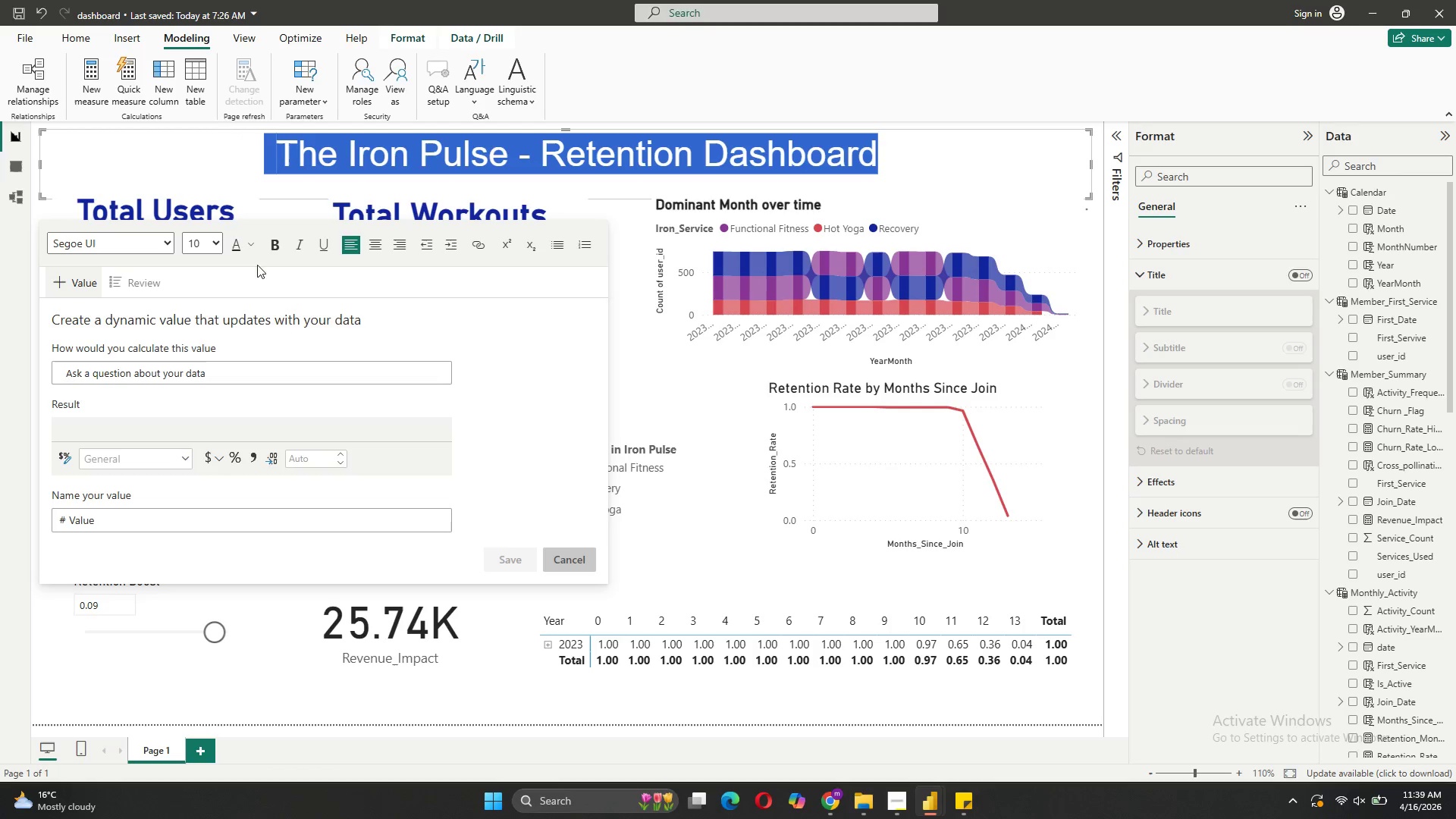 
wait(8.41)
 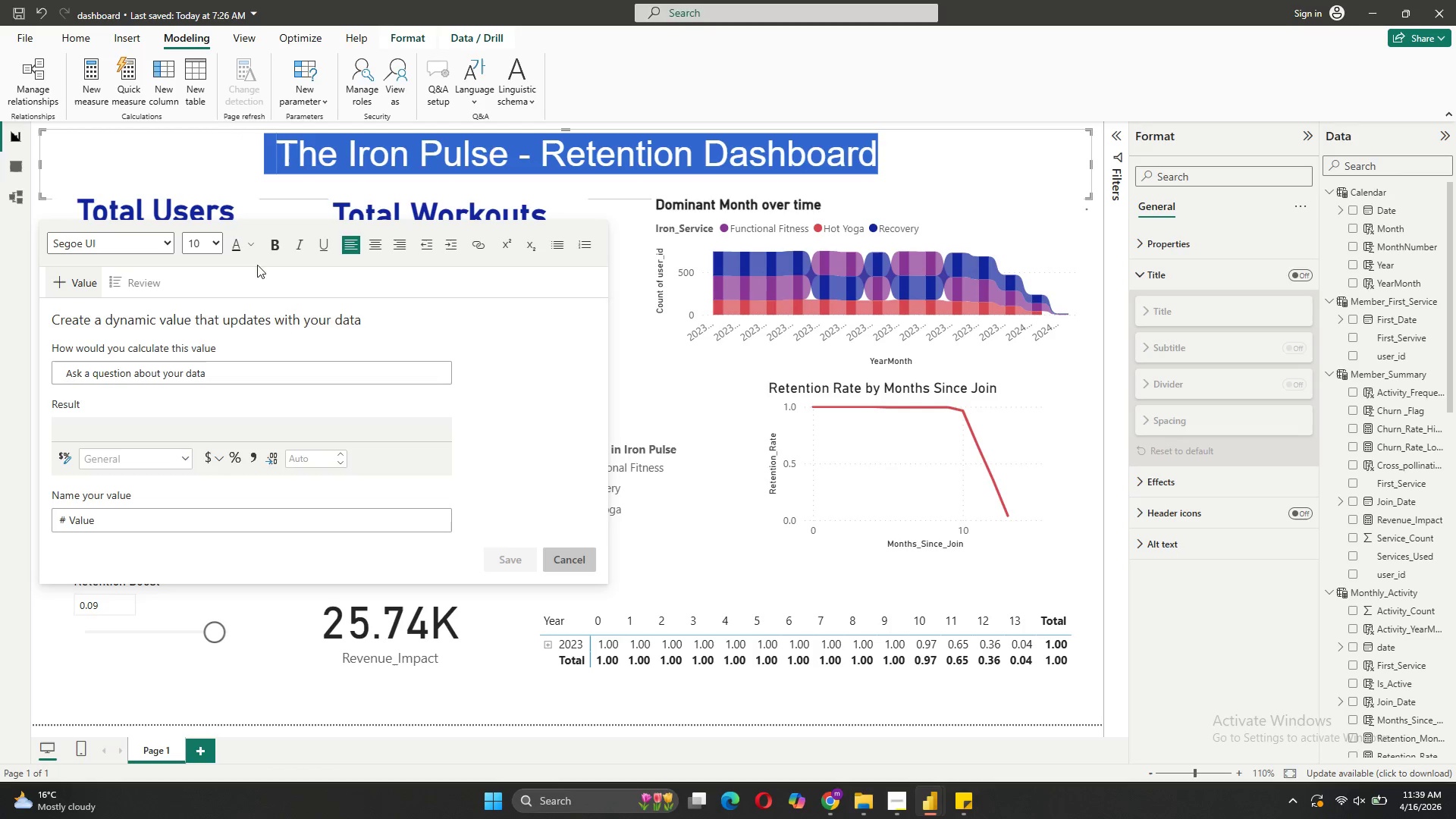 
left_click([249, 245])
 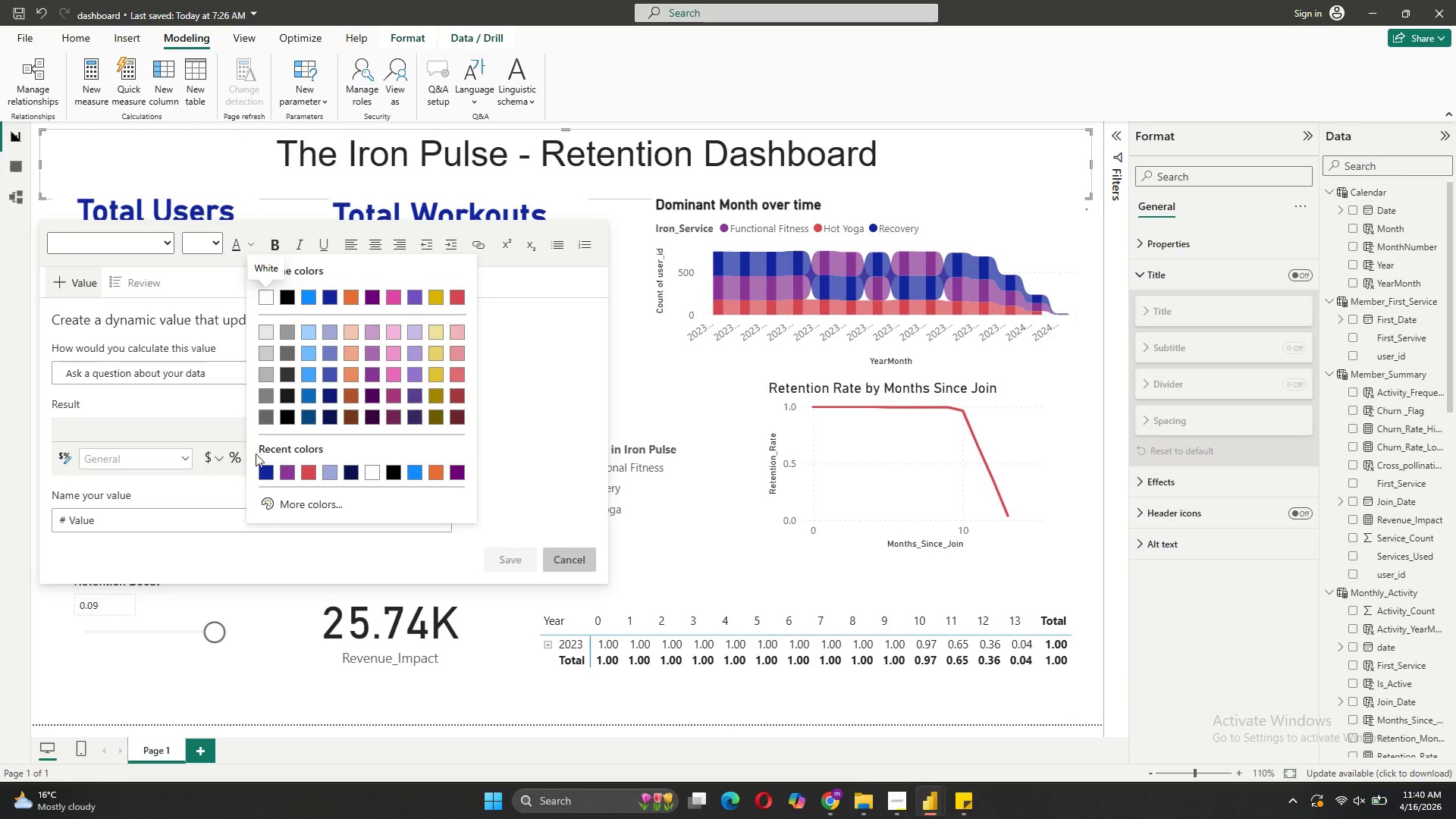 
left_click([262, 469])
 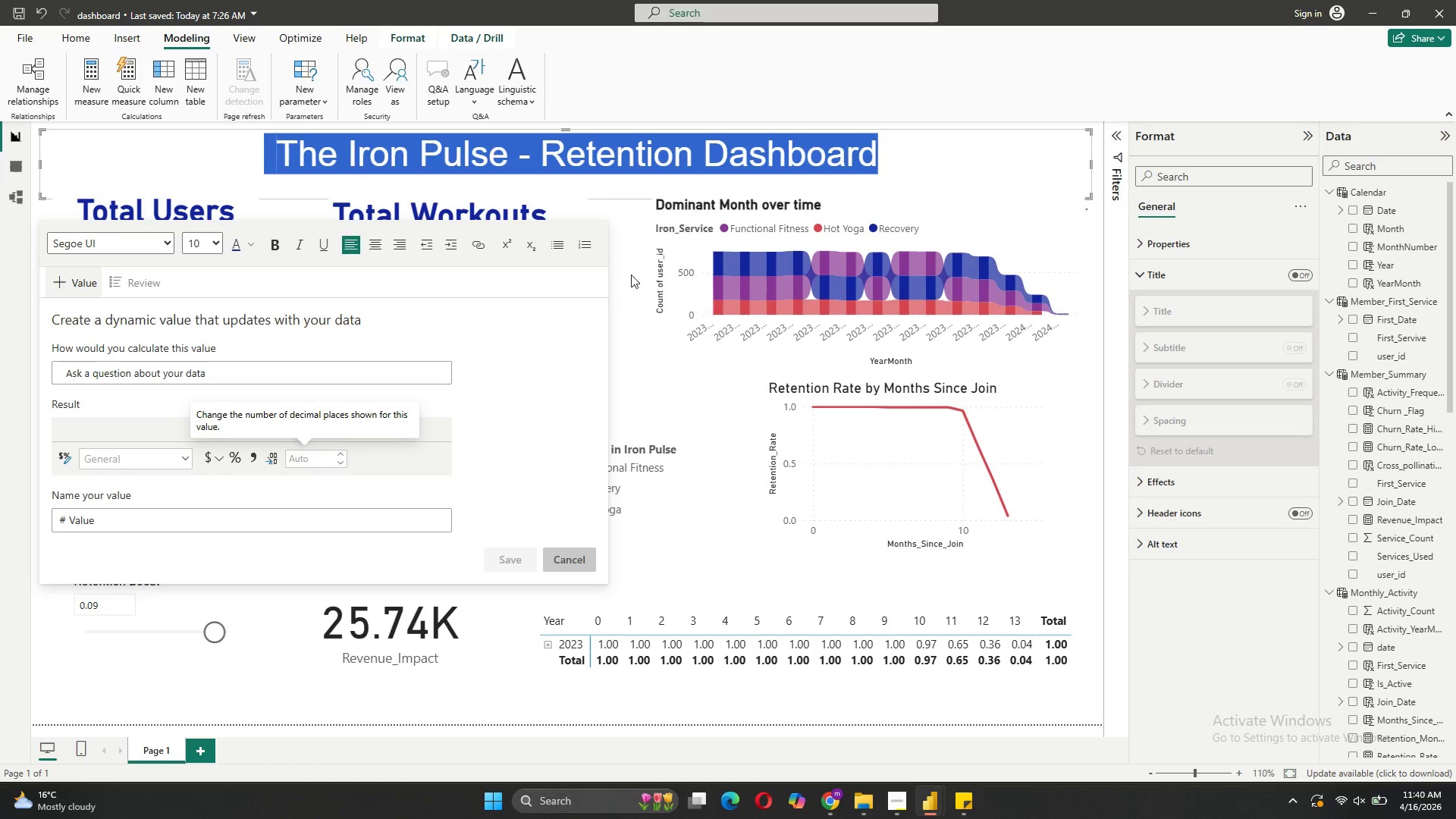 
left_click([920, 160])
 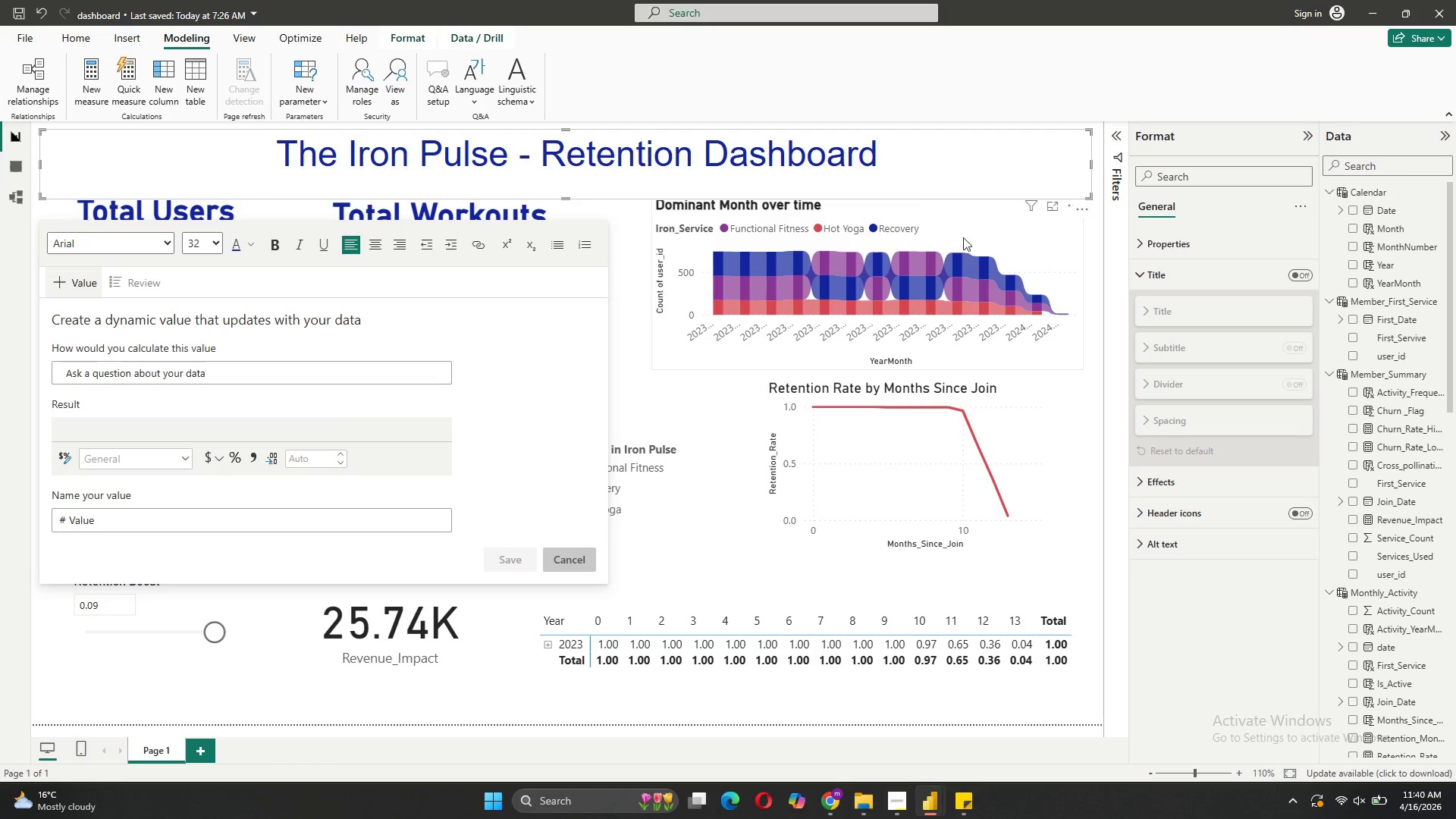 
left_click([956, 221])
 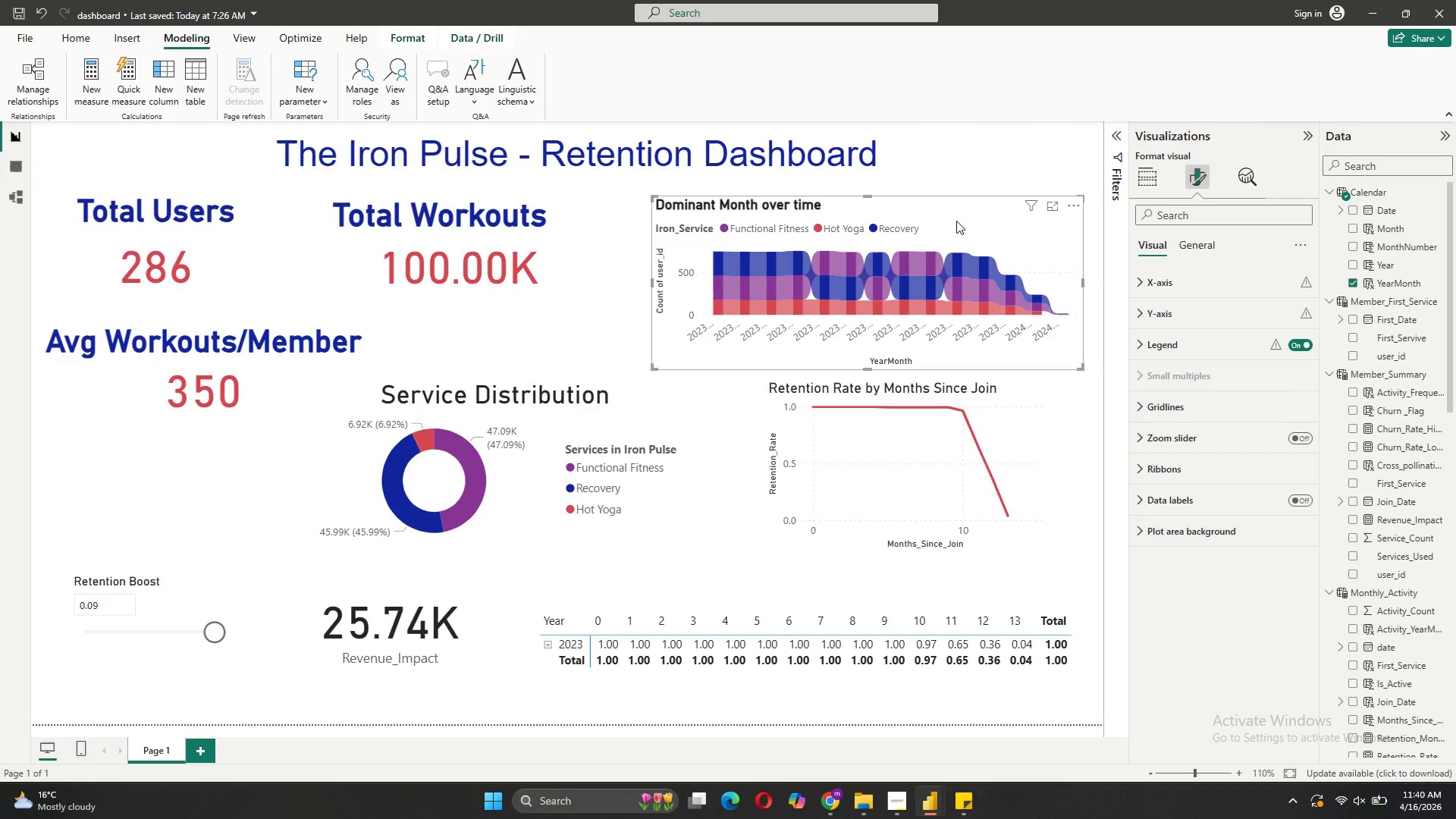 
mouse_move([940, 195])
 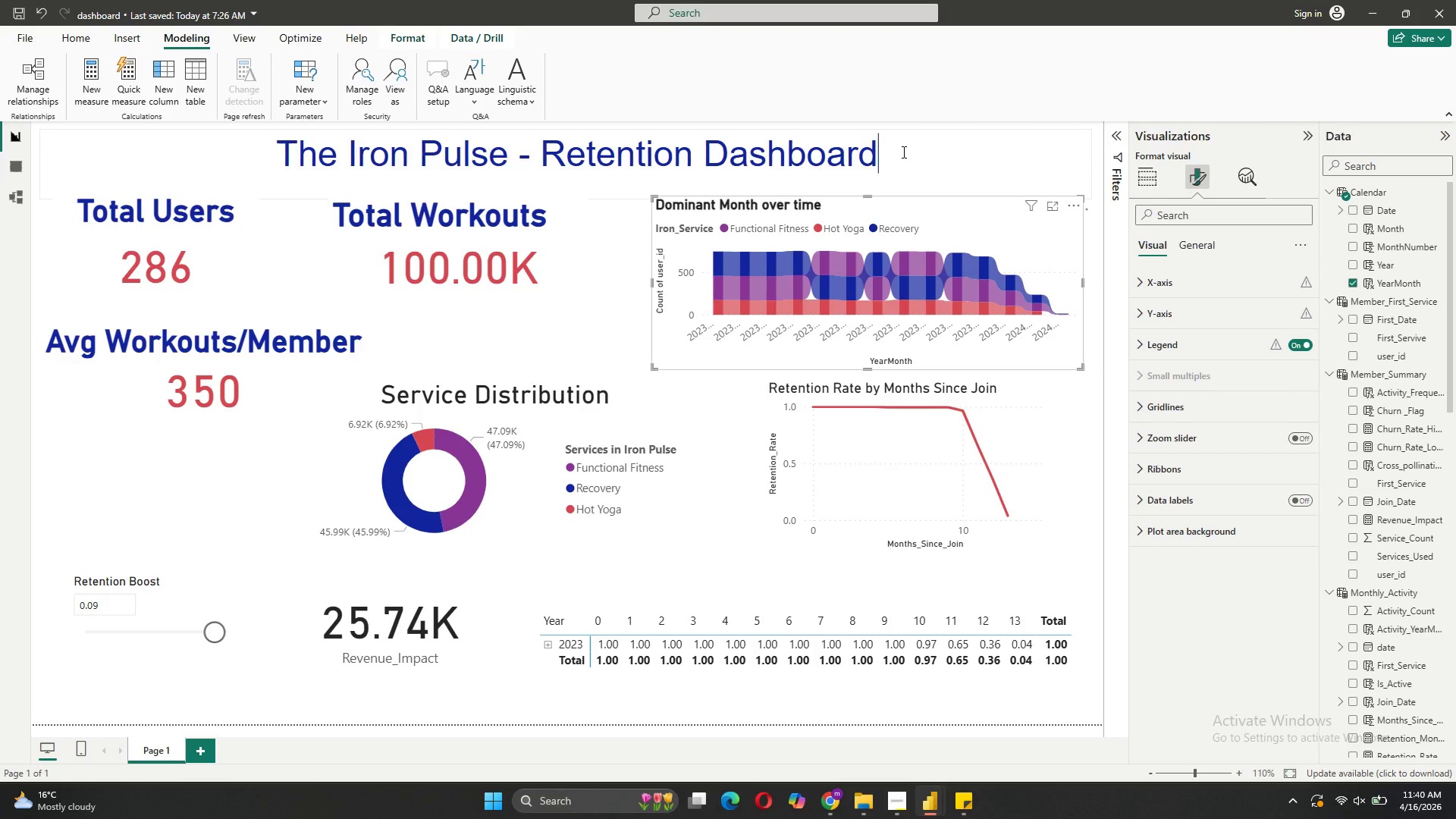 
left_click([902, 152])
 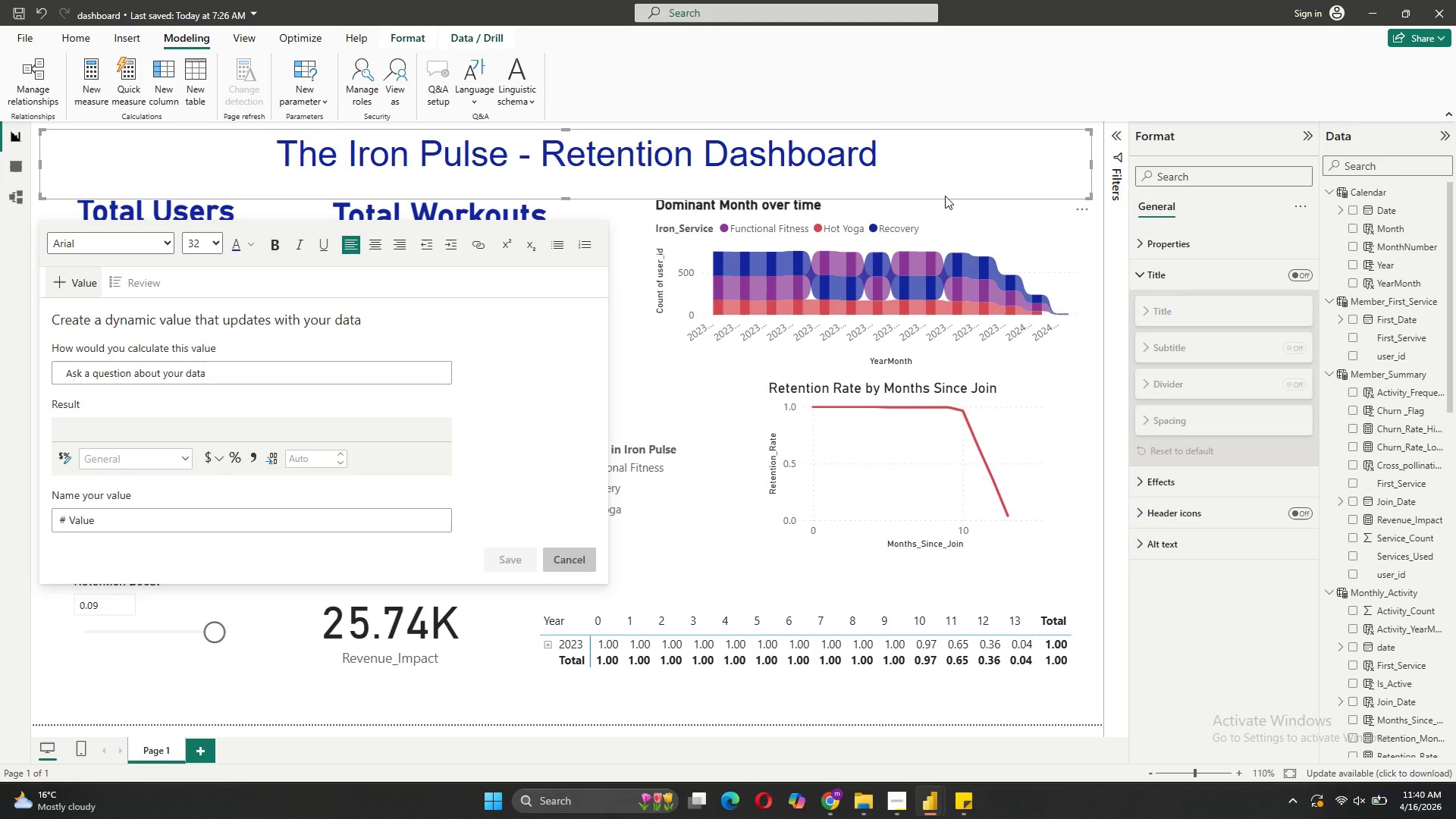 
left_click([1003, 225])
 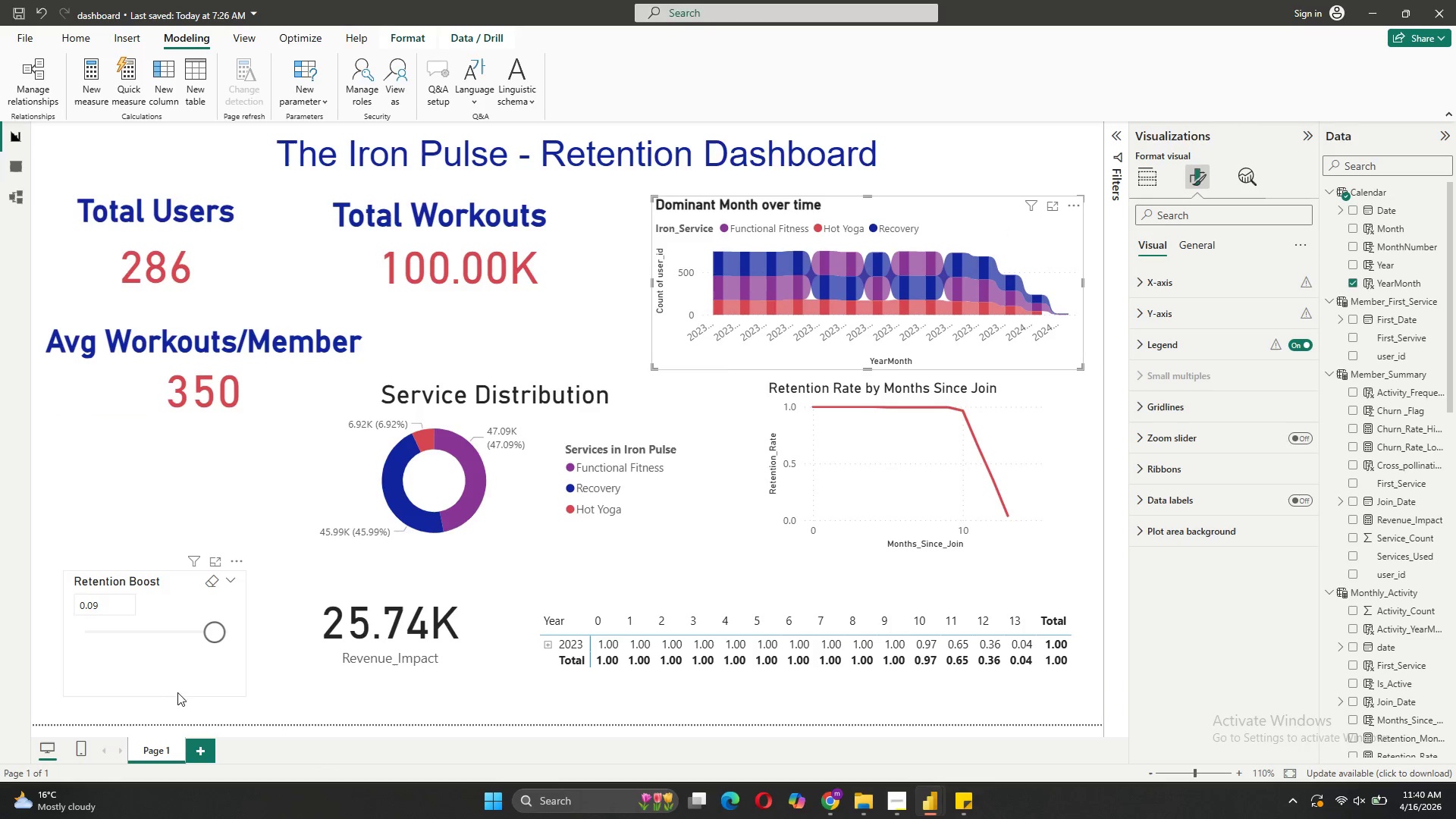 
left_click([275, 702])
 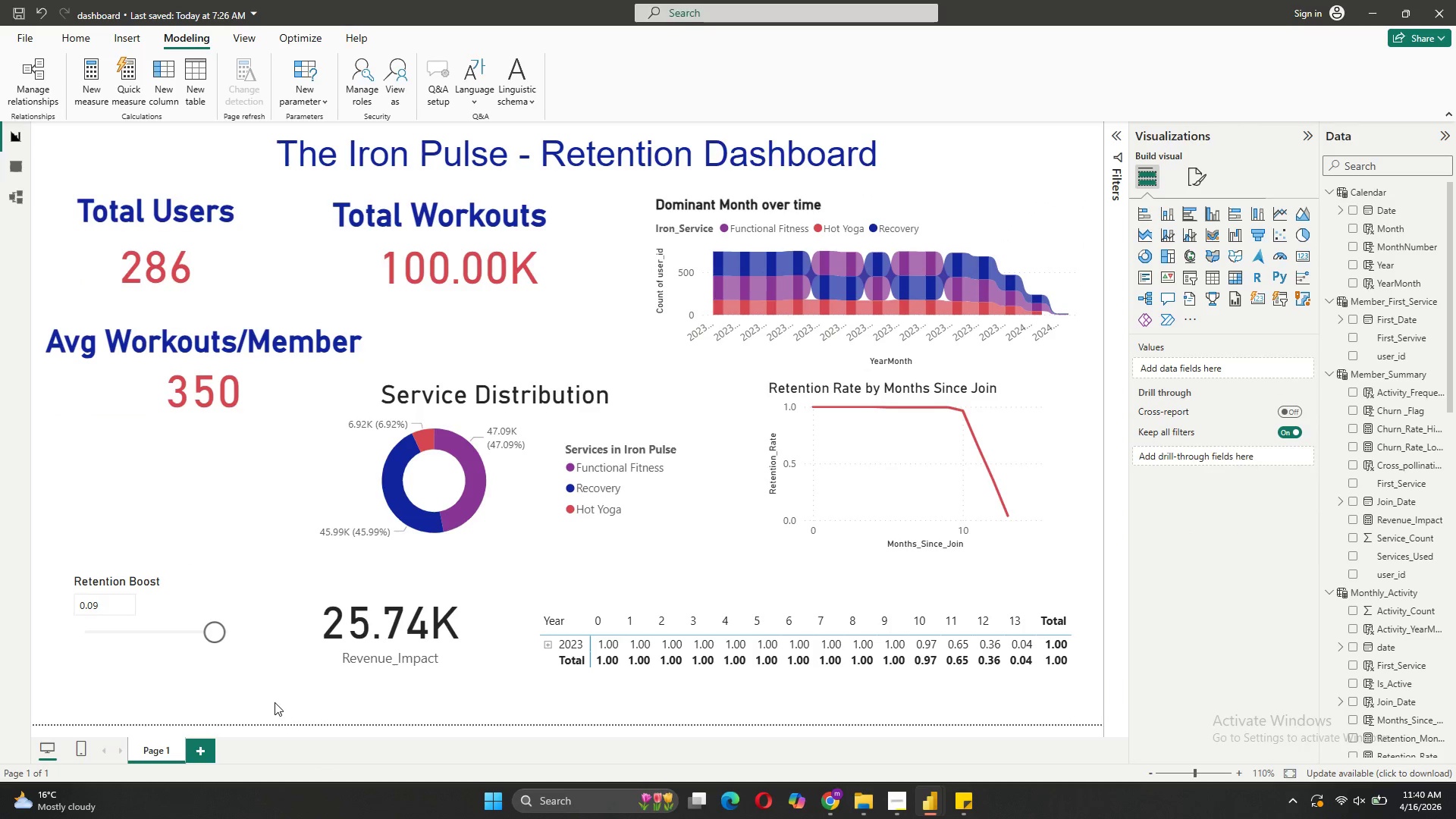 
right_click([275, 702])
 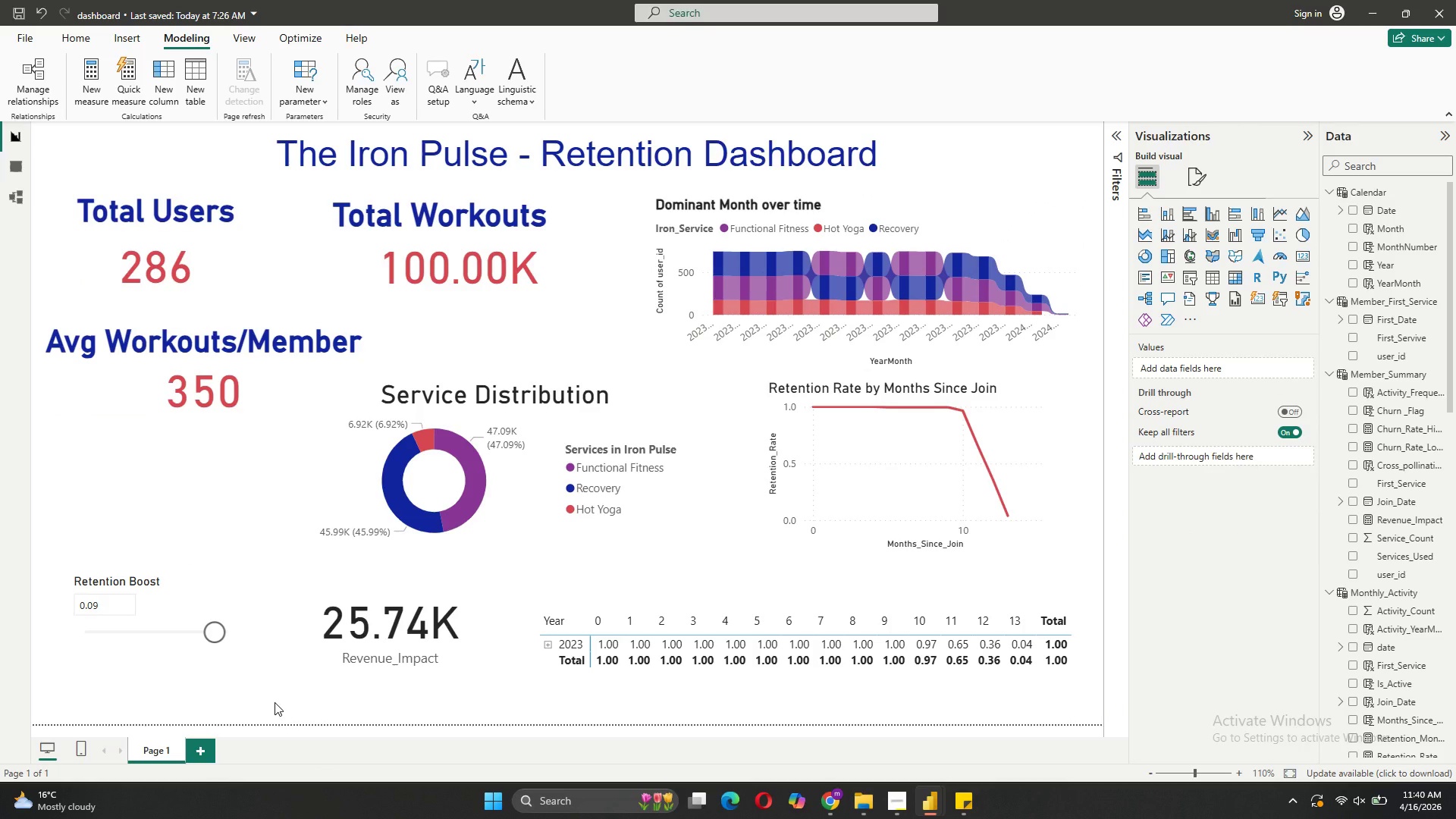 
right_click([275, 702])
 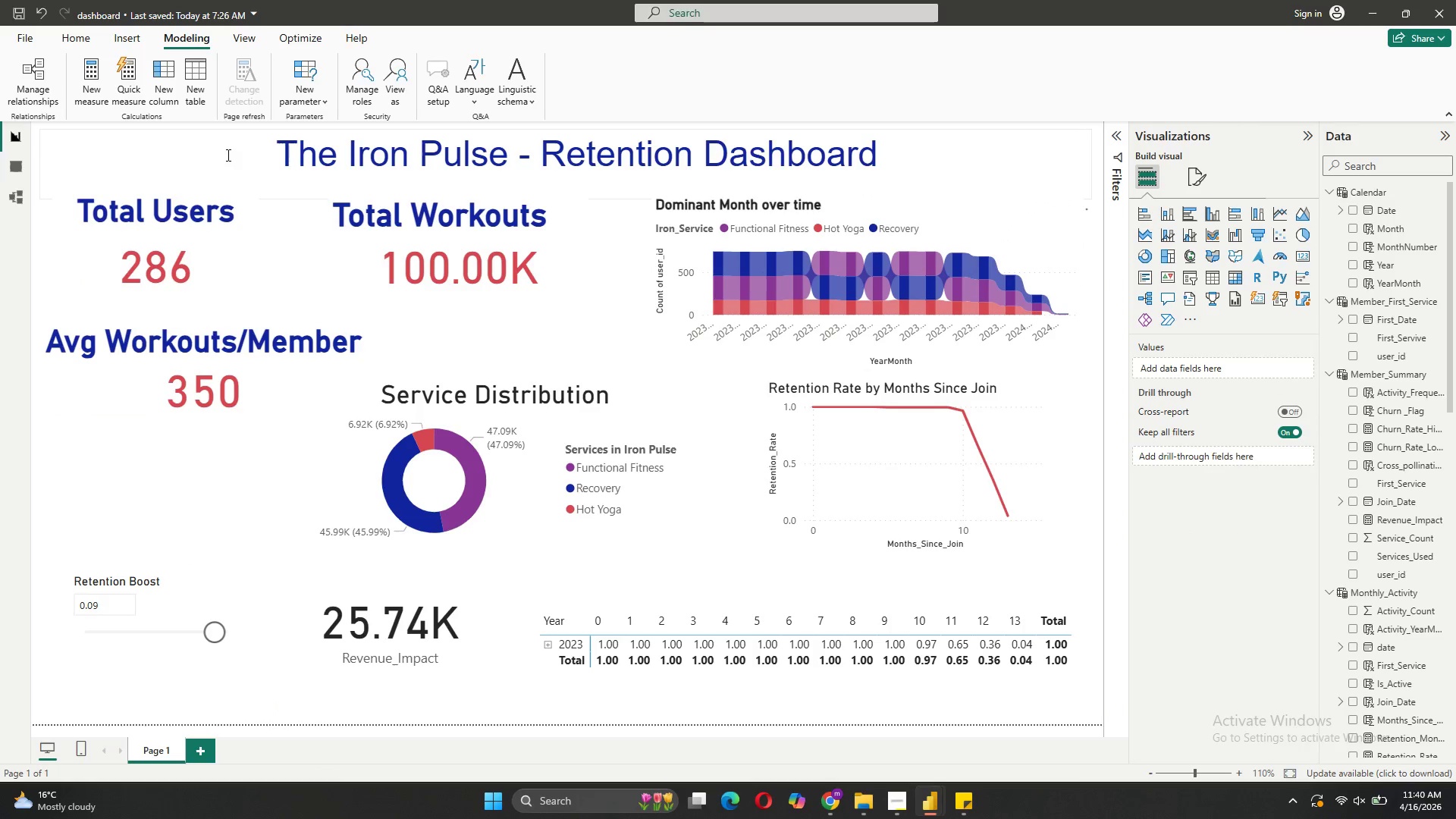 
left_click([259, 30])
 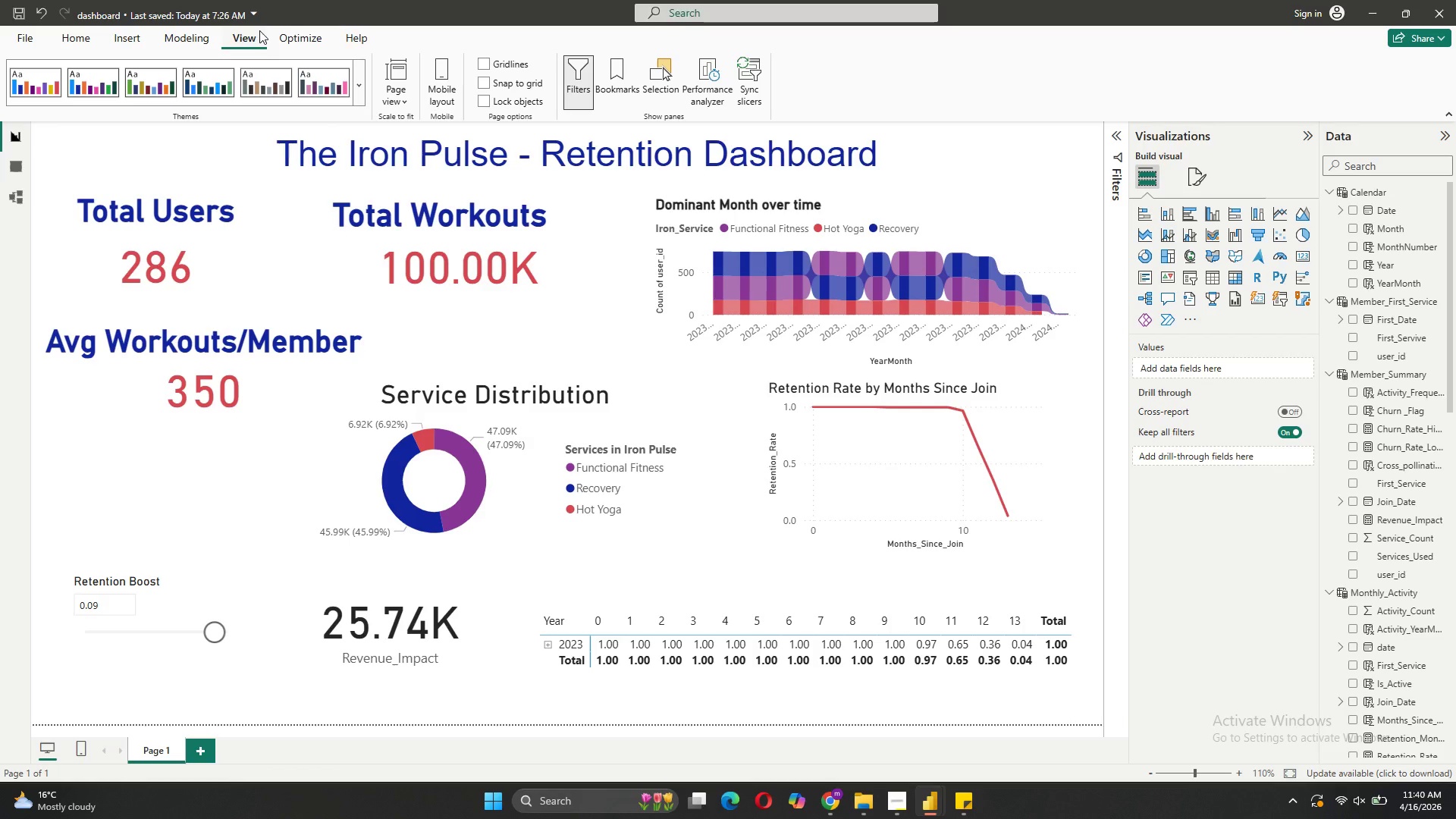 
mouse_move([253, 83])
 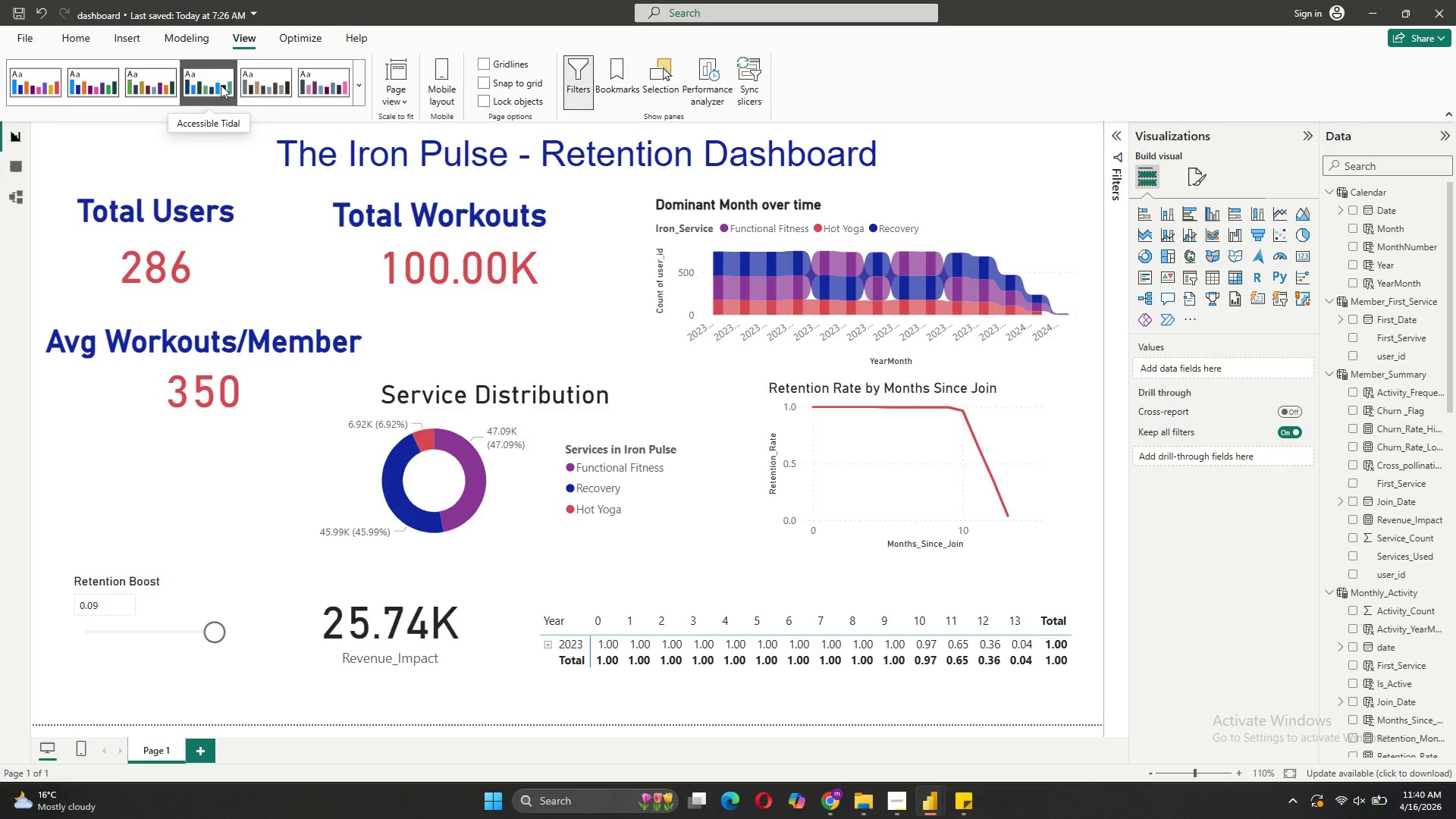 
left_click([221, 85])
 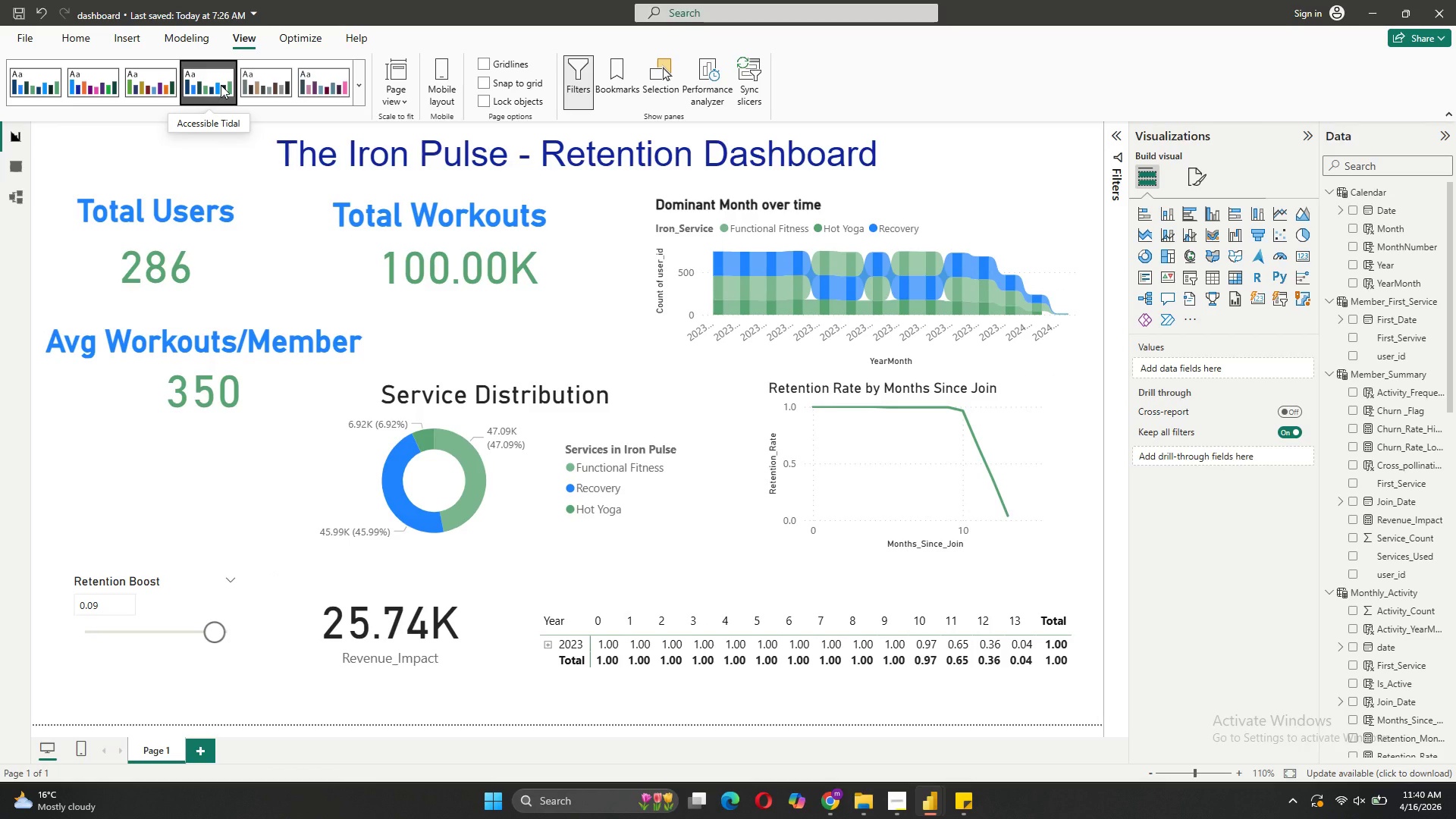 
wait(5.25)
 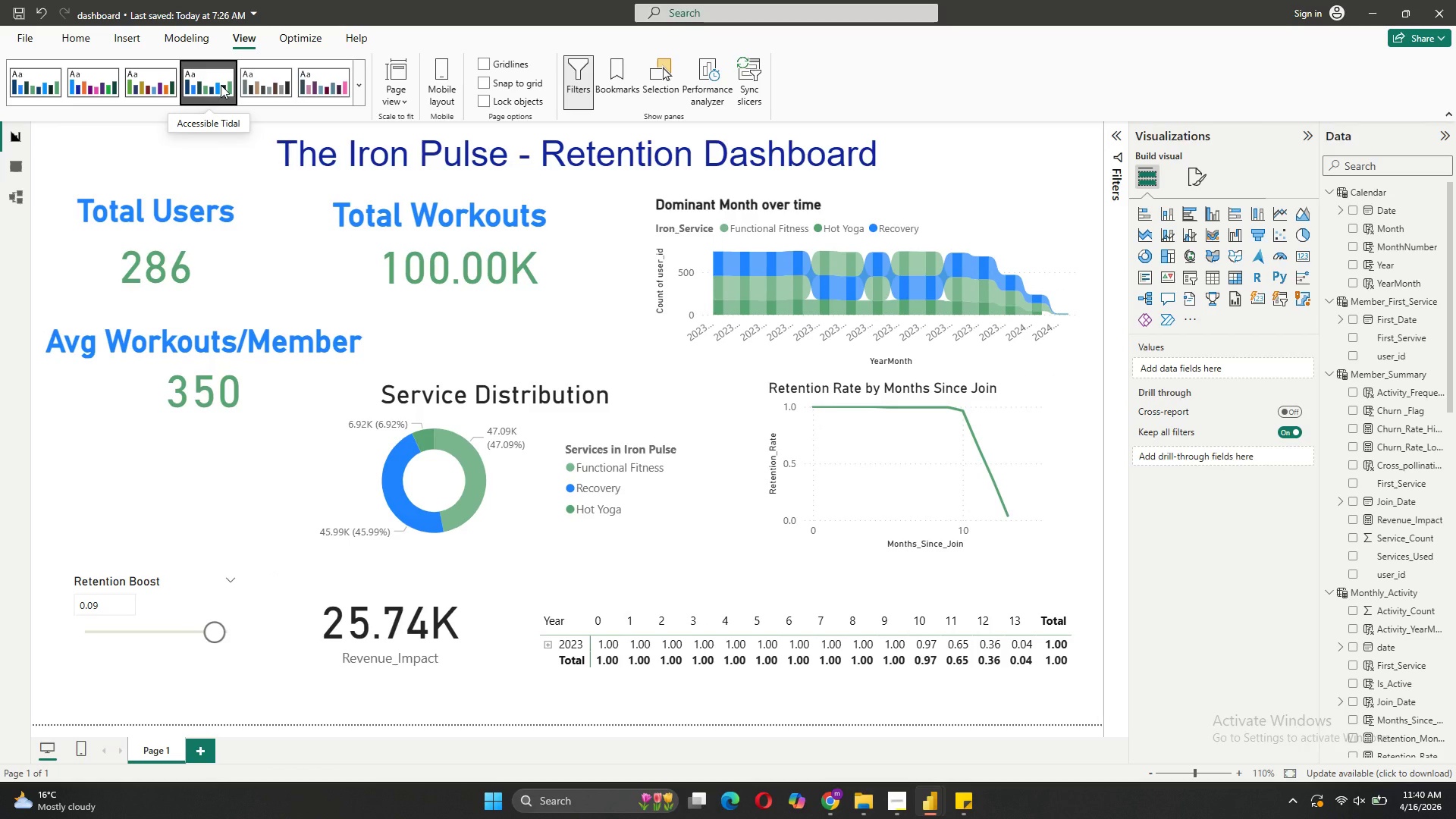 
left_click([115, 78])
 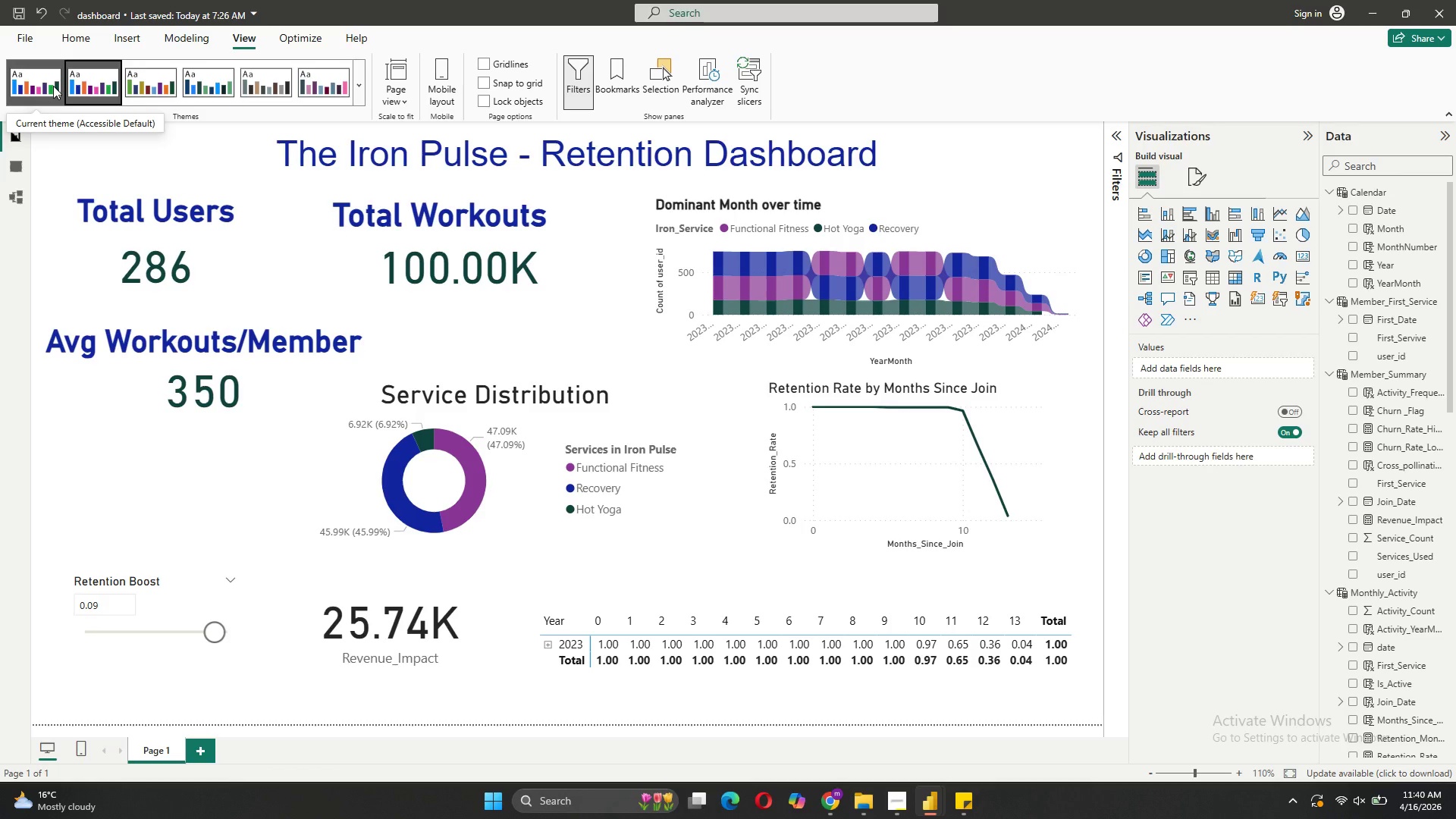 
left_click([53, 86])
 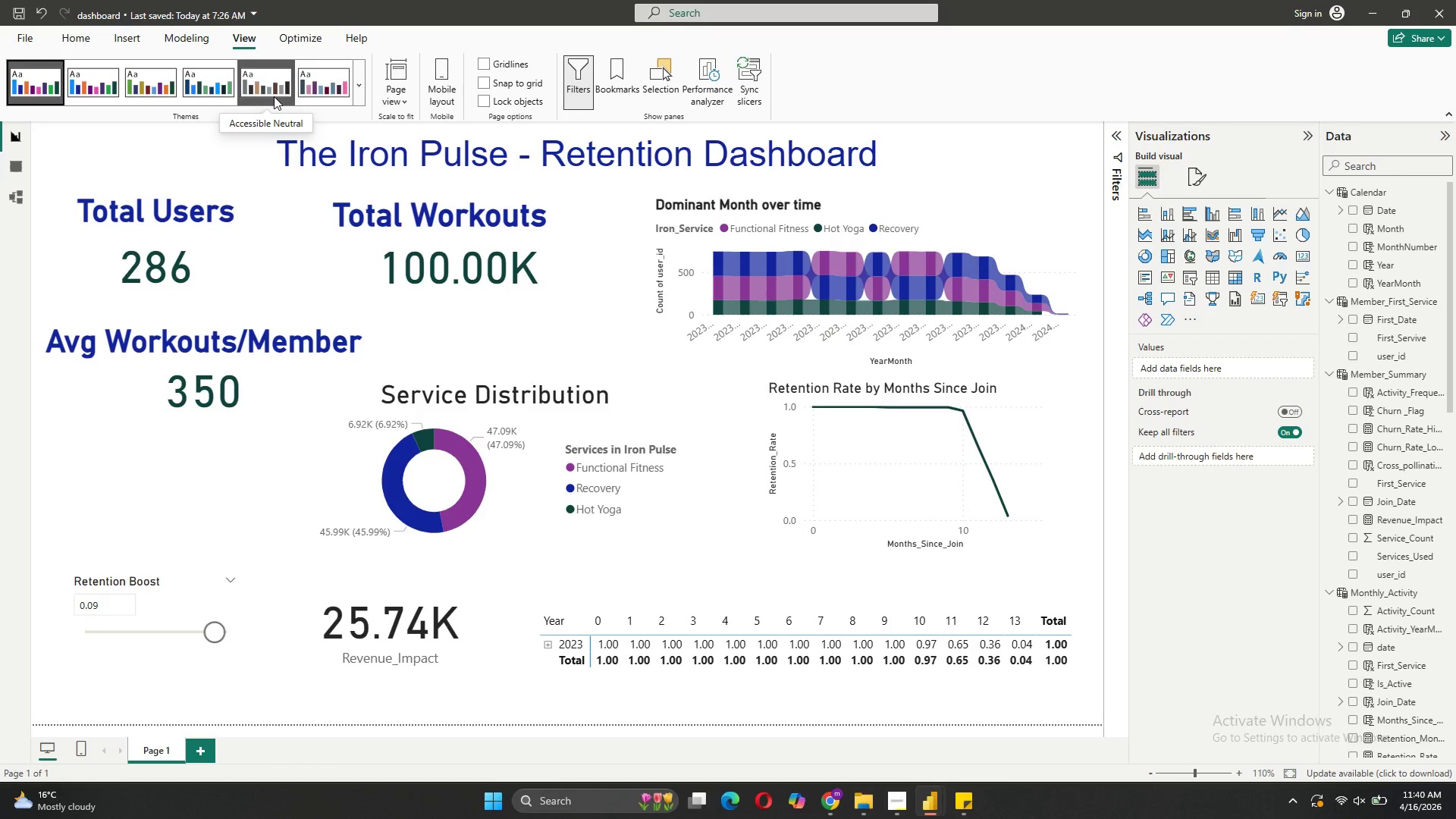 
left_click([314, 83])
 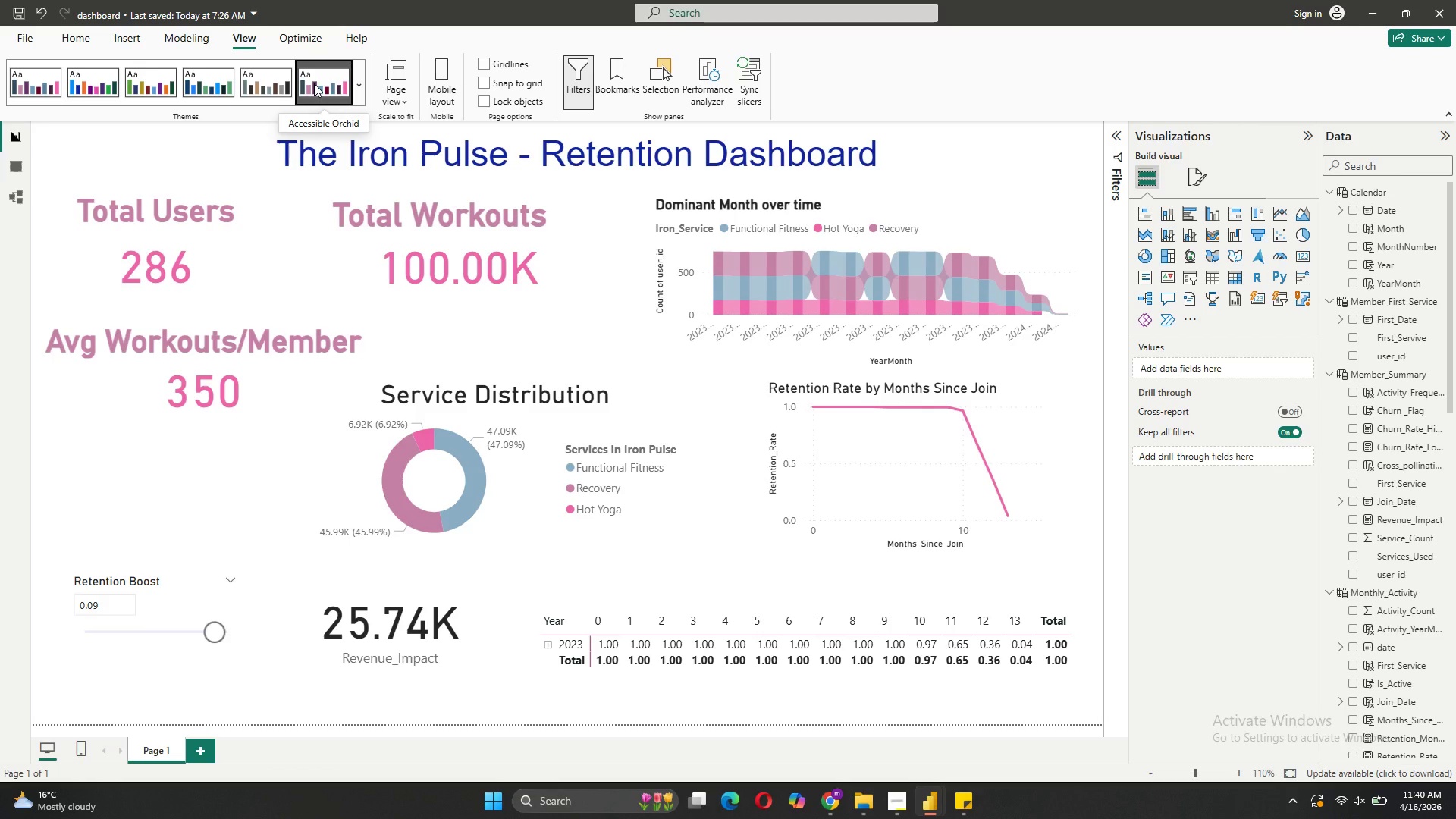 
left_click([269, 84])
 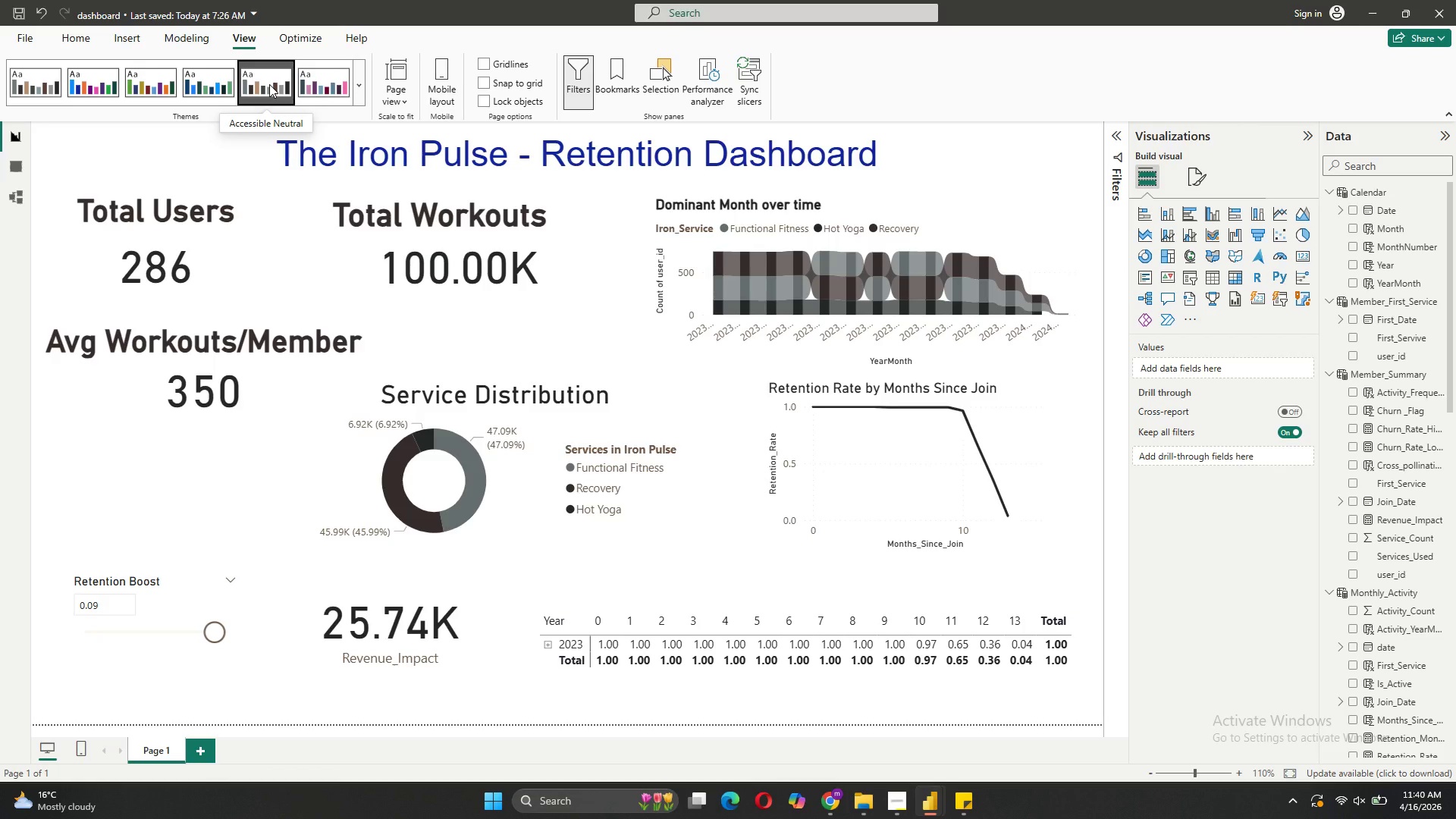 
left_click([206, 81])
 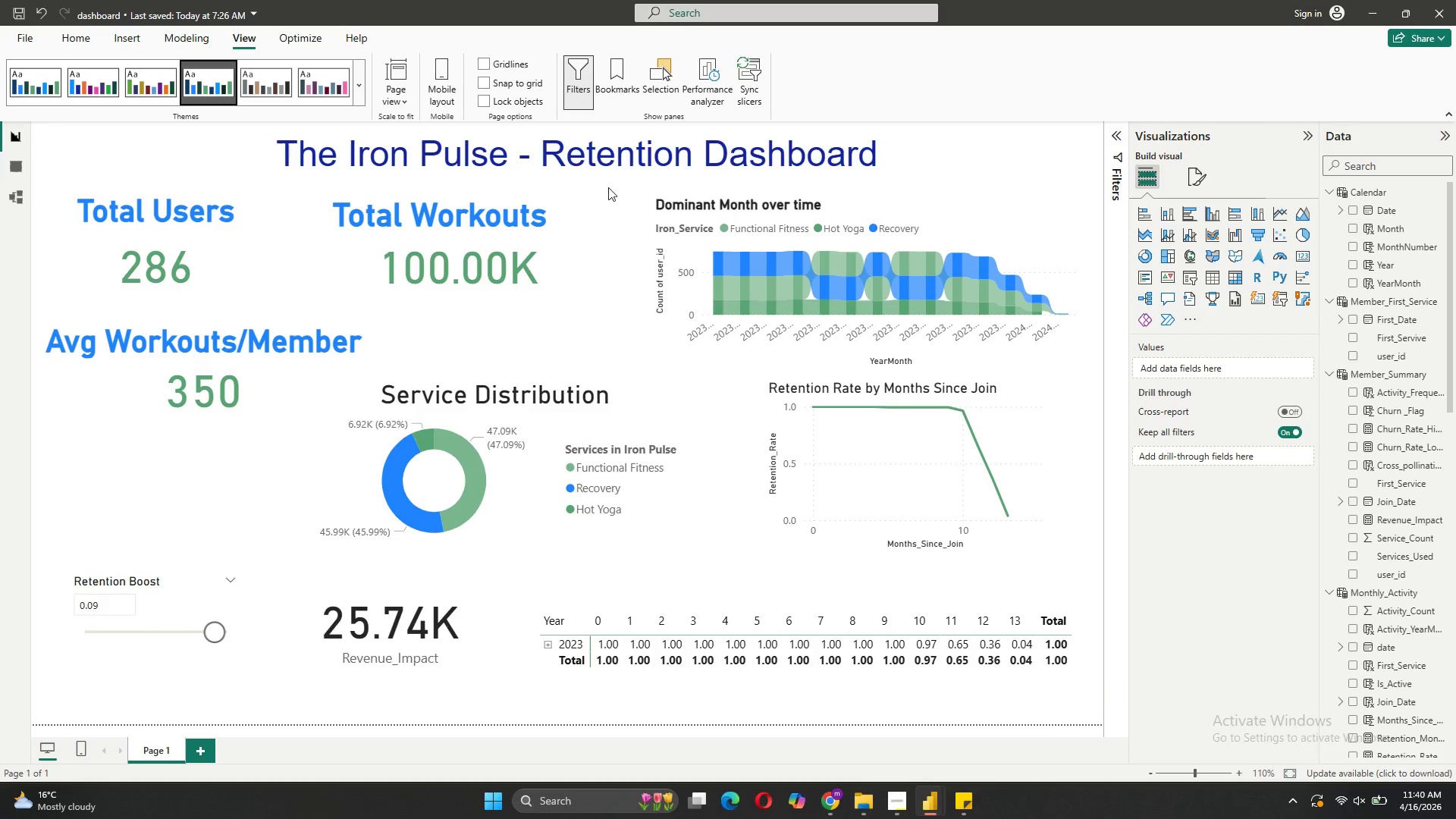 
wait(5.7)
 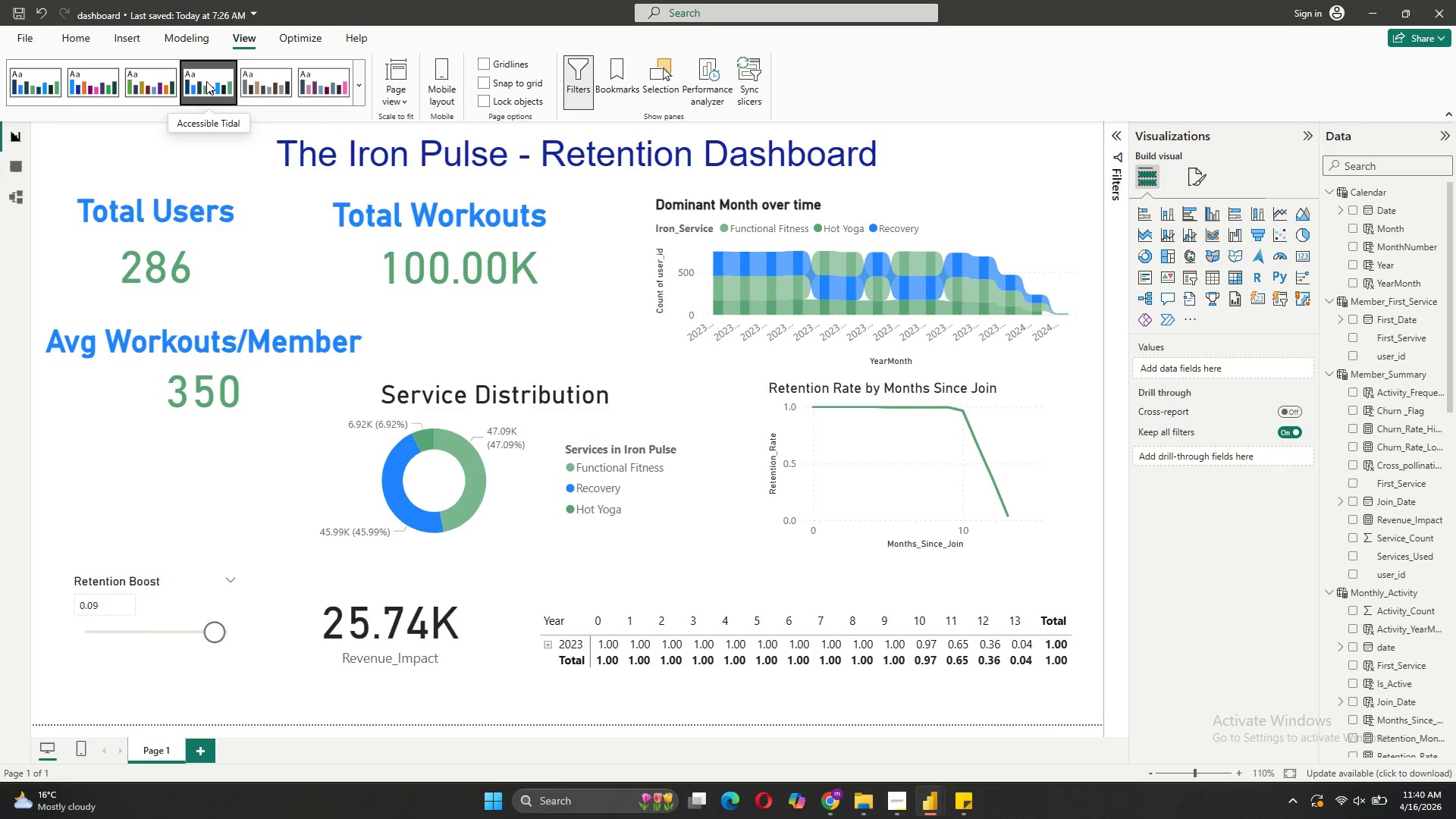 
left_click([1006, 165])
 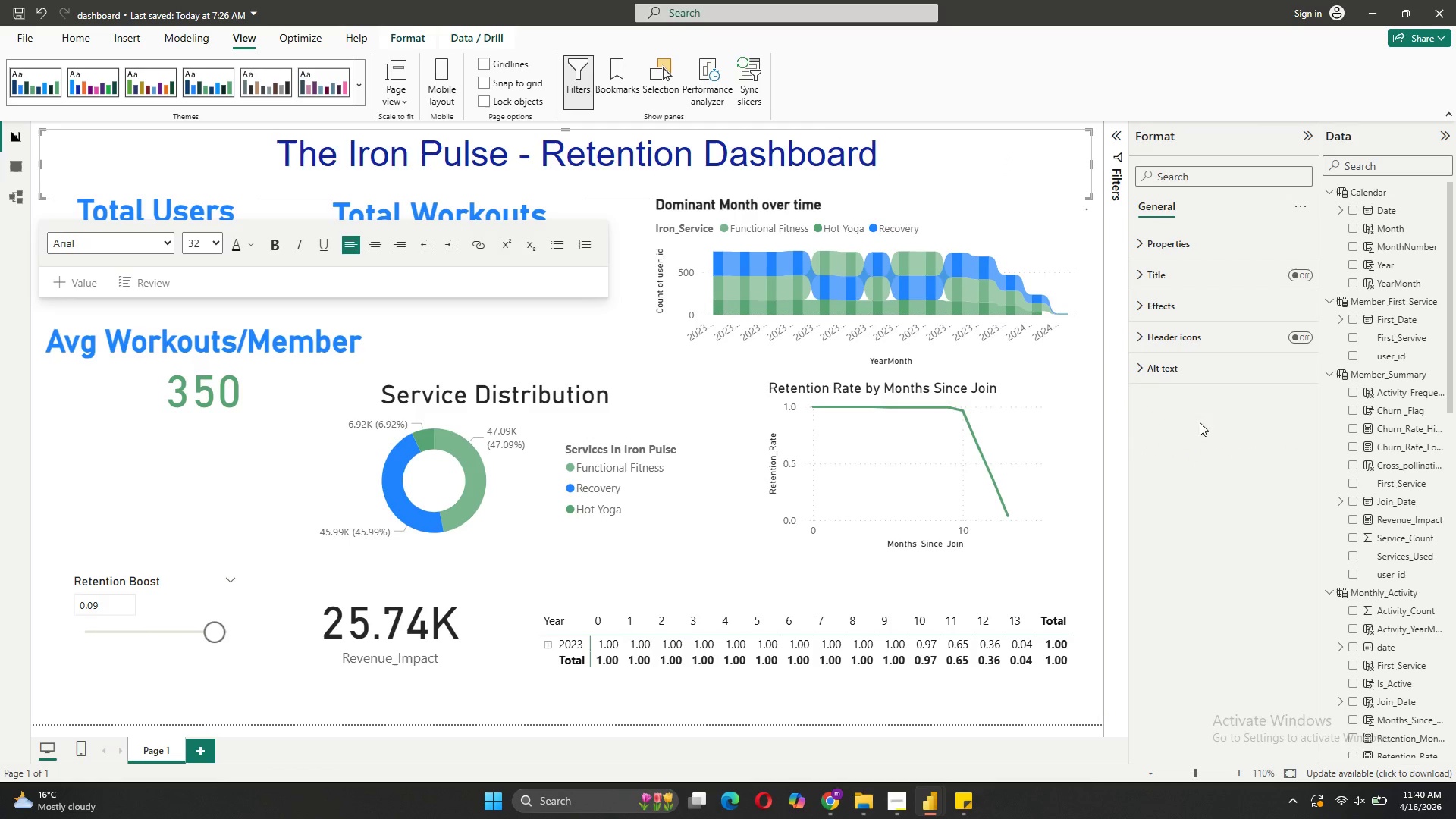 
left_click([1061, 360])
 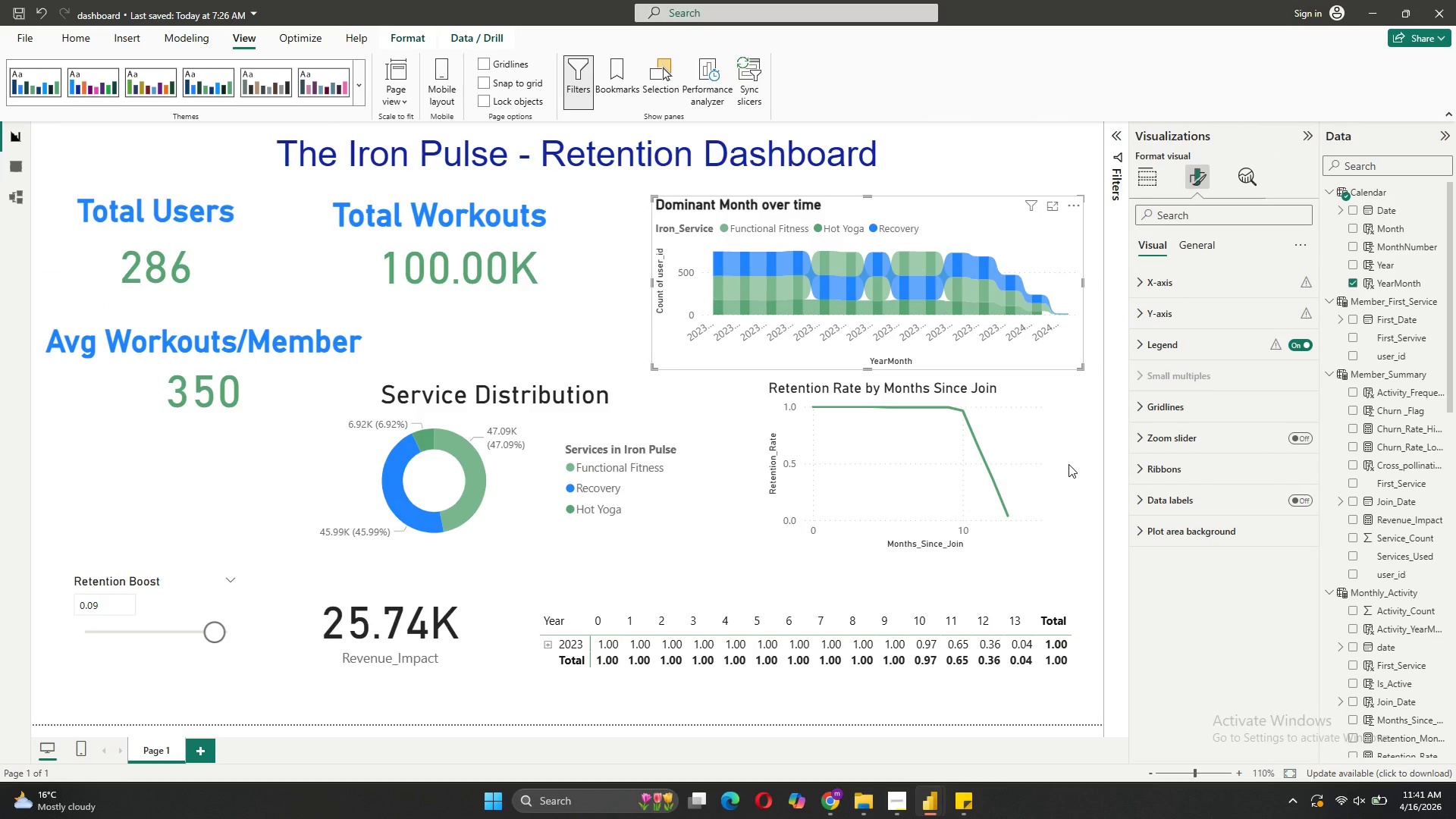 
wait(6.91)
 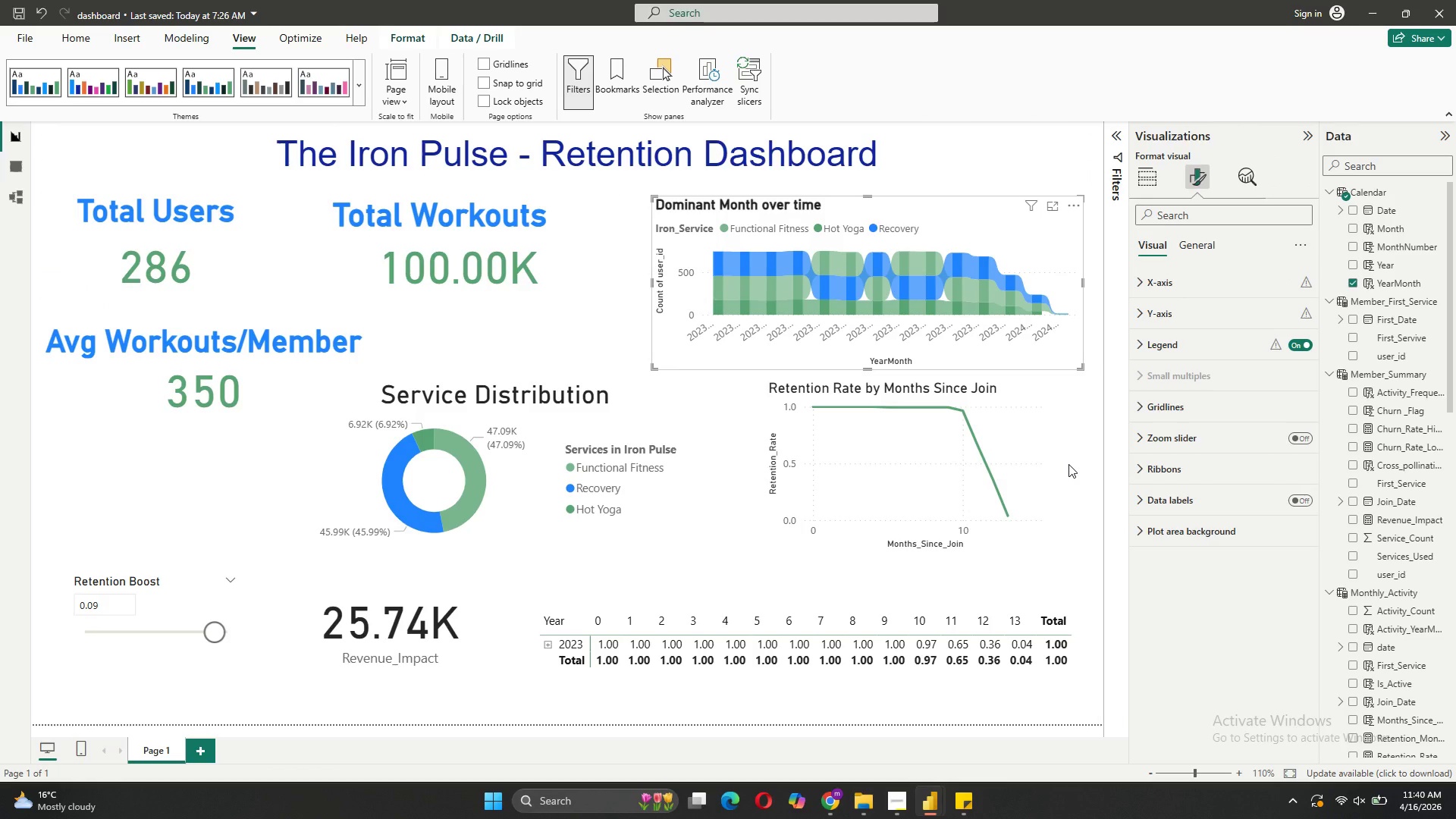 
left_click([484, 210])
 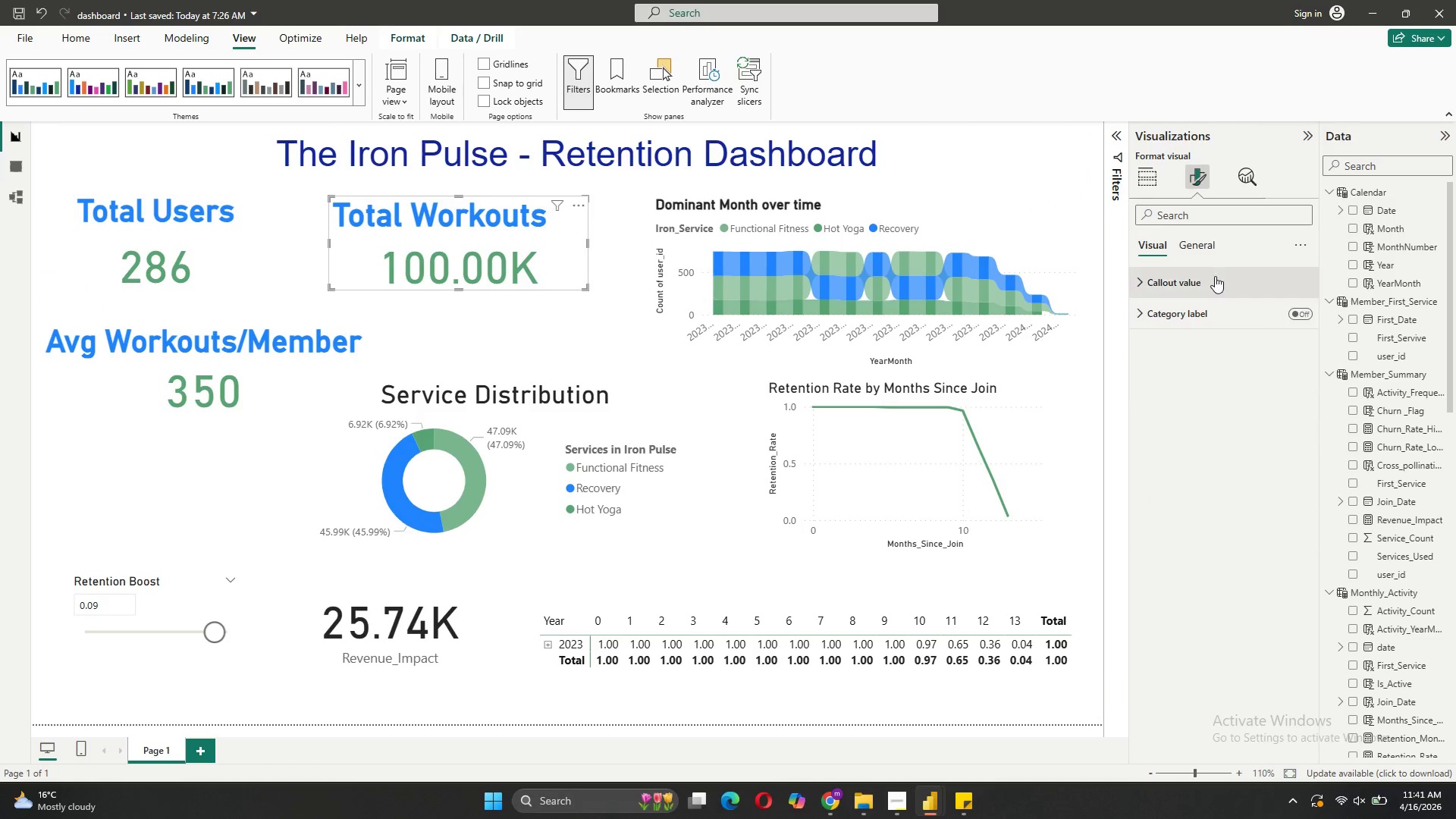 
left_click([1193, 249])
 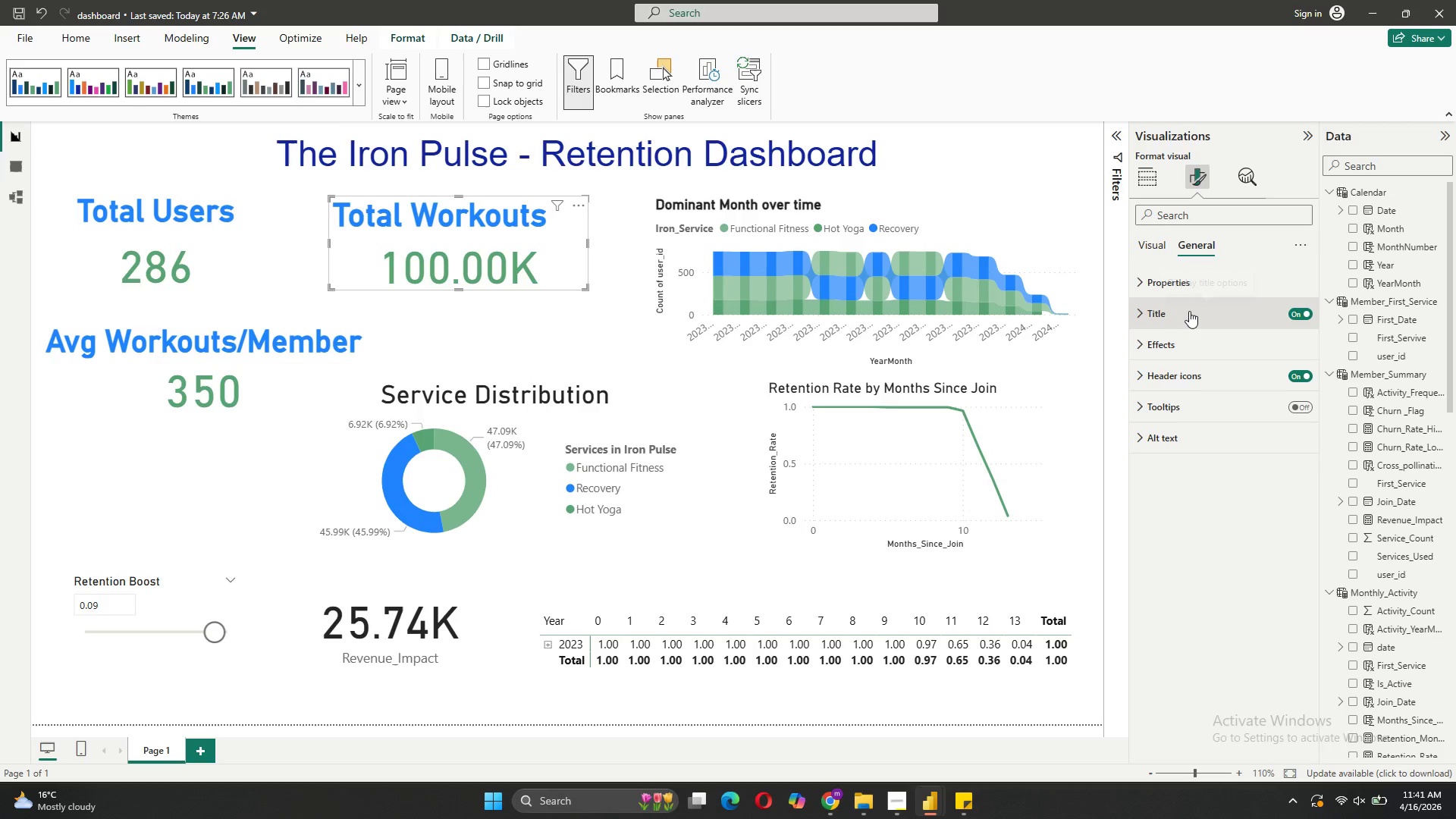 
left_click([1189, 311])
 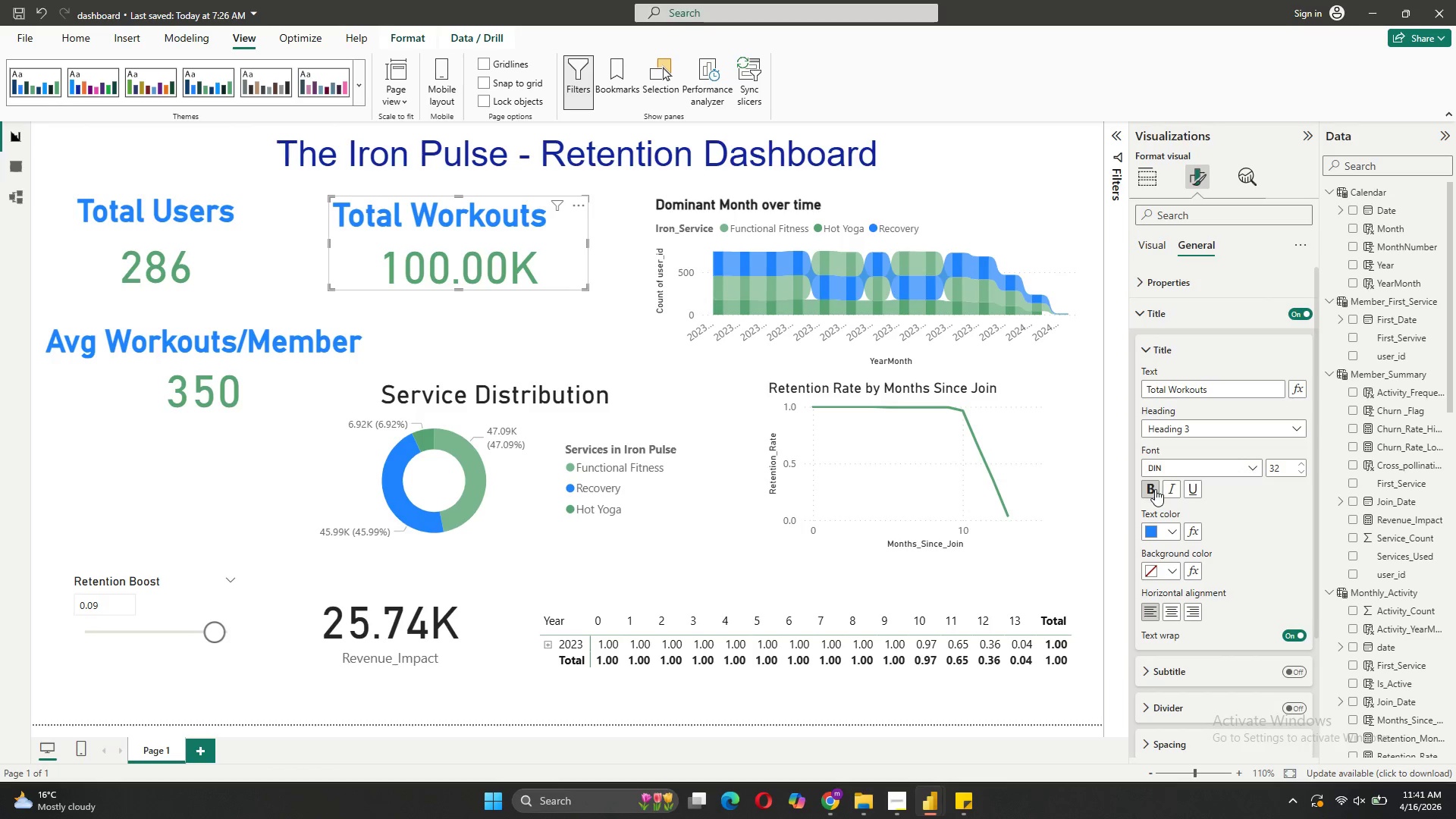 
left_click([1155, 489])
 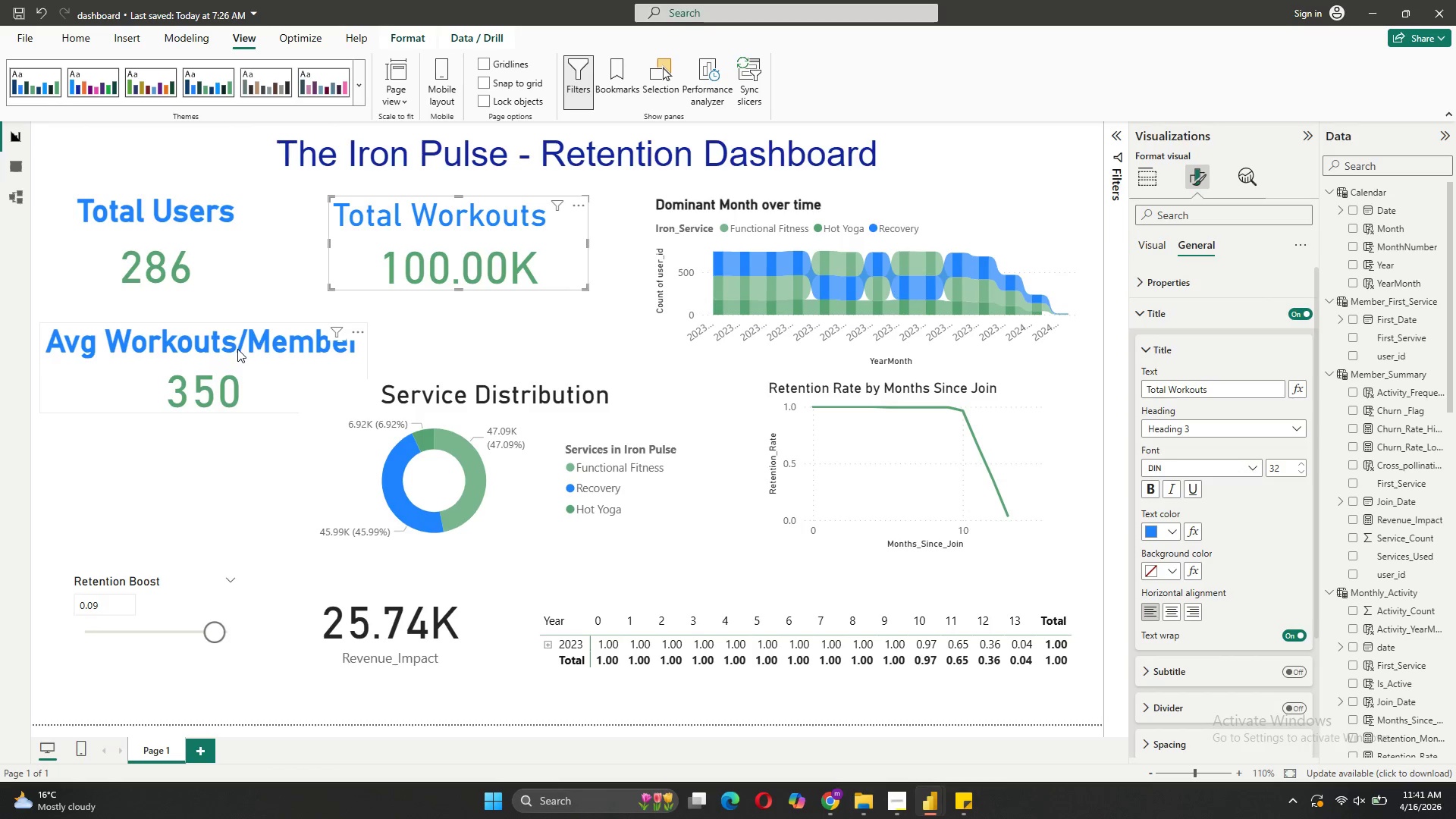 
left_click([209, 334])
 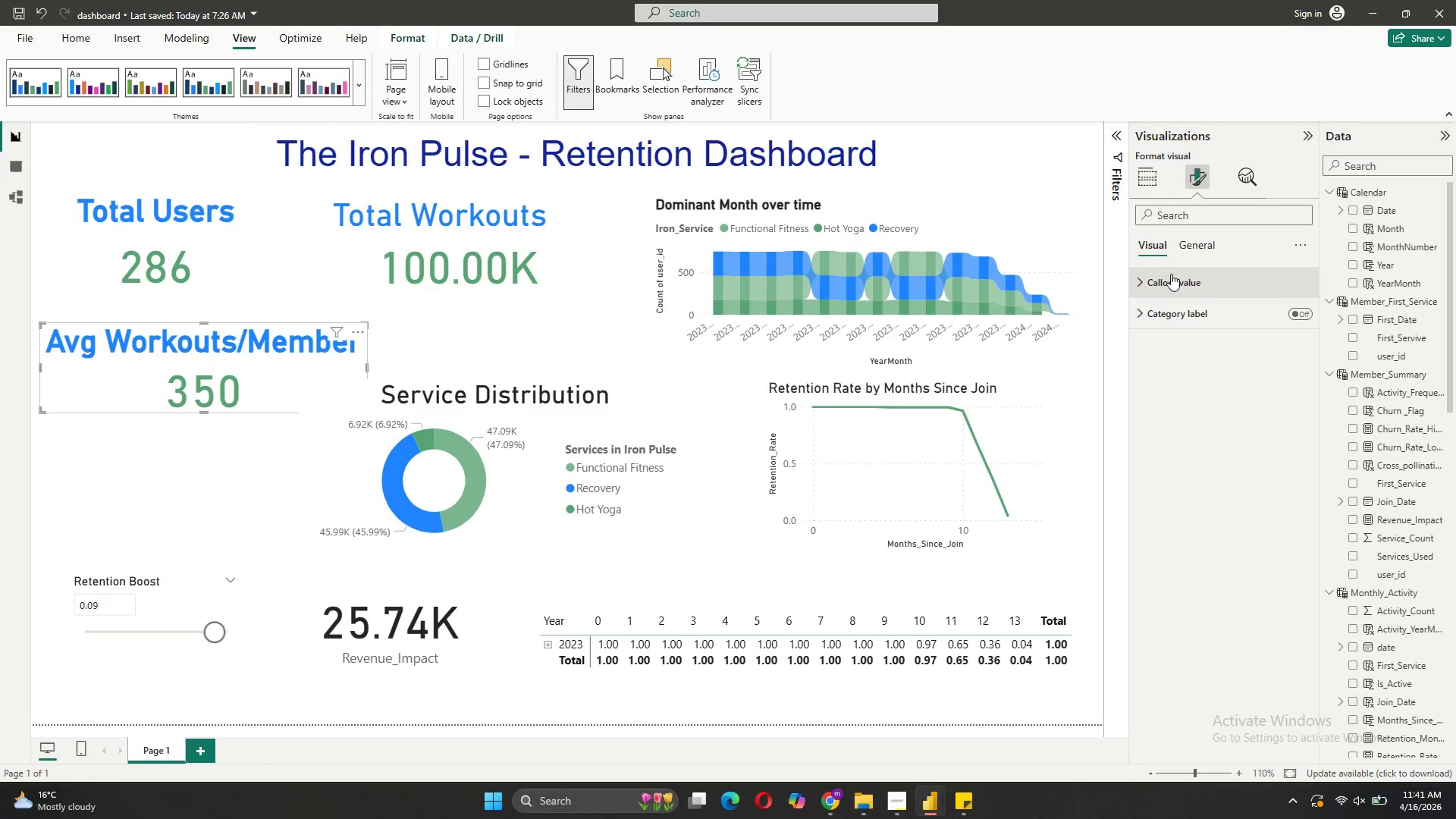 
left_click([1188, 246])
 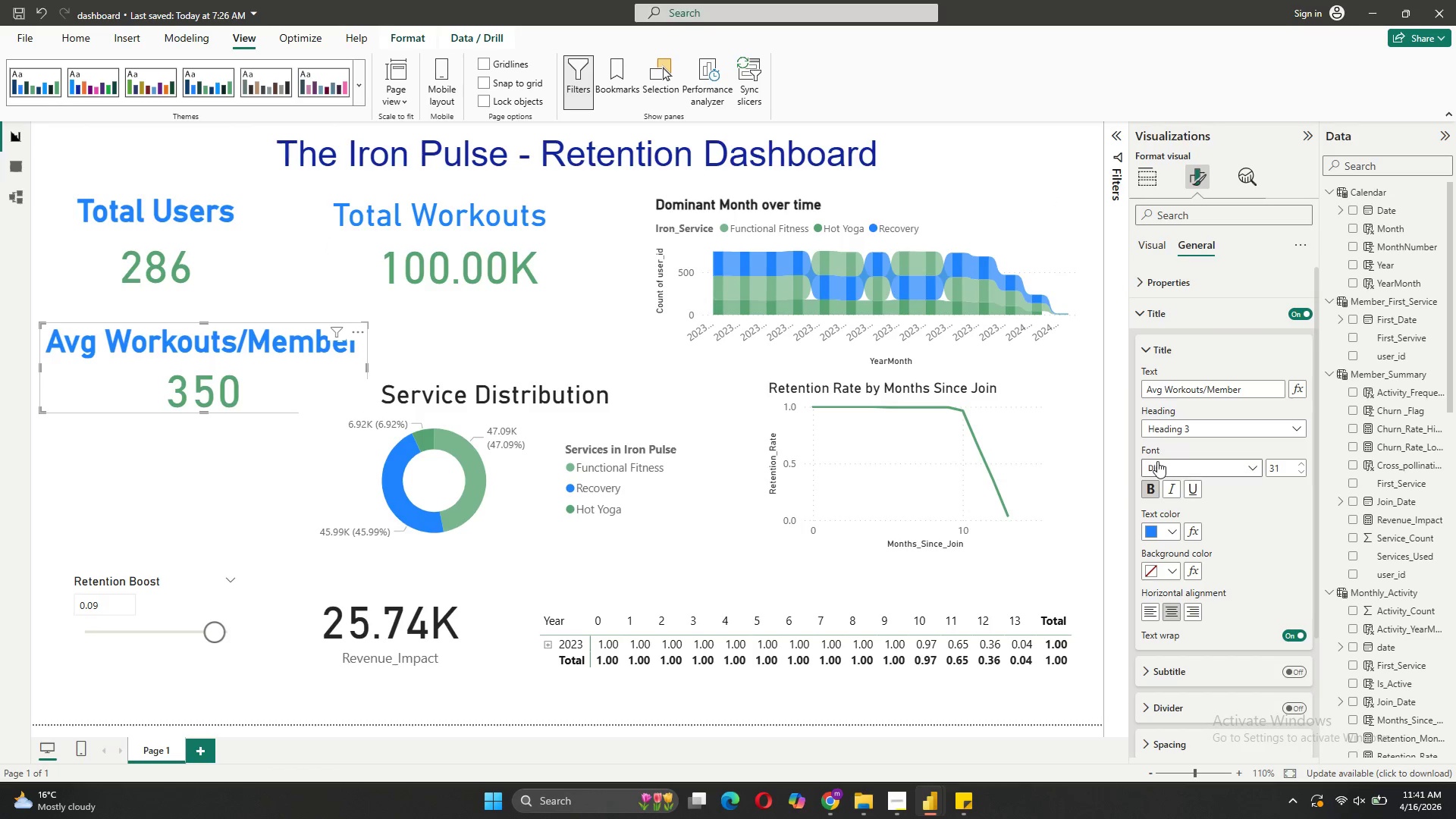 
left_click([1152, 484])
 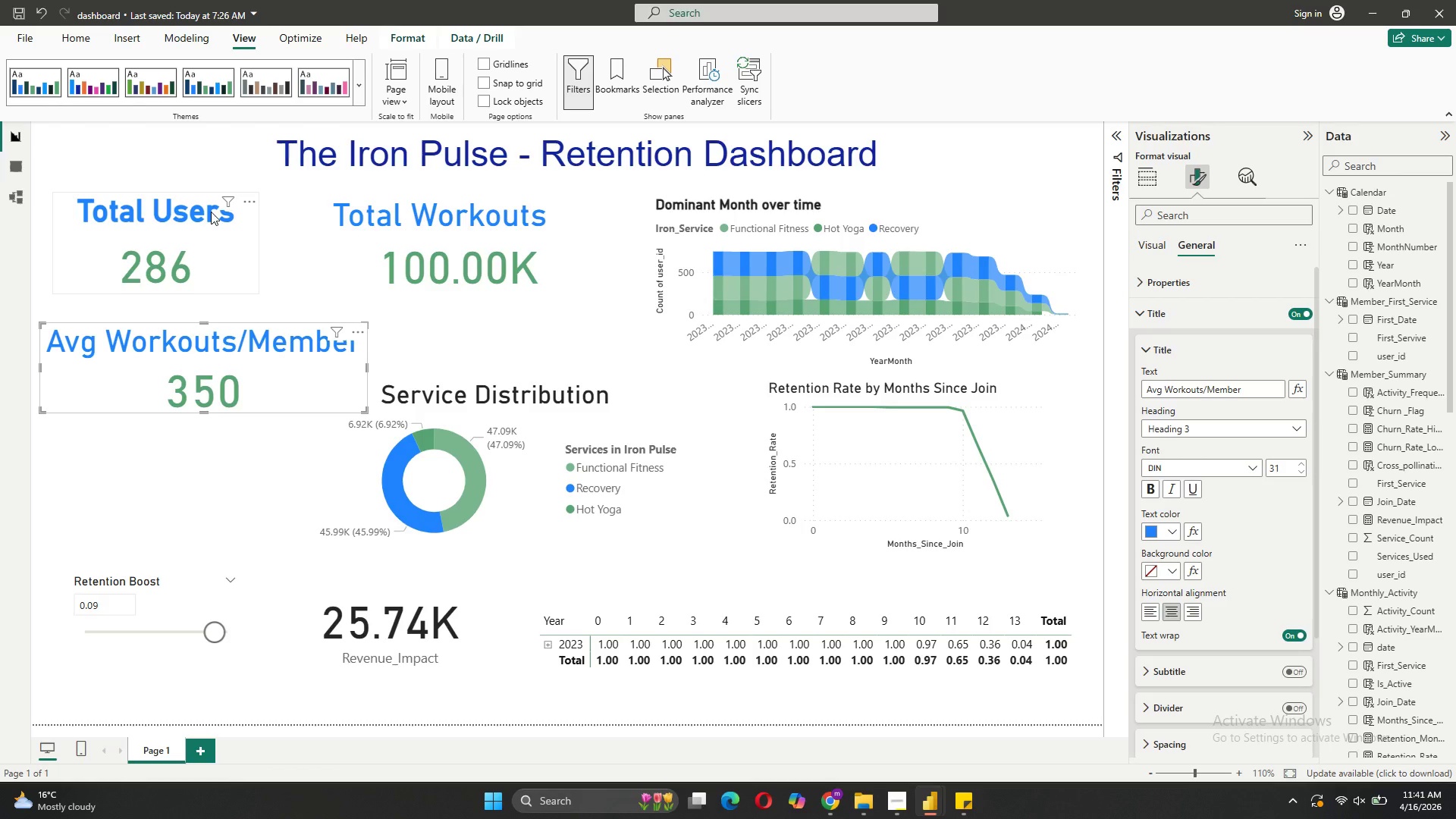 
left_click([211, 212])
 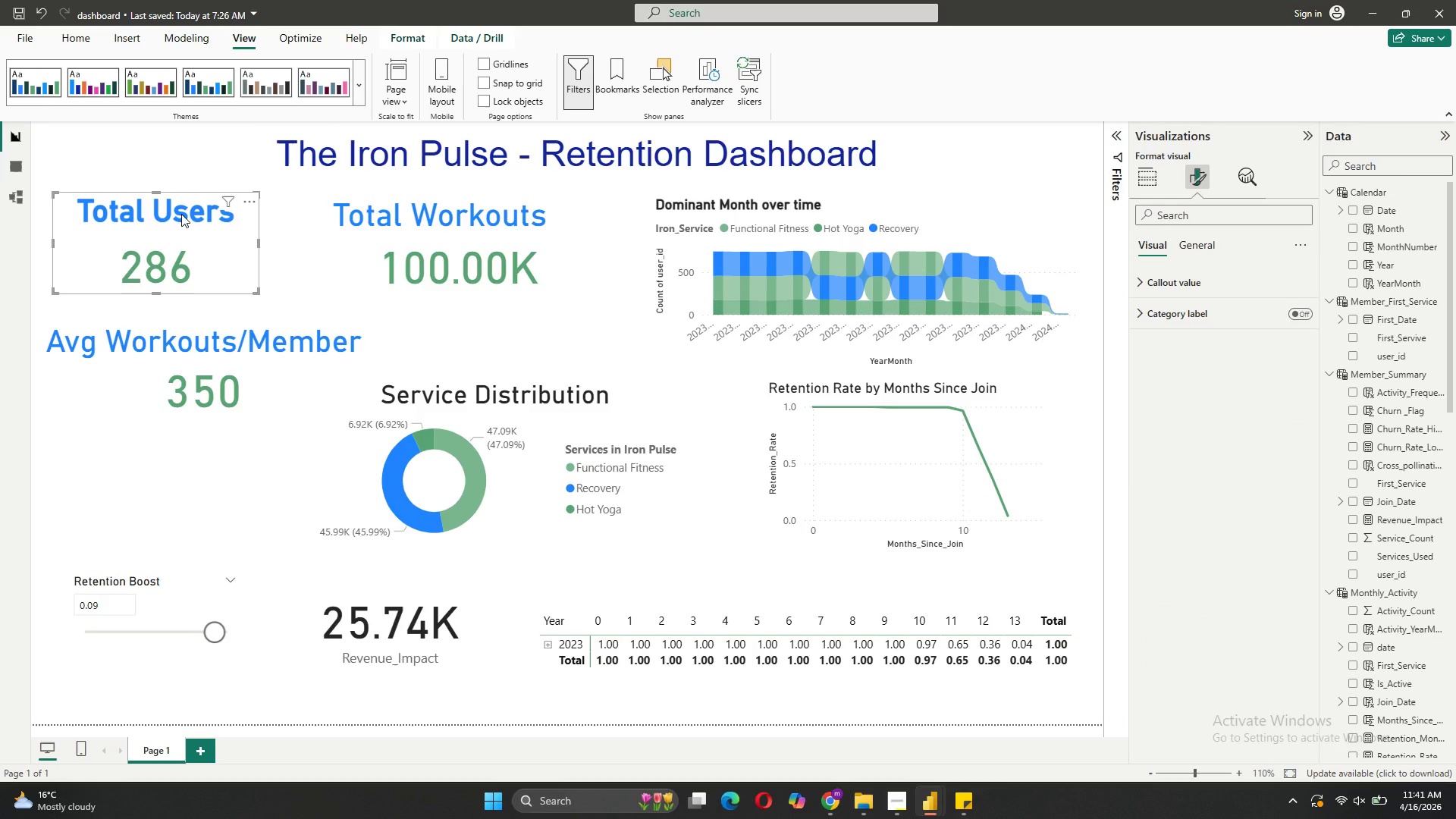 
left_click([181, 214])
 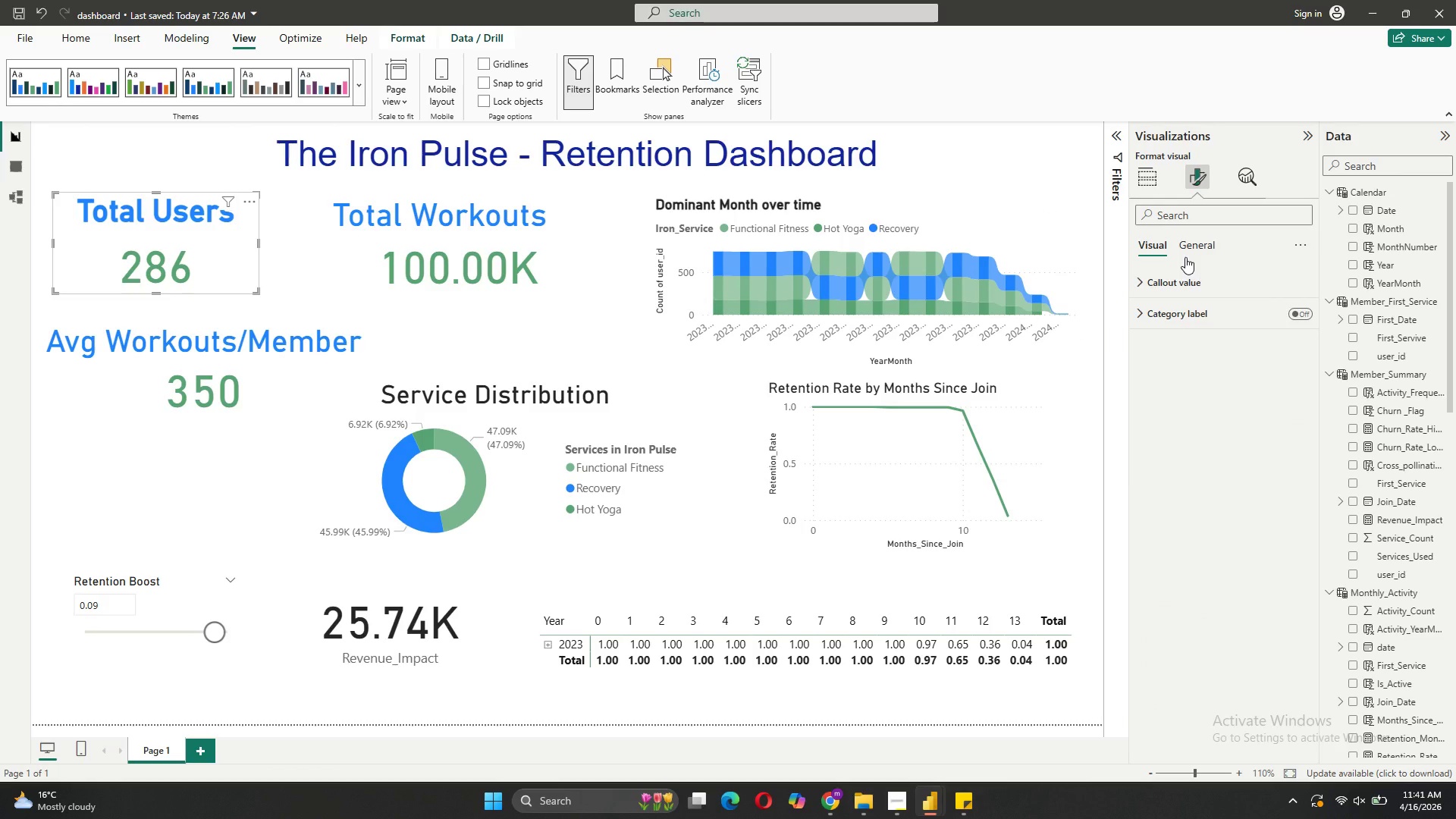 
left_click([1203, 245])
 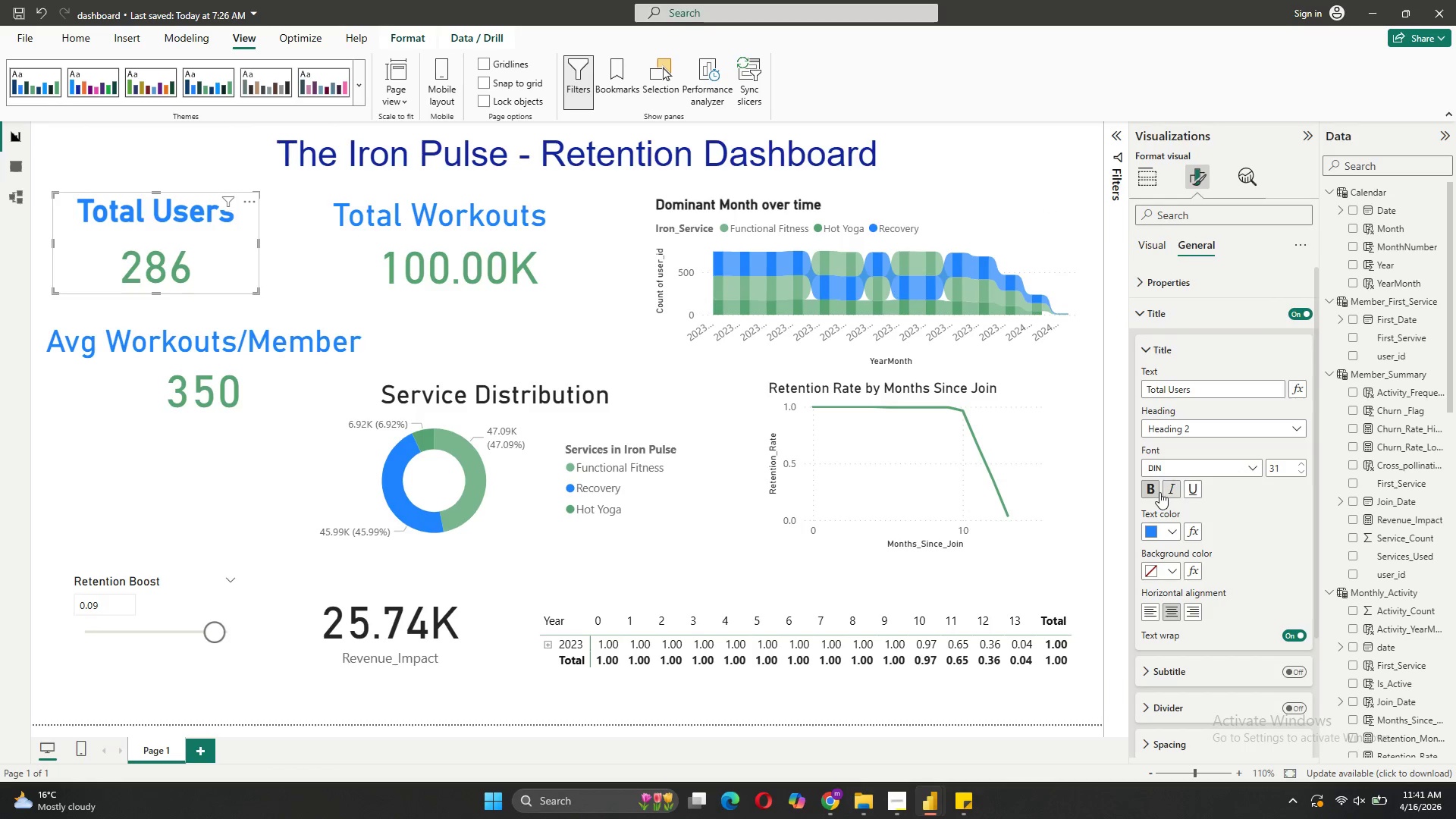 
left_click([1155, 492])
 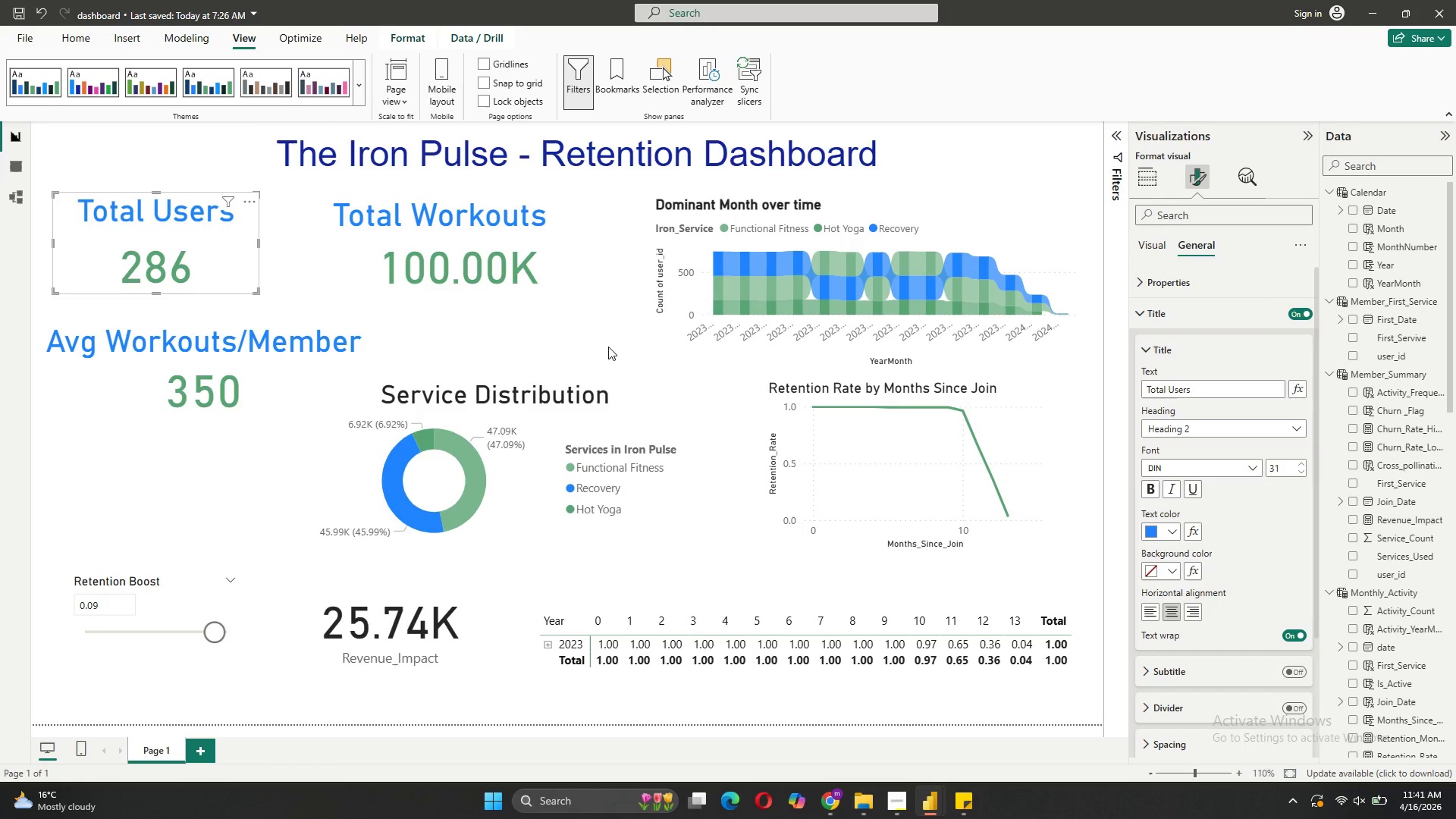 
left_click([608, 347])
 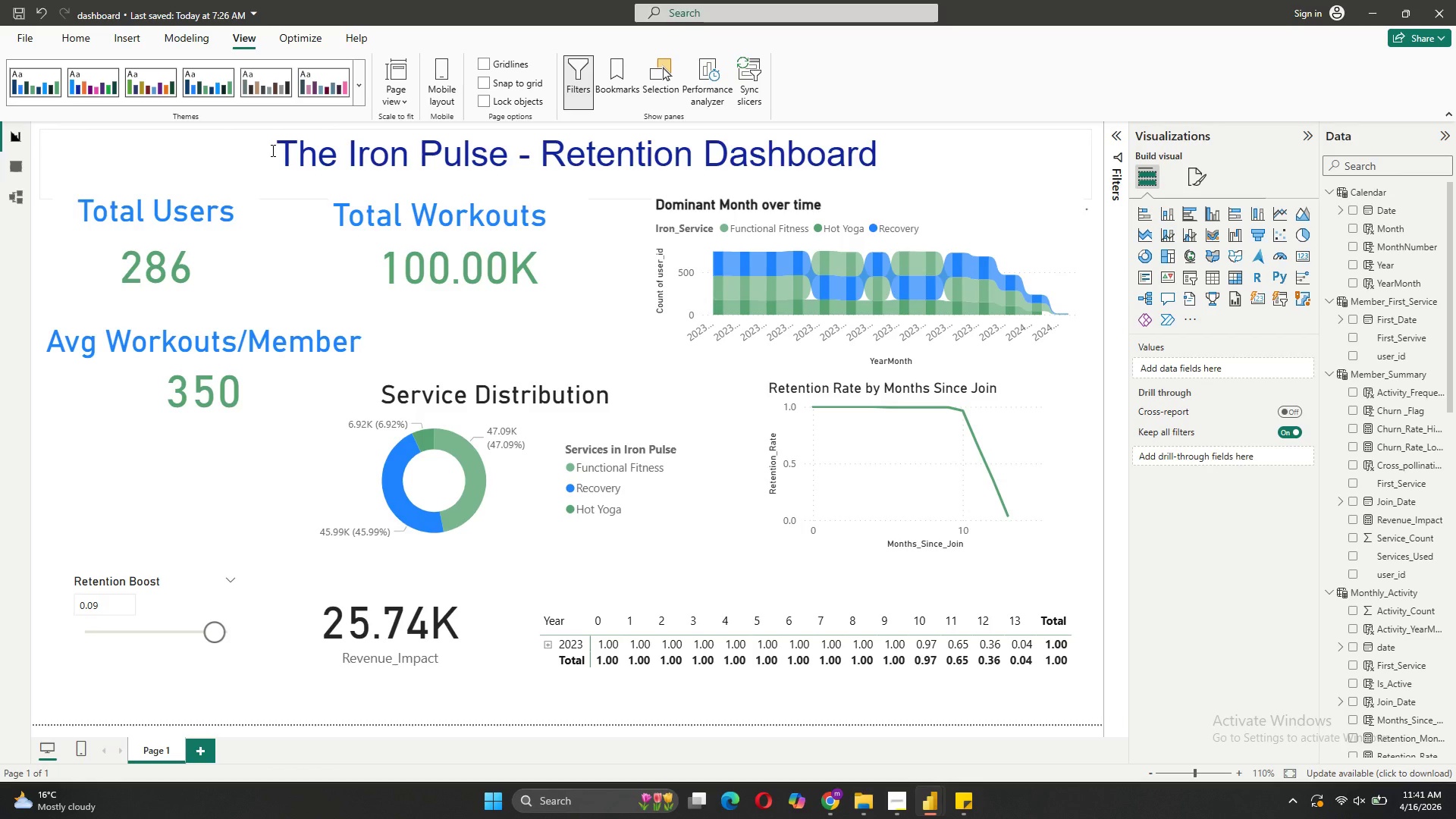 
wait(26.08)
 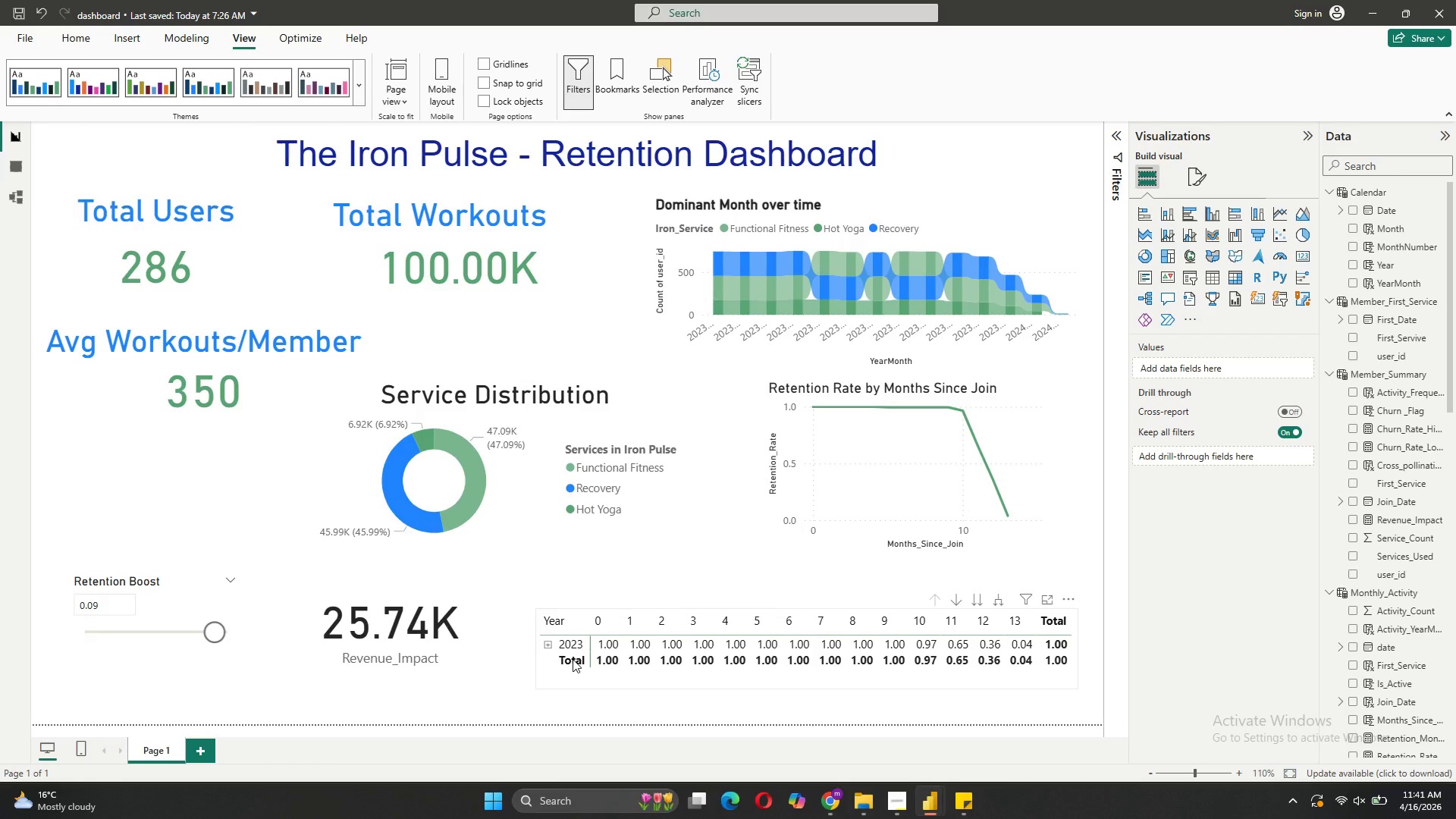 
key(Meta+Shift+S)
 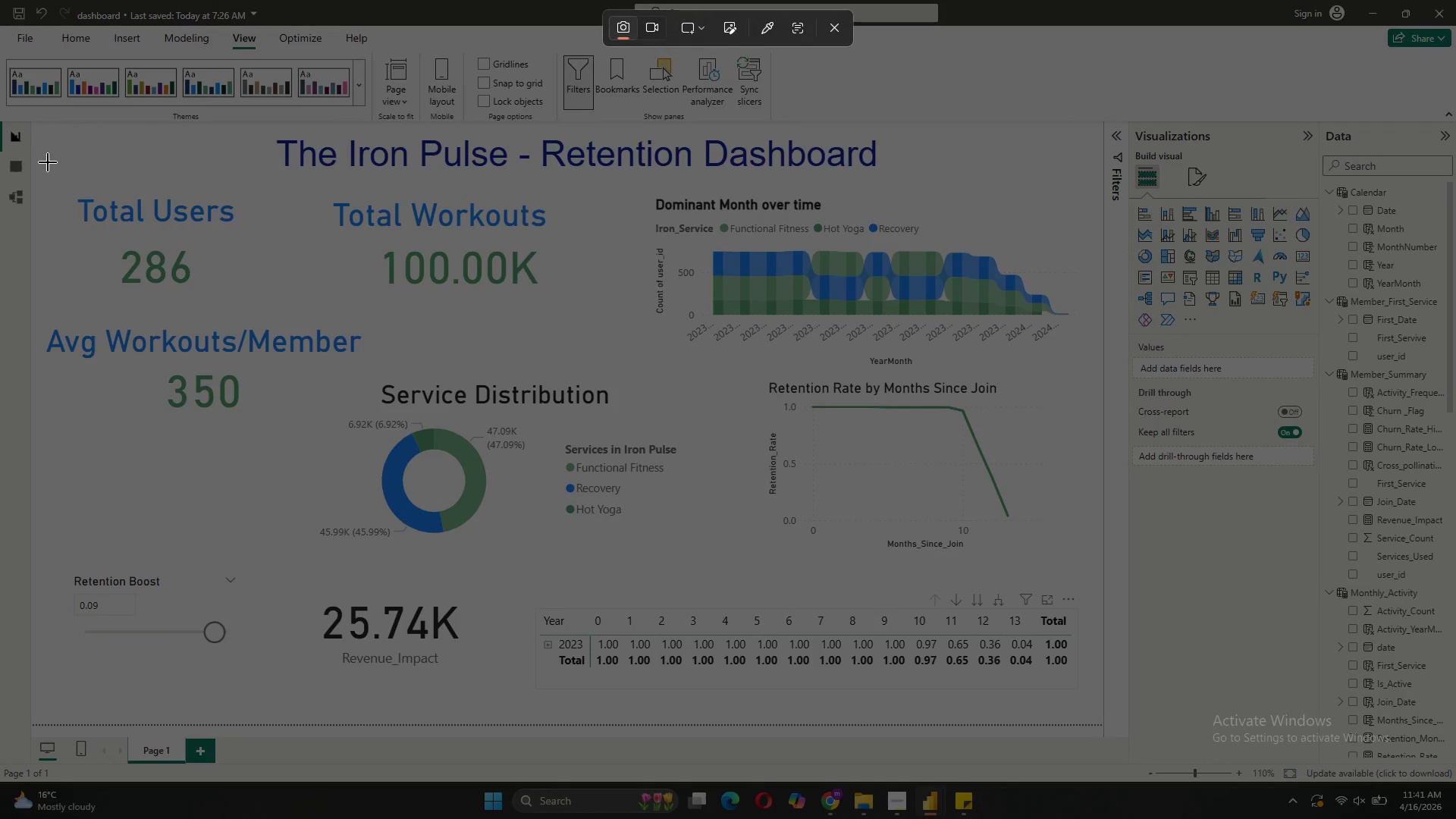 
wait(5.47)
 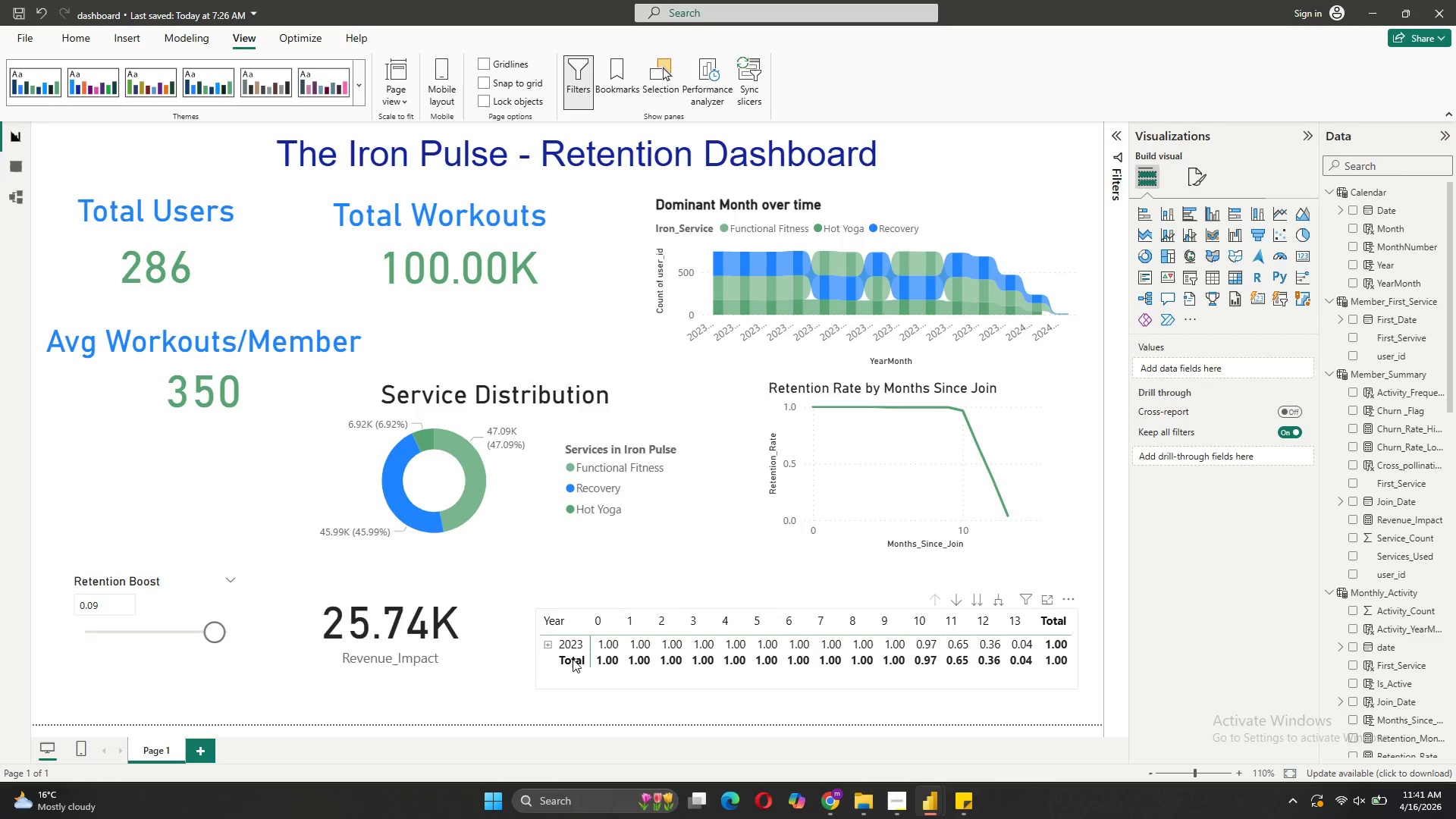 
left_click_drag(start_coordinate=[34, 123], to_coordinate=[1104, 726])
 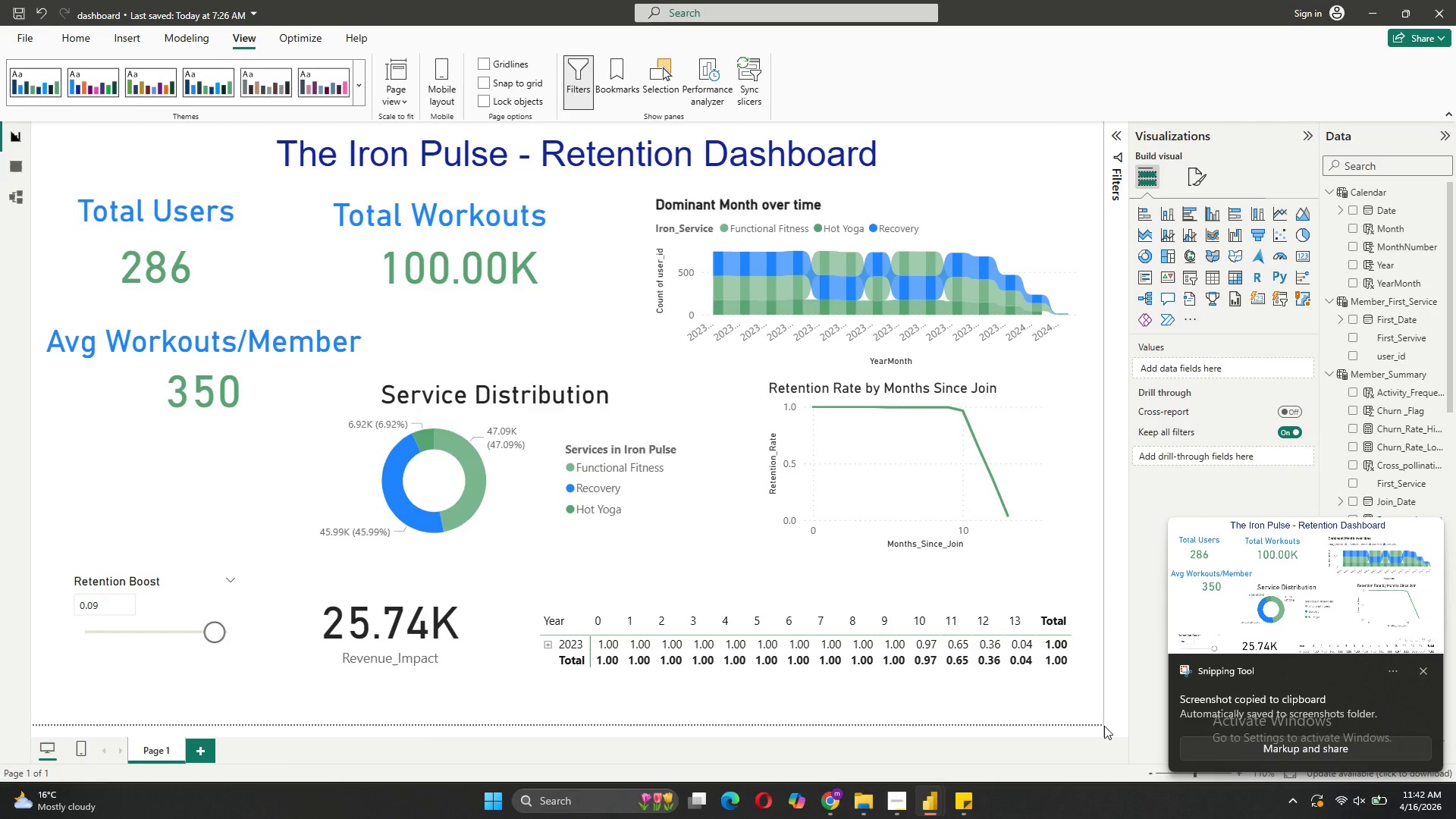 
left_click([1352, 742])
 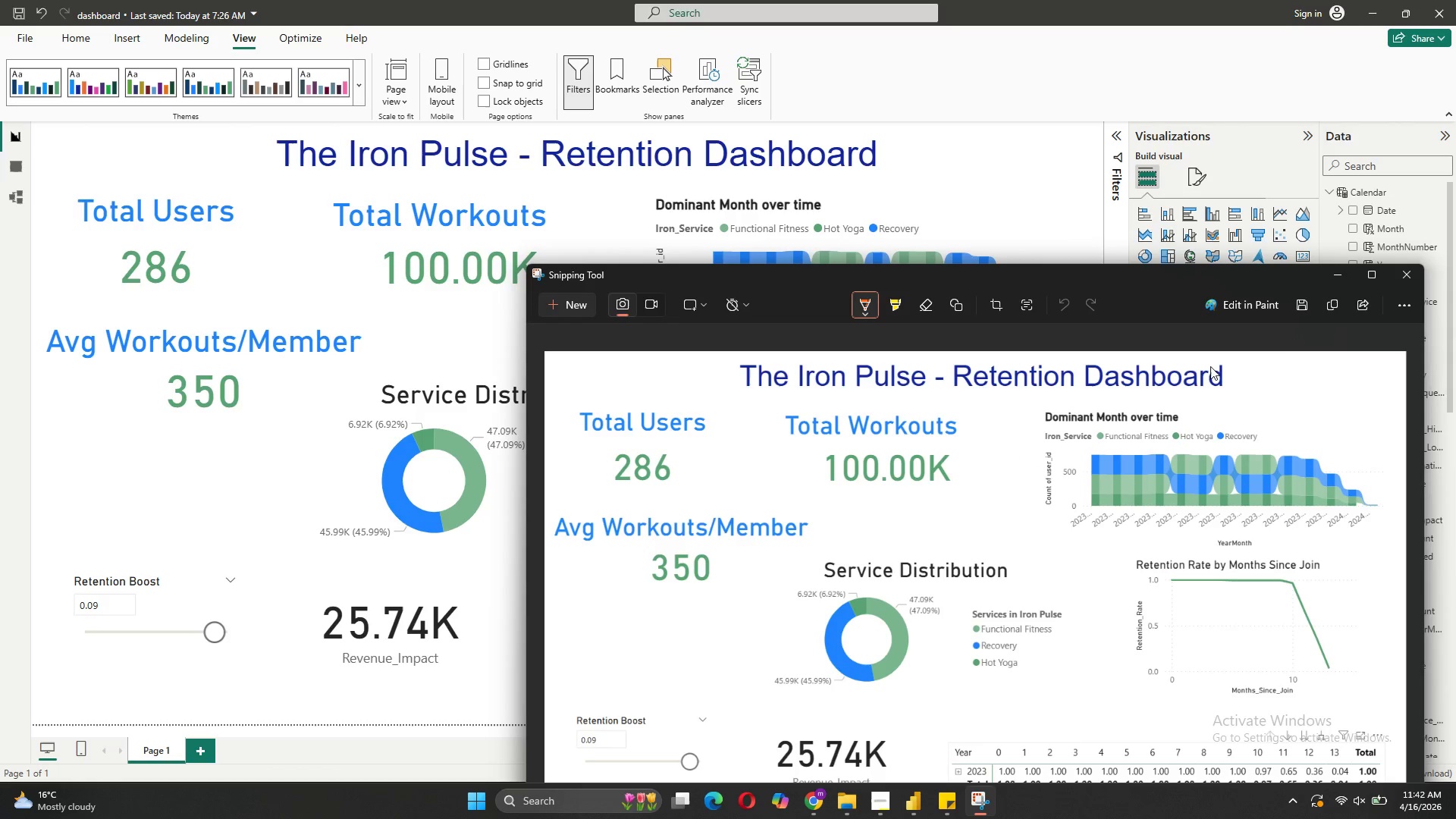 
wait(5.06)
 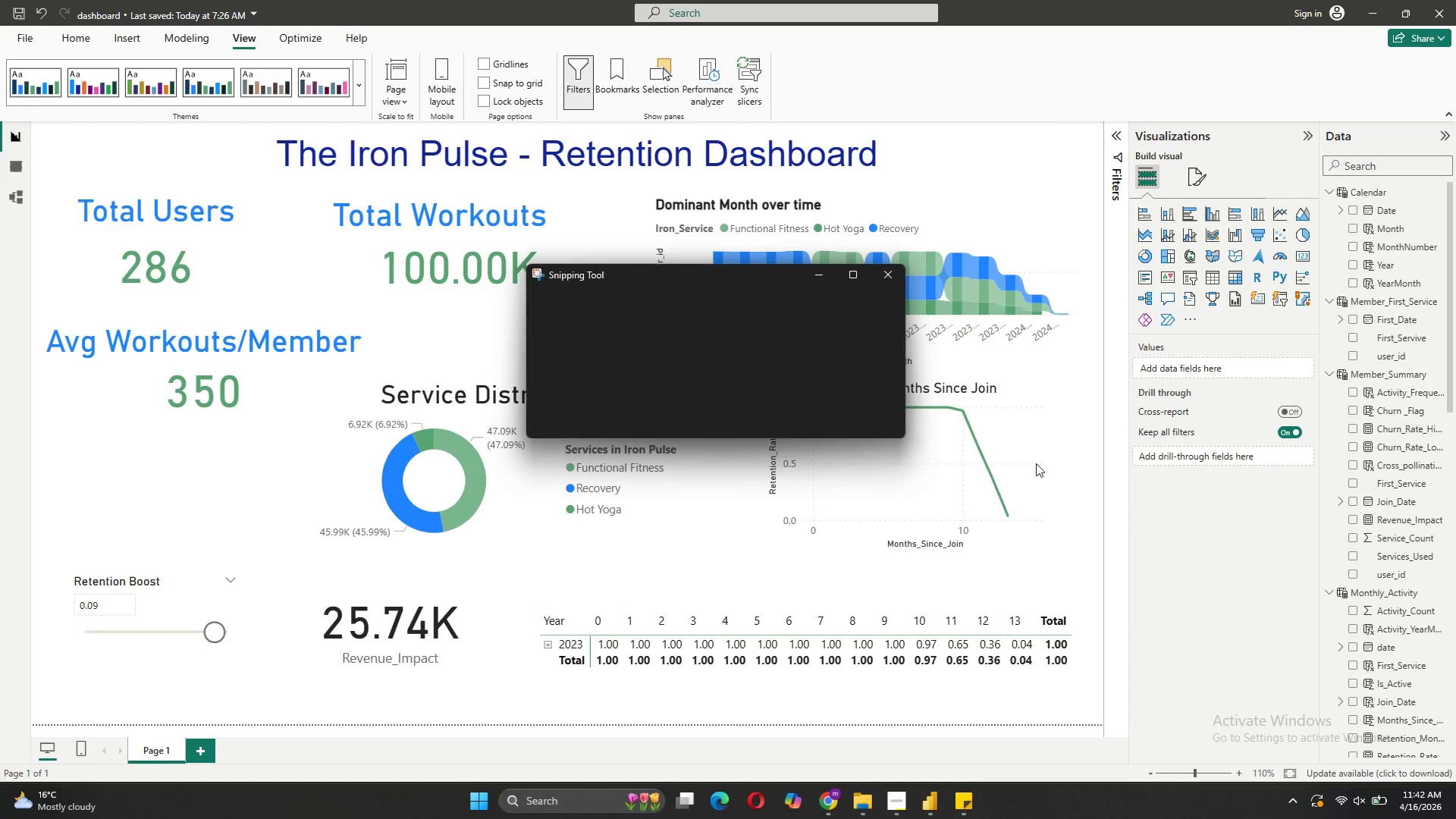 
left_click([1326, 305])
 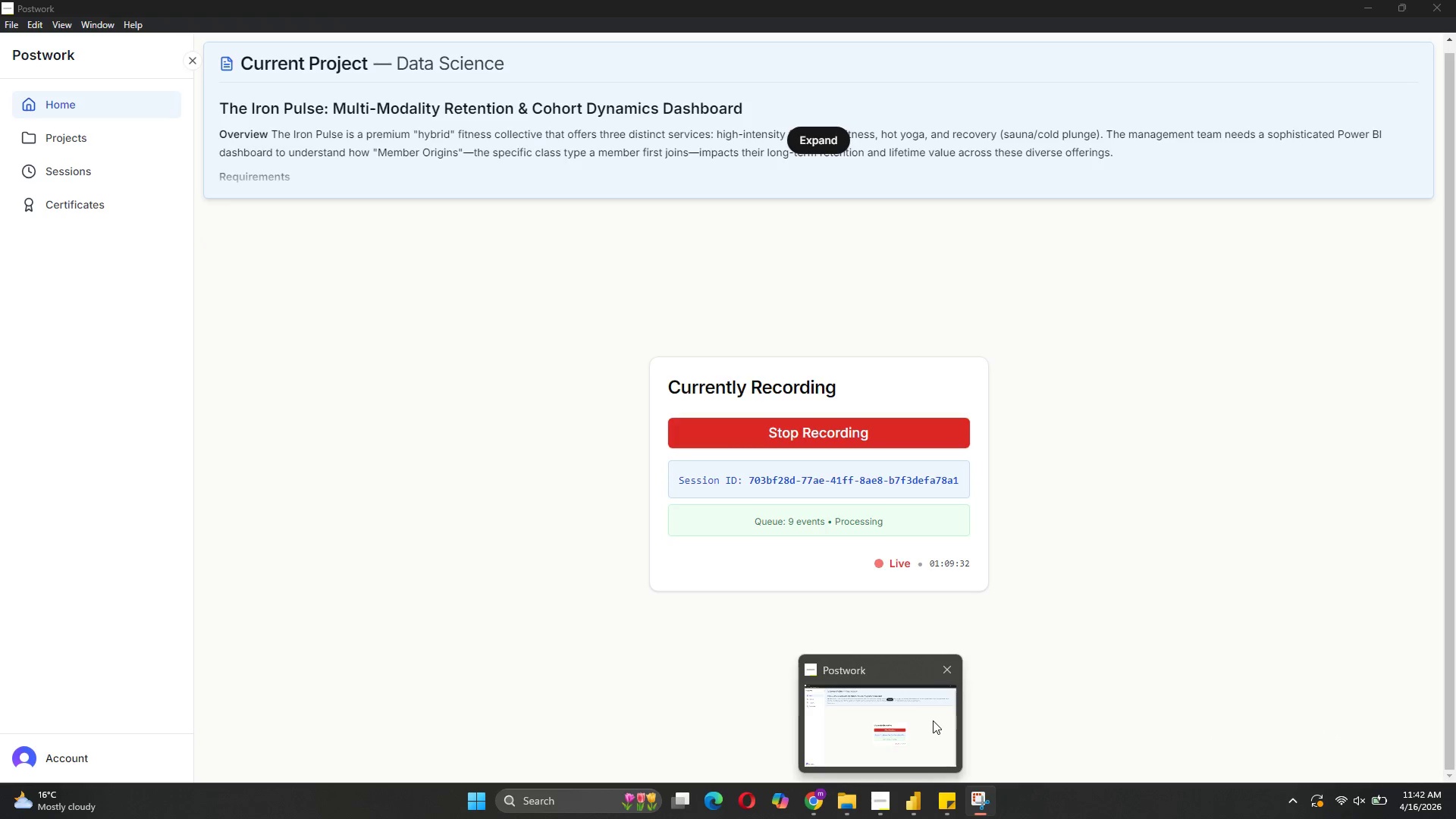 
wait(11.3)
 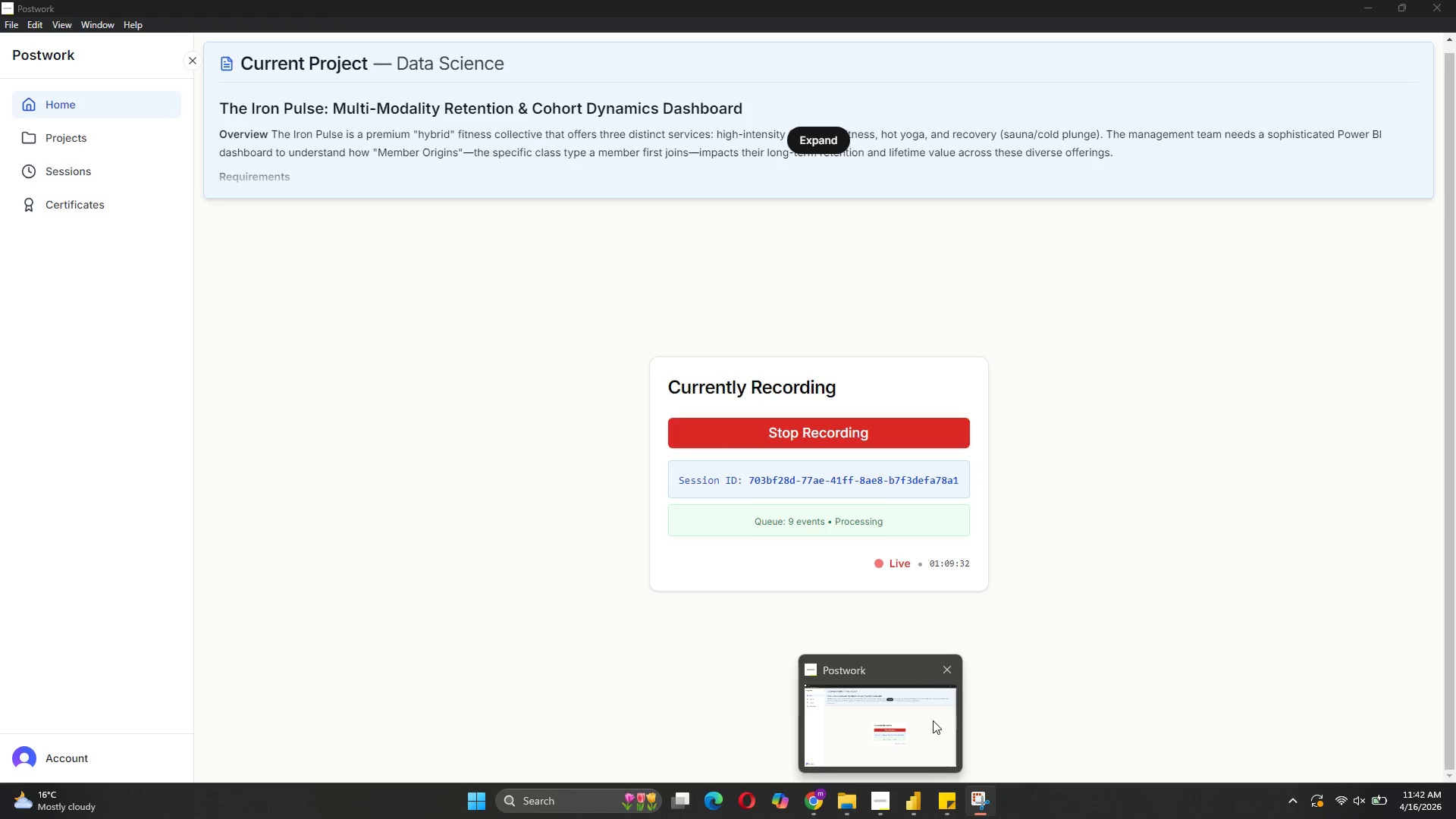 
left_click([962, 735])
 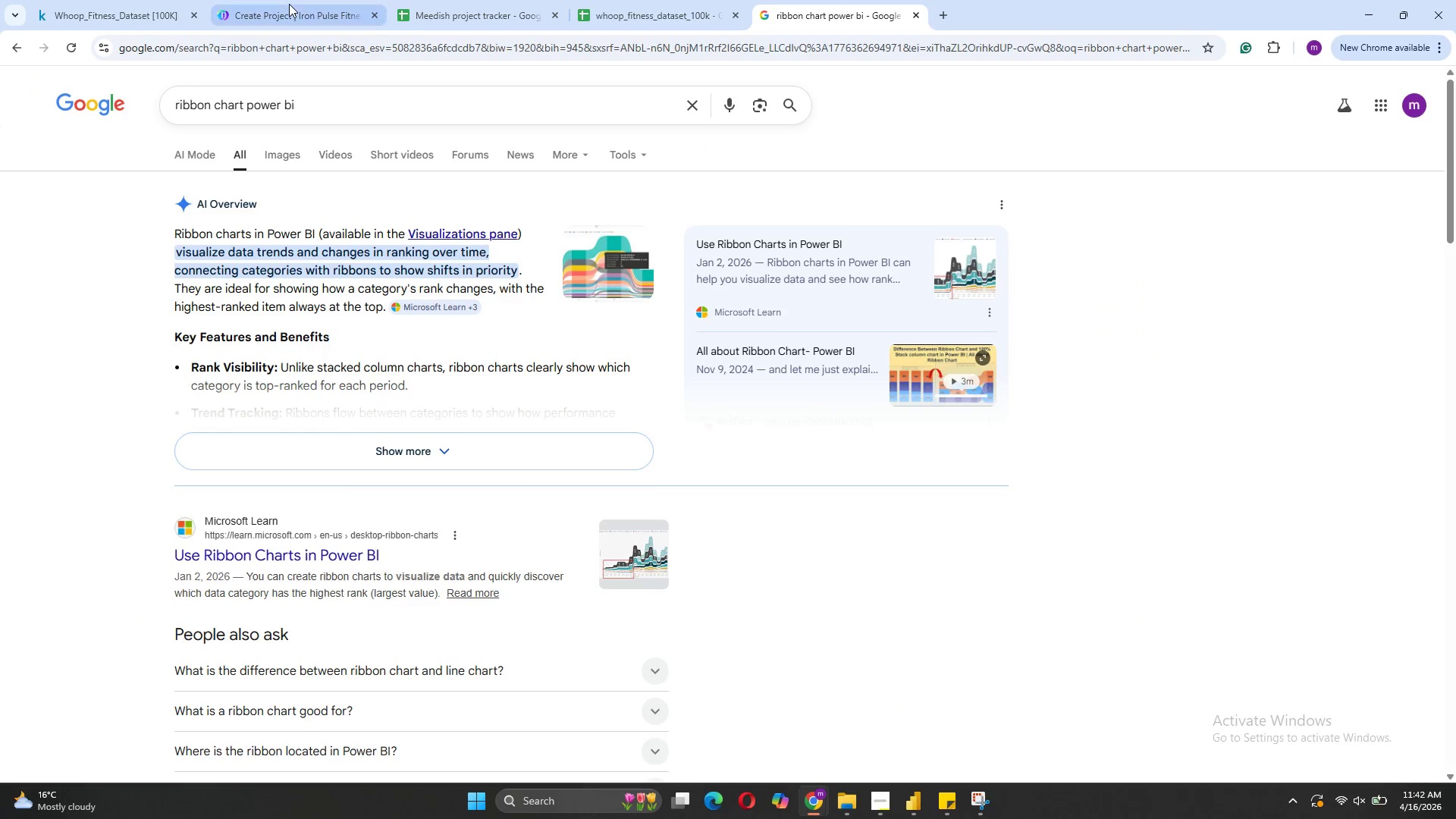 
left_click([289, 4])
 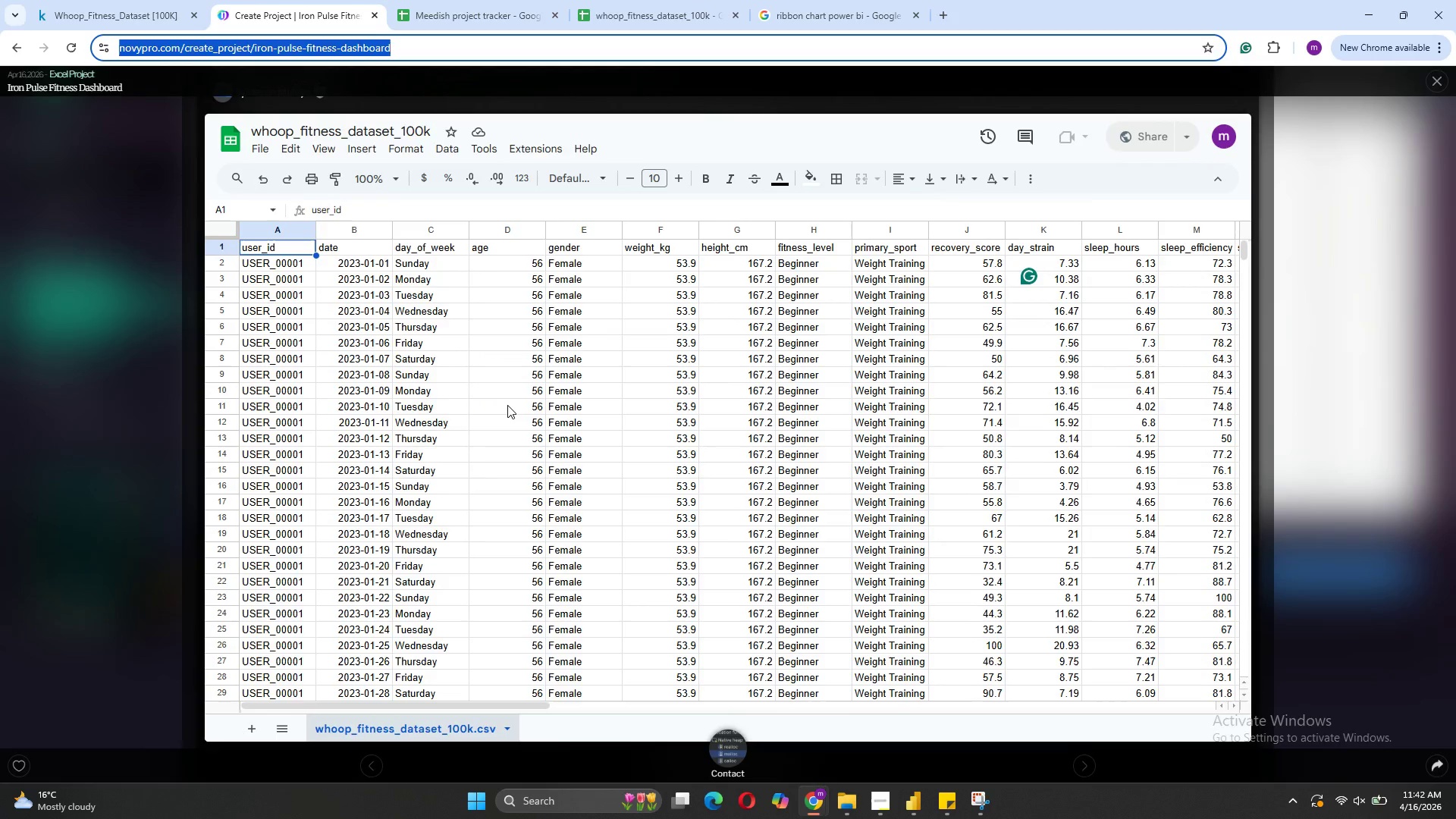 
wait(8.31)
 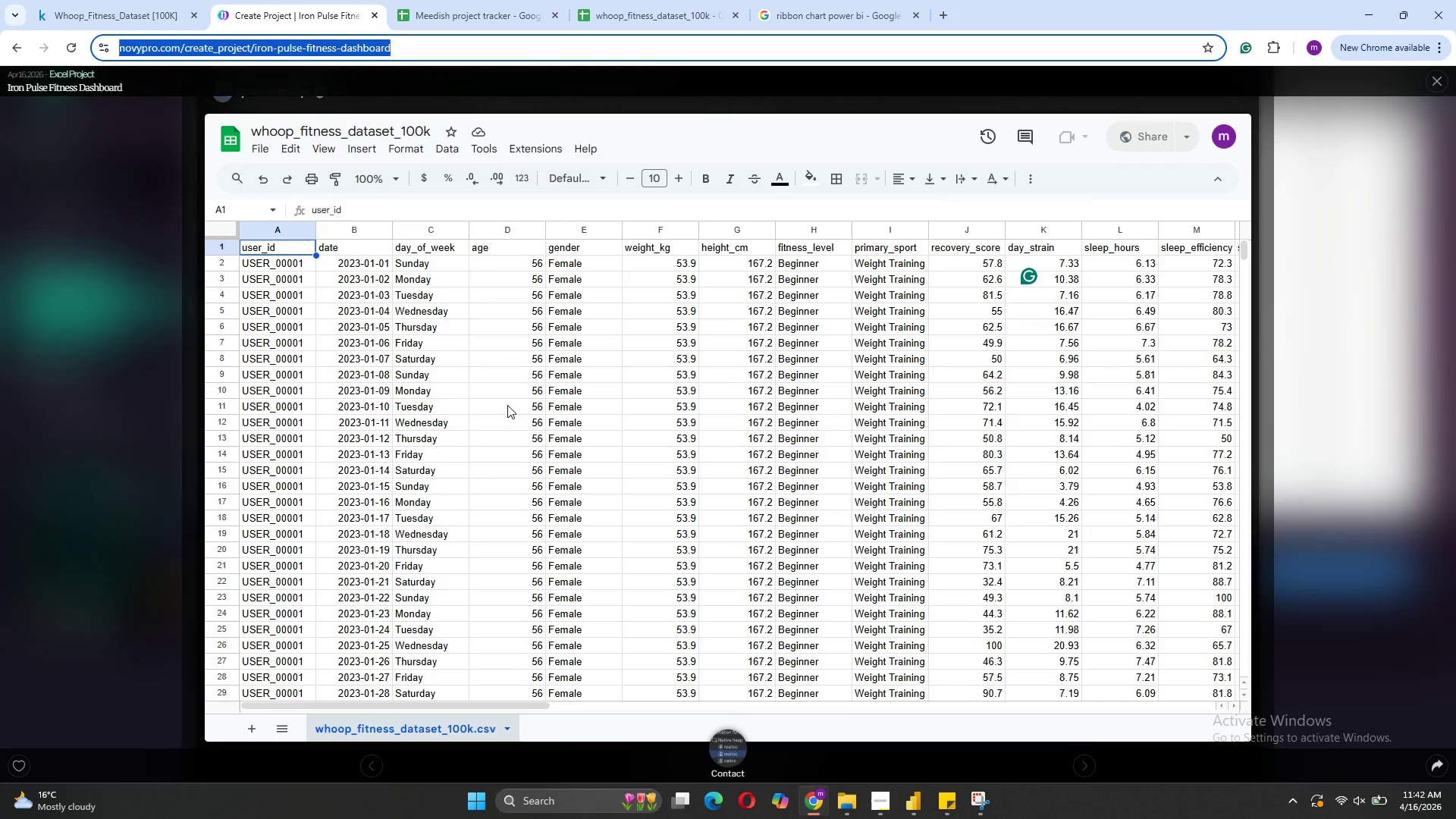 
left_click([410, 352])
 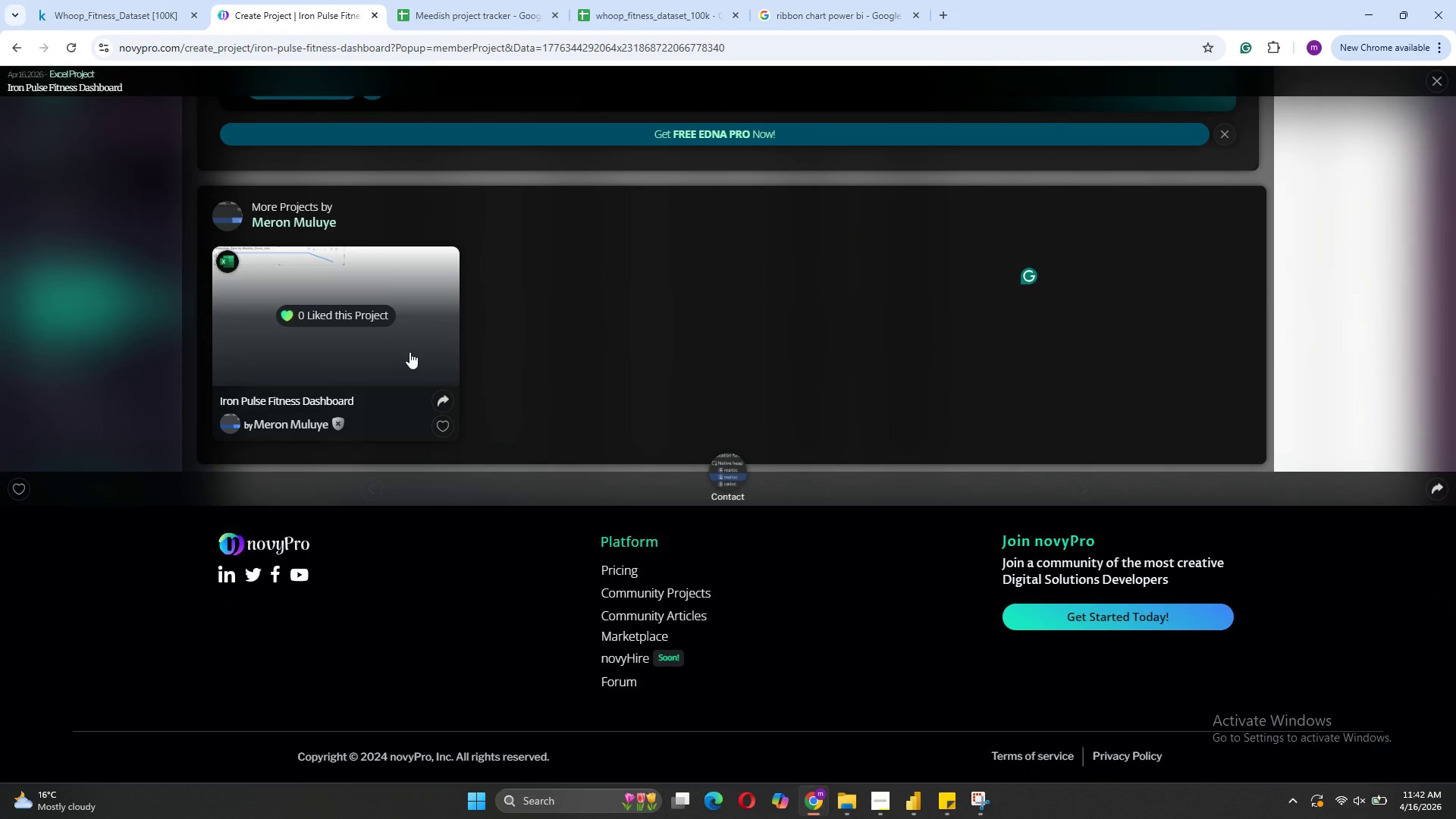 
left_click([410, 352])
 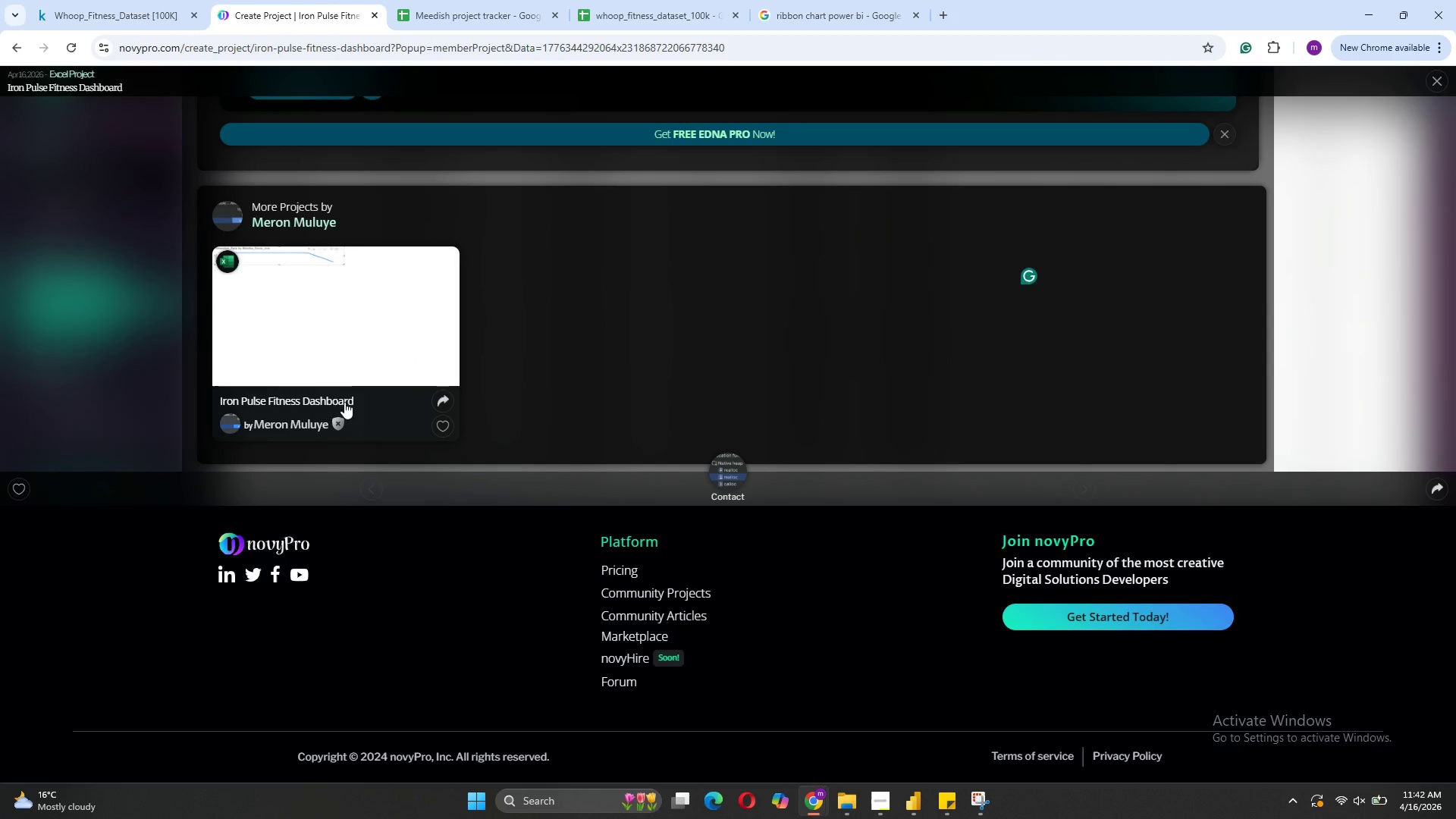 
left_click([328, 402])
 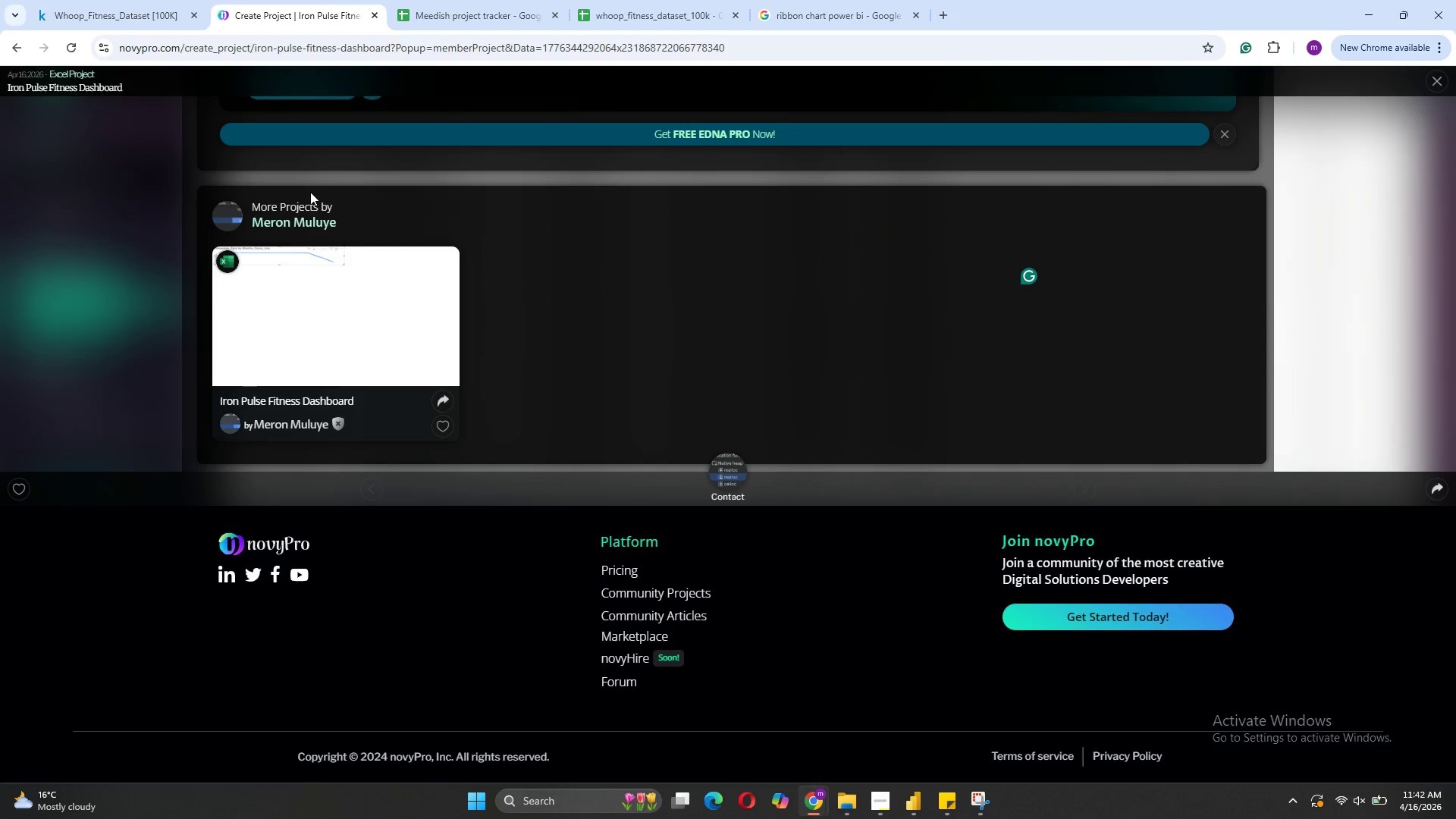 
left_click([309, 193])
 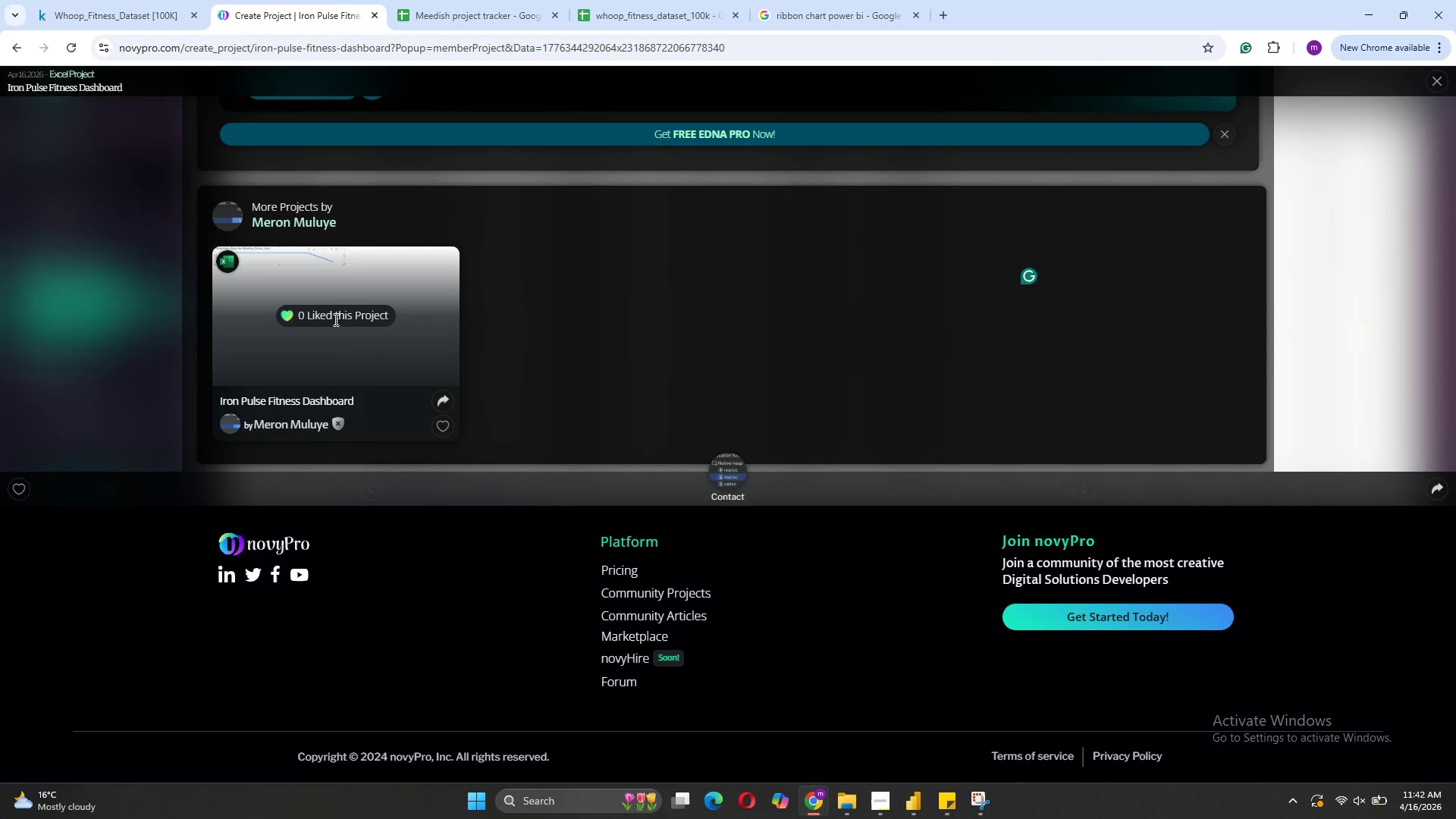 
left_click([334, 319])
 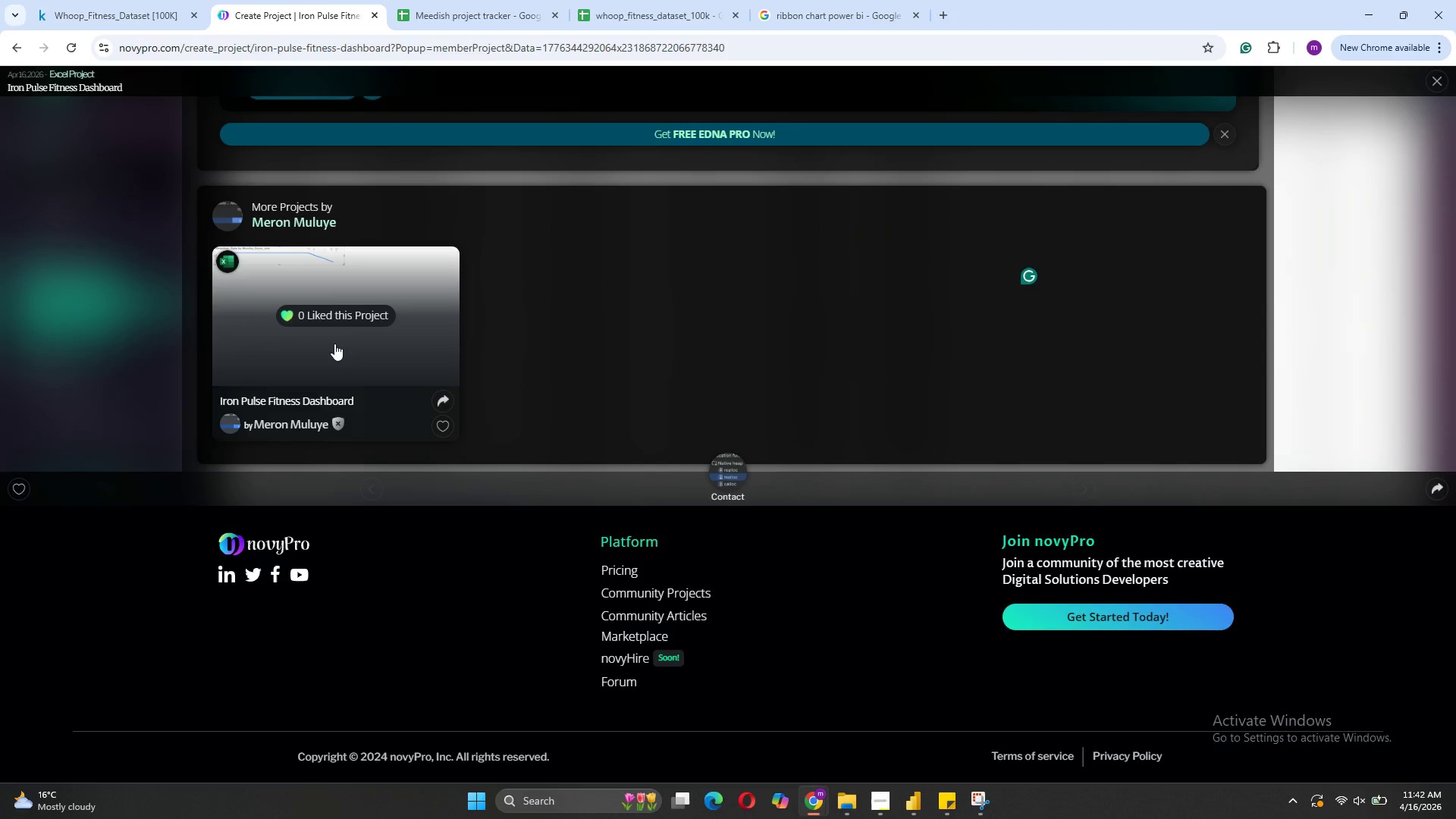 
double_click([334, 344])
 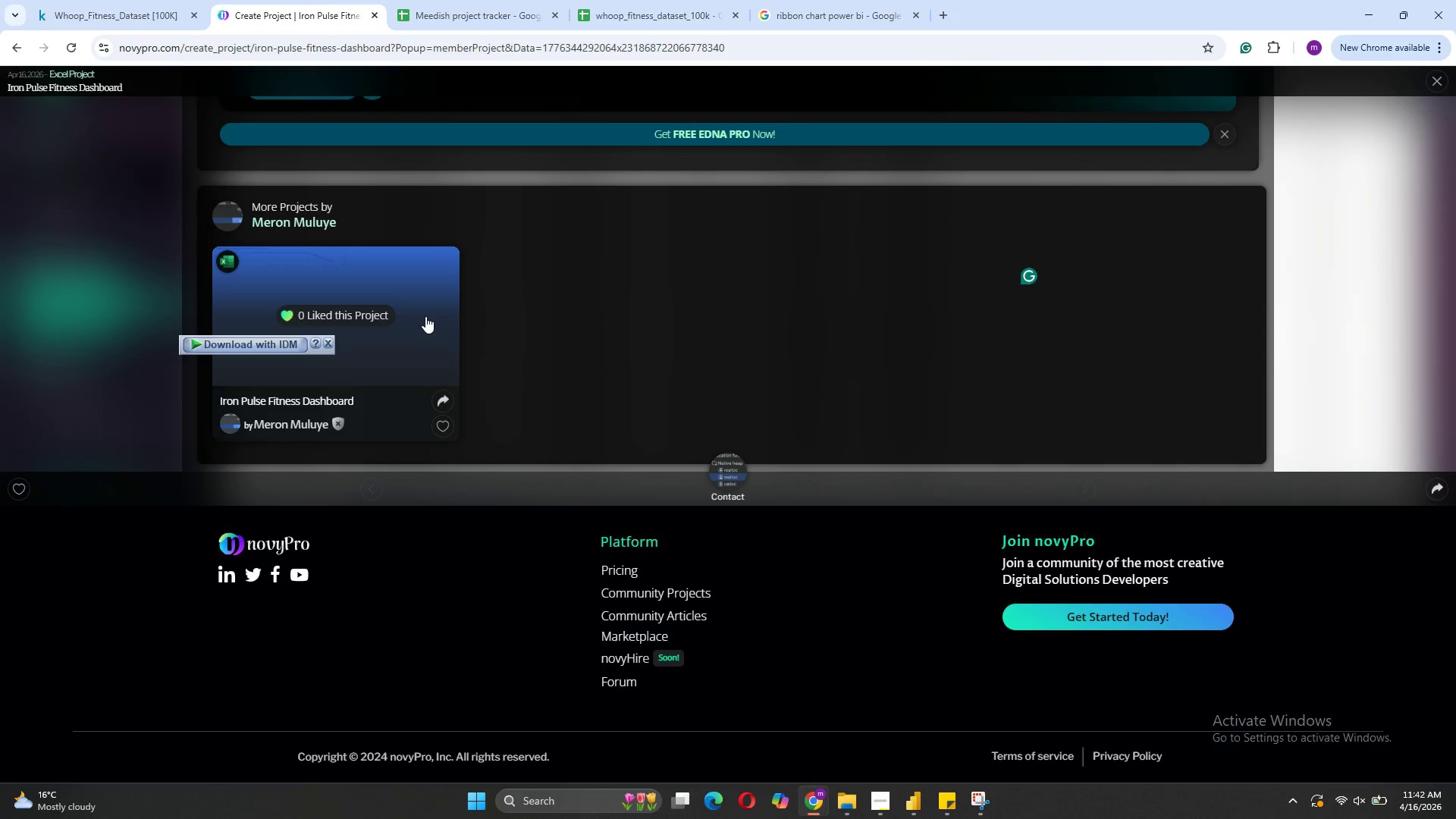 
double_click([425, 316])
 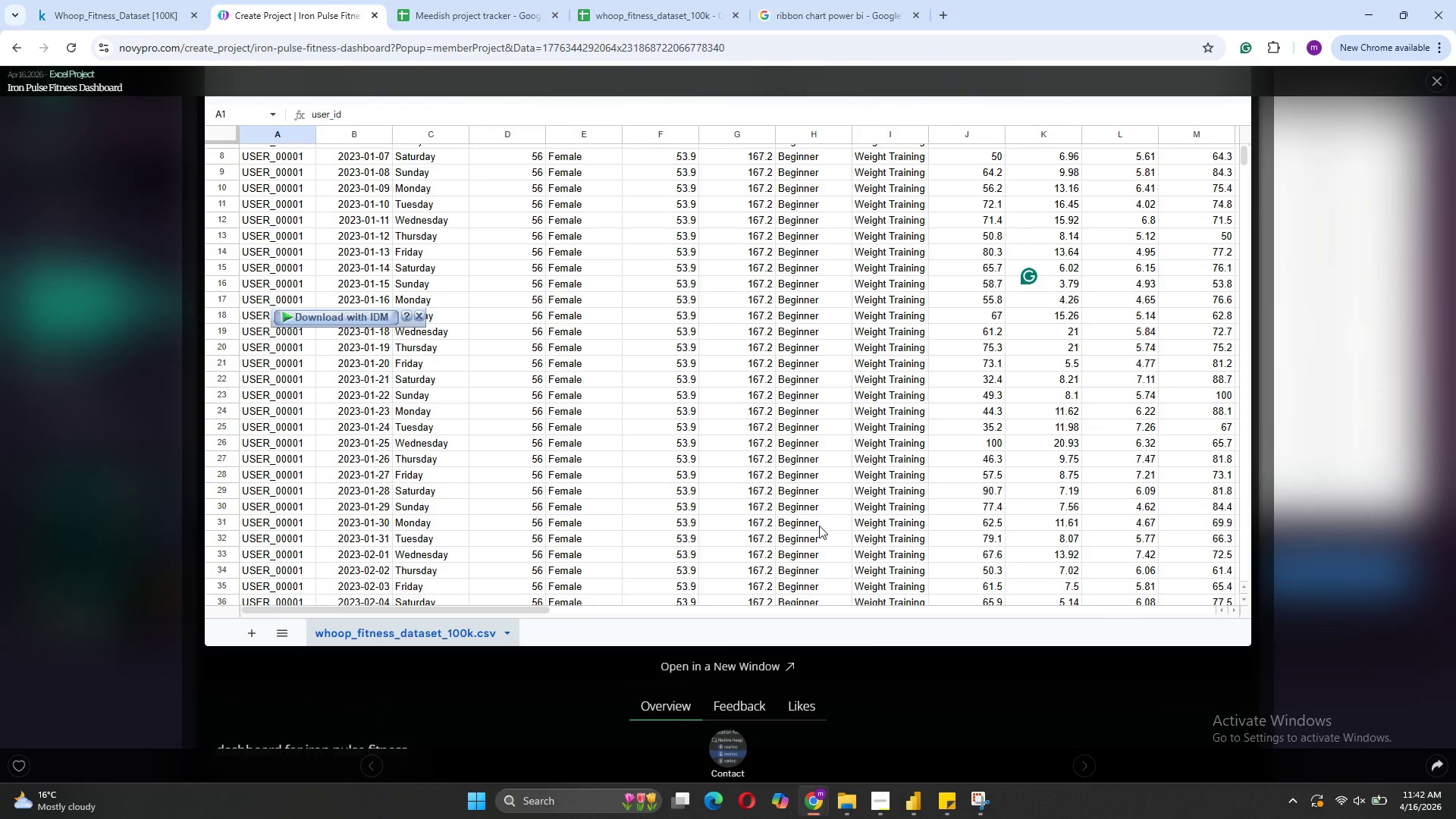 
wait(5.52)
 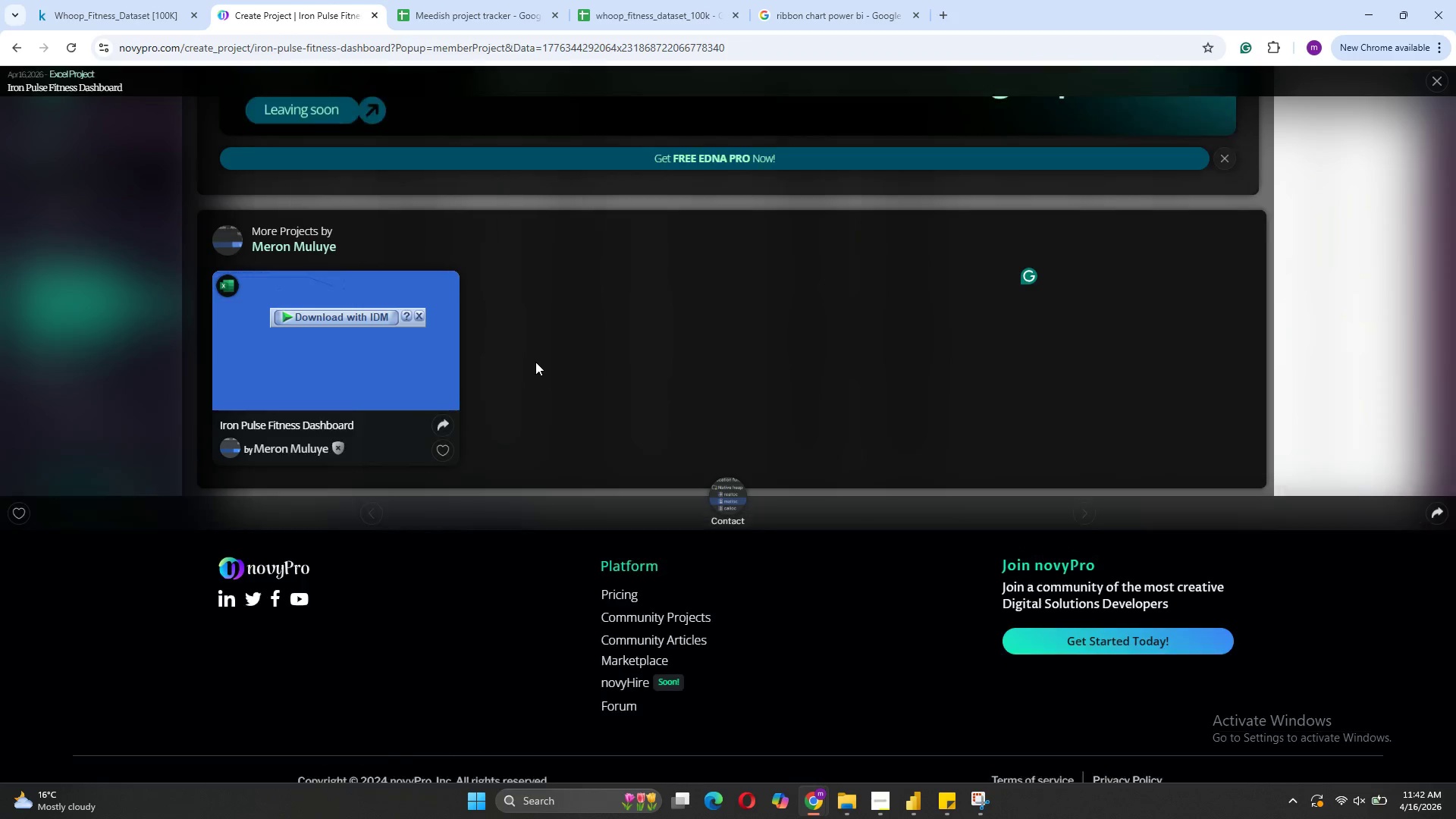 
left_click([755, 557])
 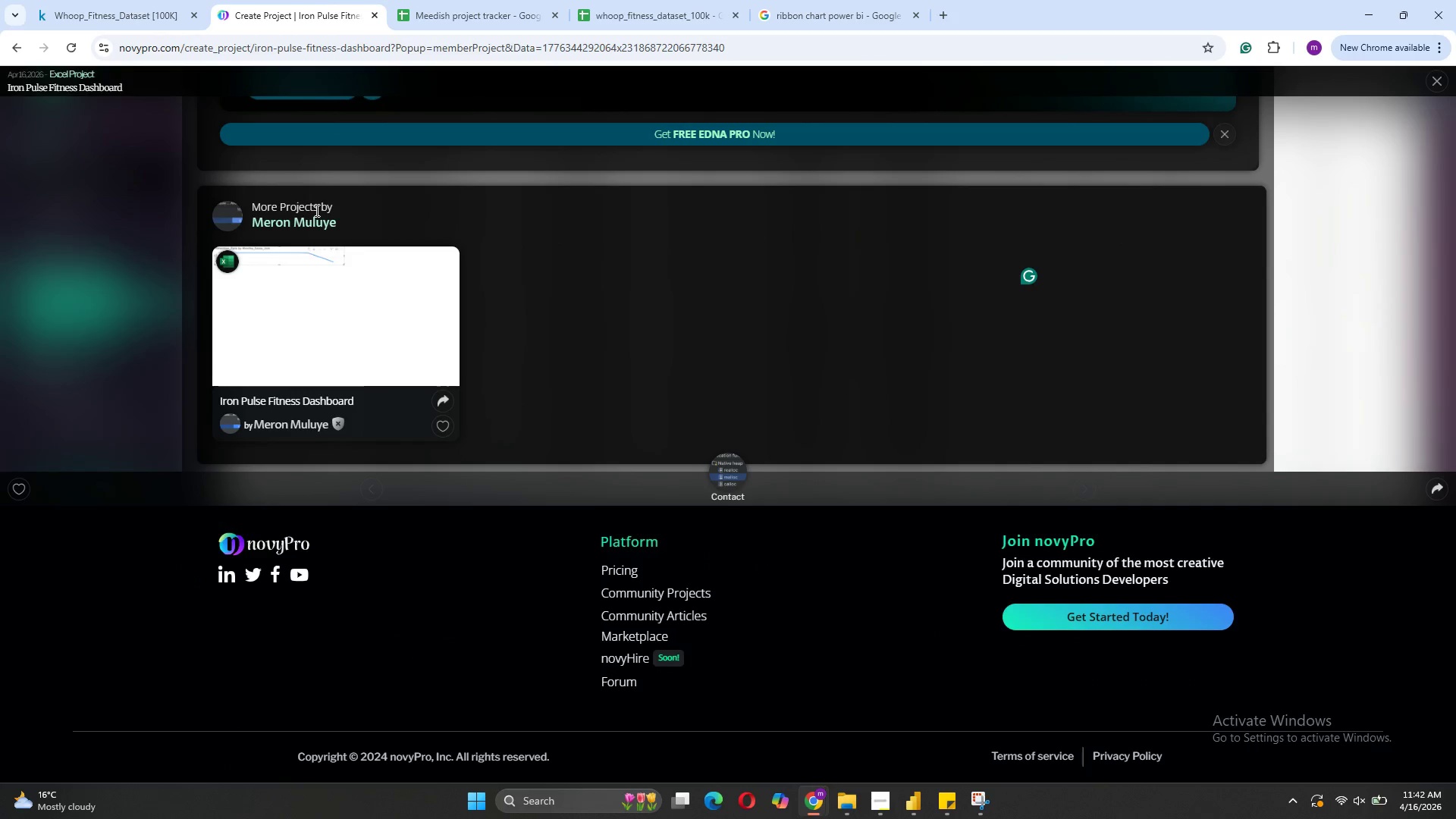 
left_click([296, 226])
 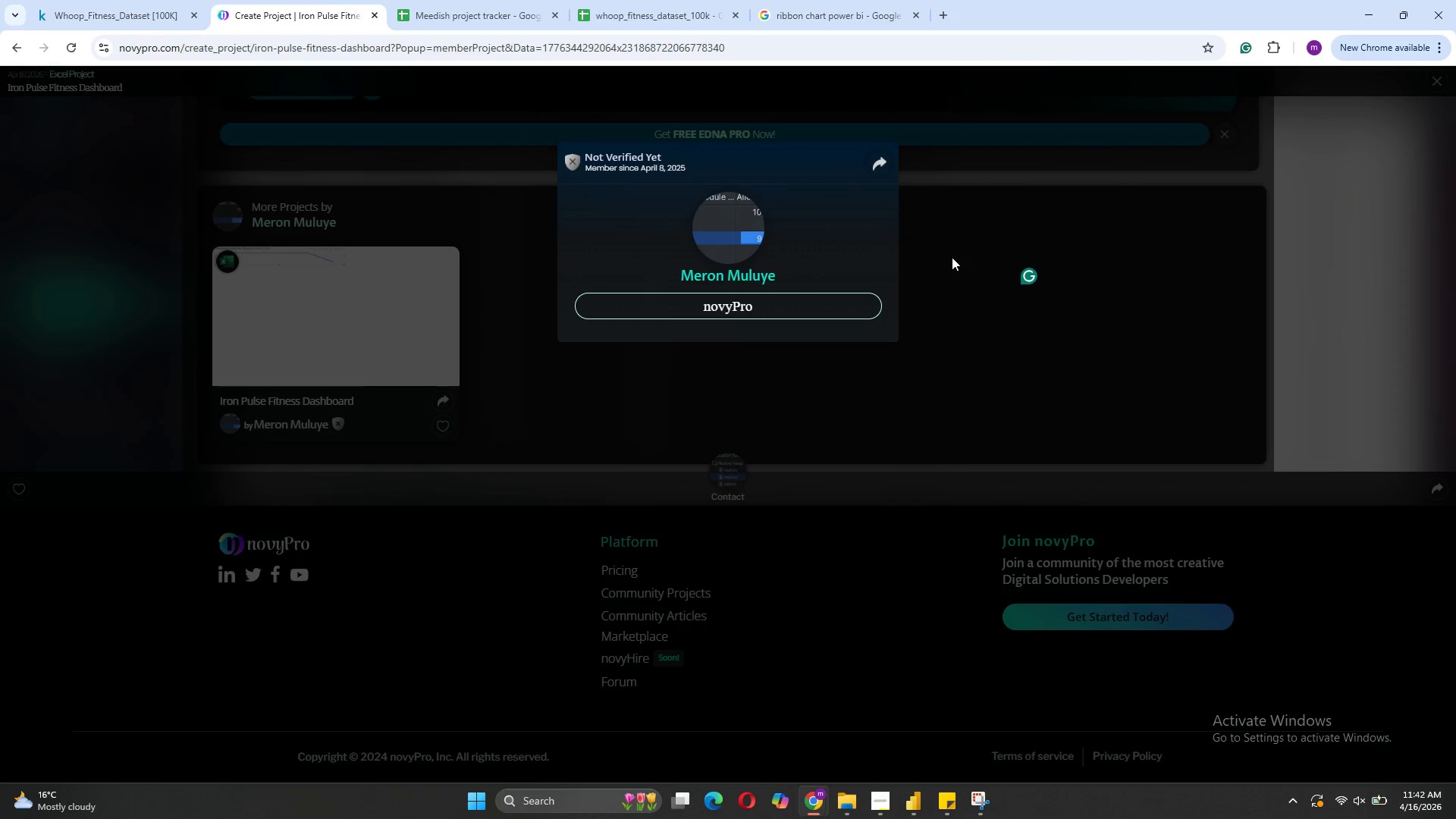 
left_click([956, 265])
 